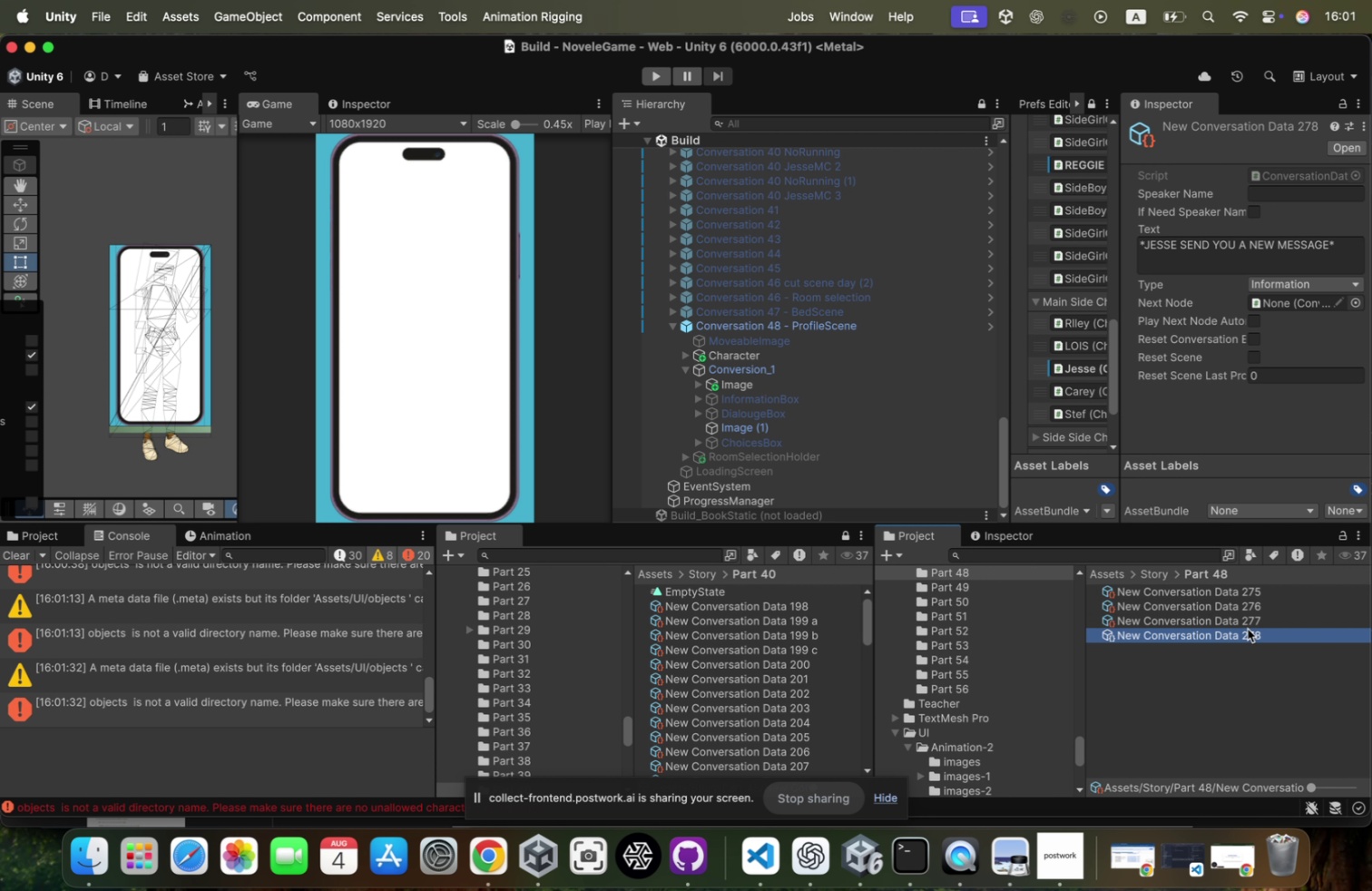 
left_click([1273, 617])
 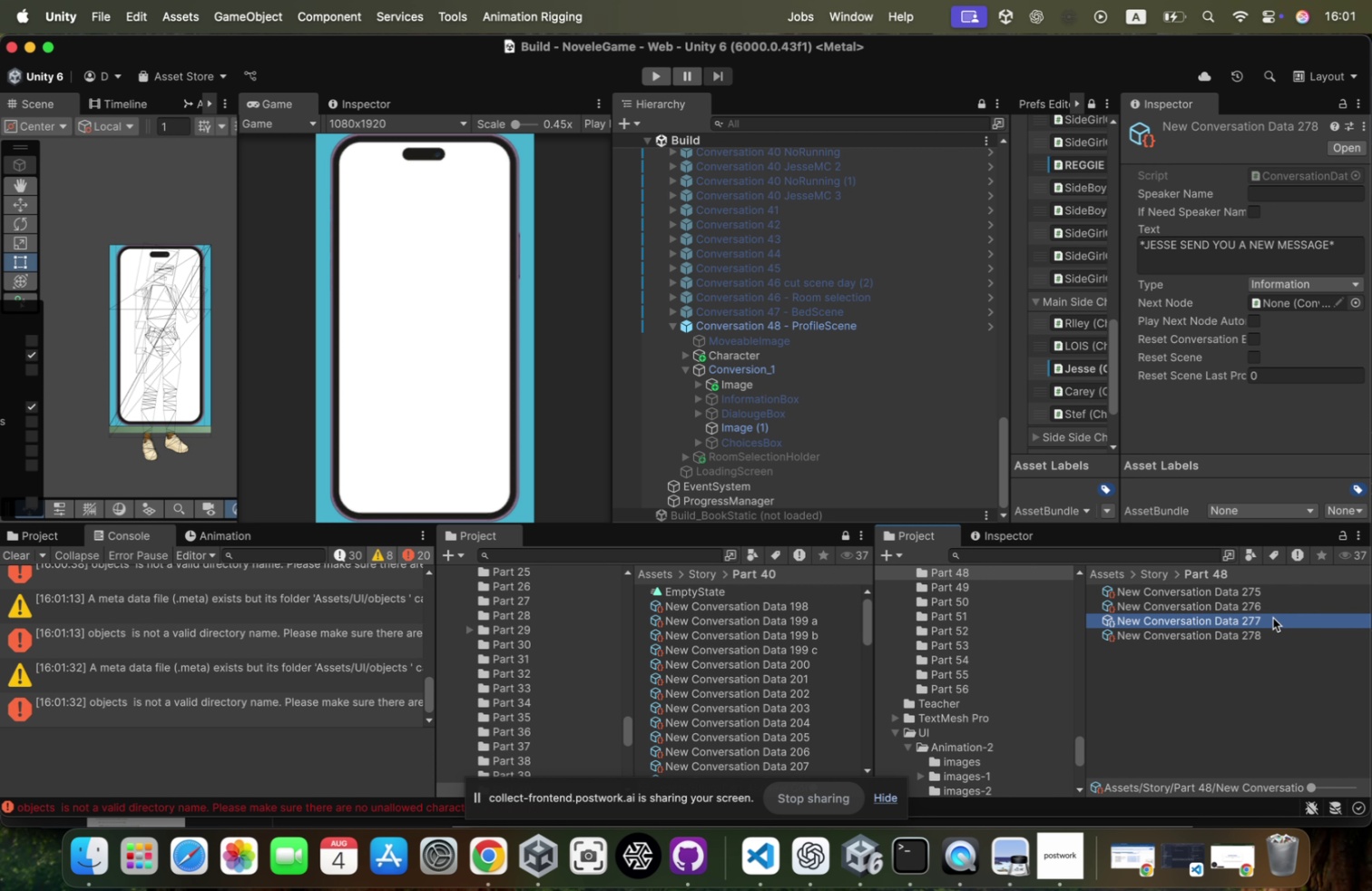 
key(Meta+CommandLeft)
 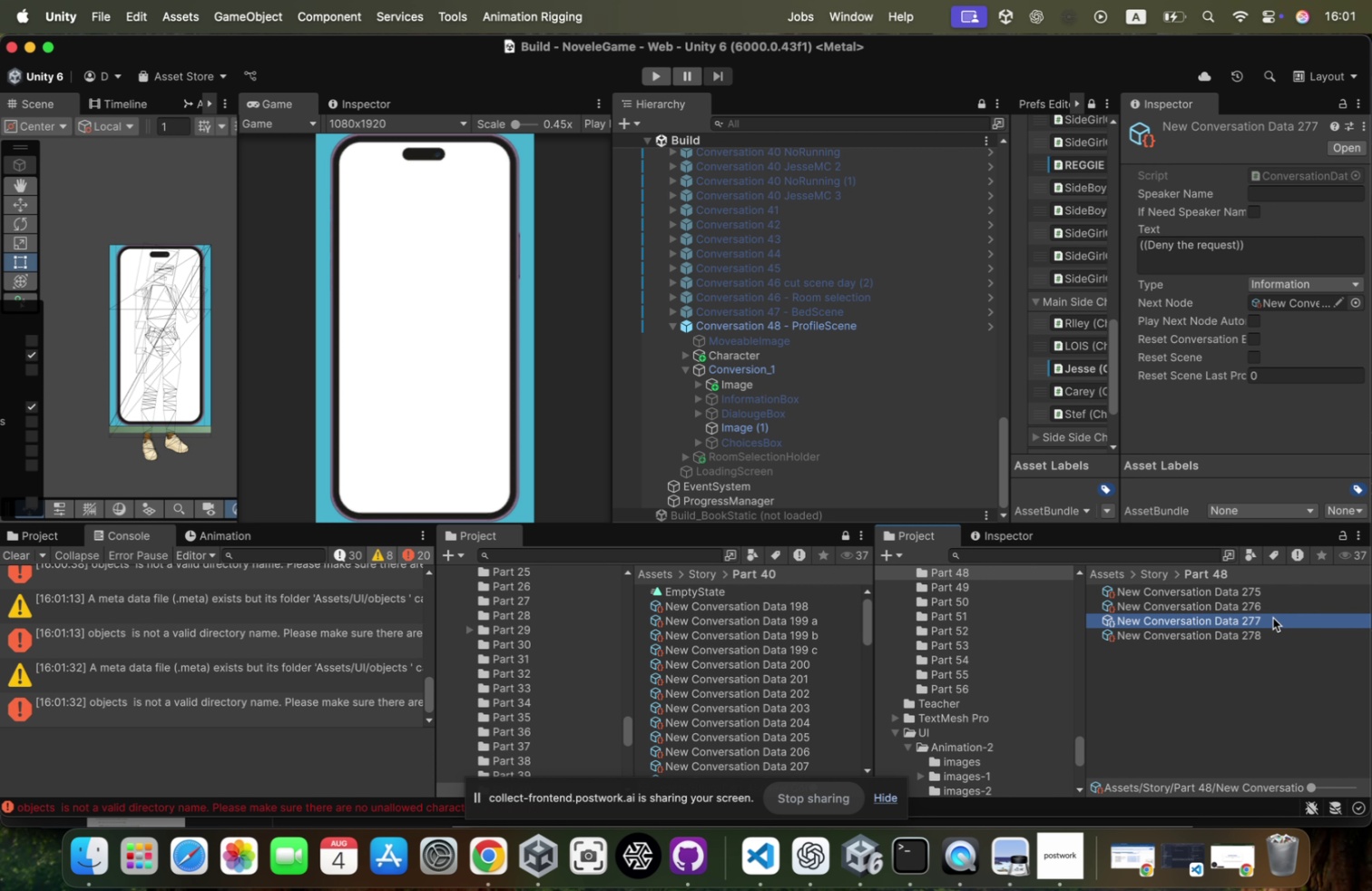 
key(Meta+D)
 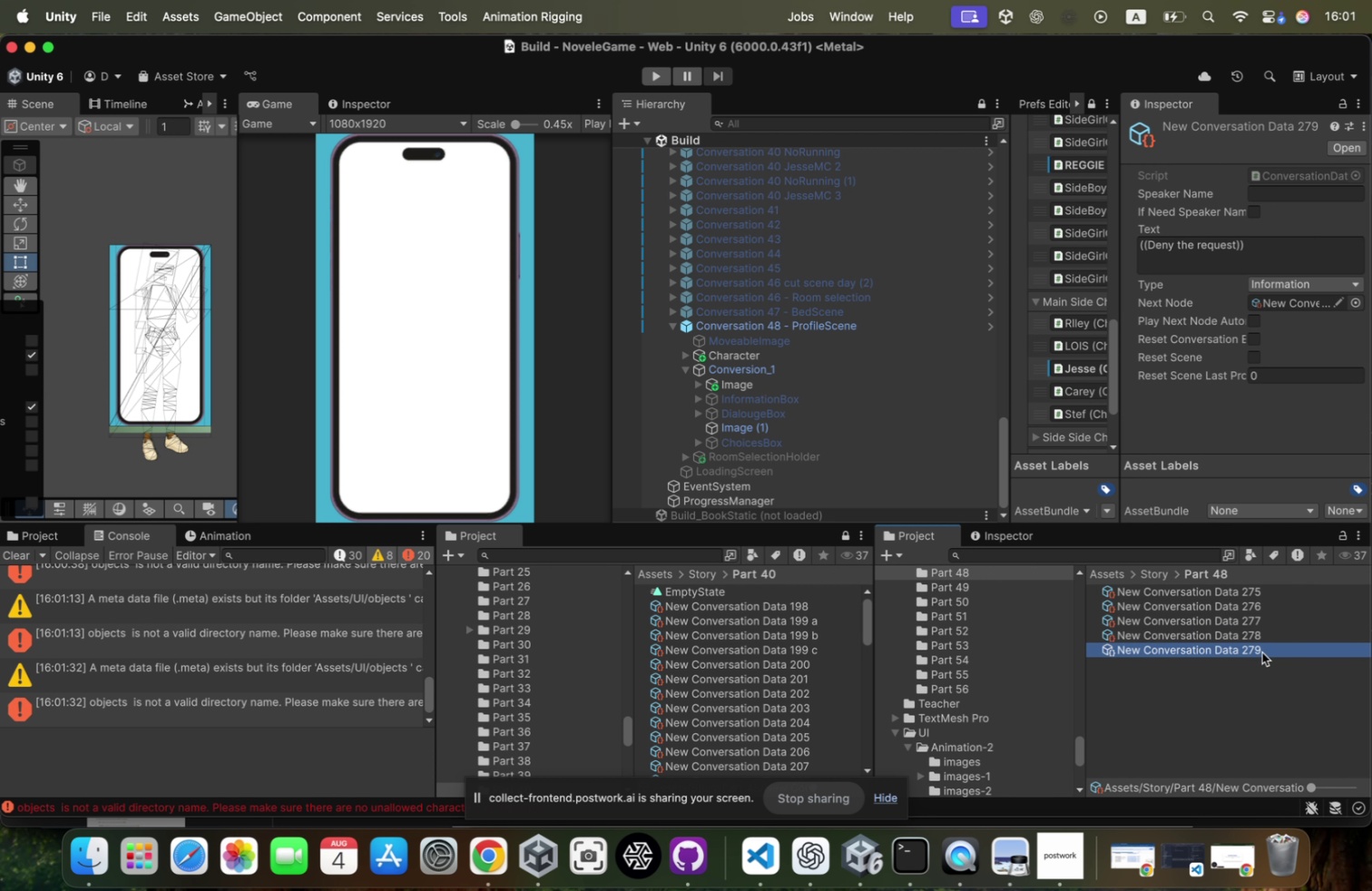 
left_click([1262, 650])
 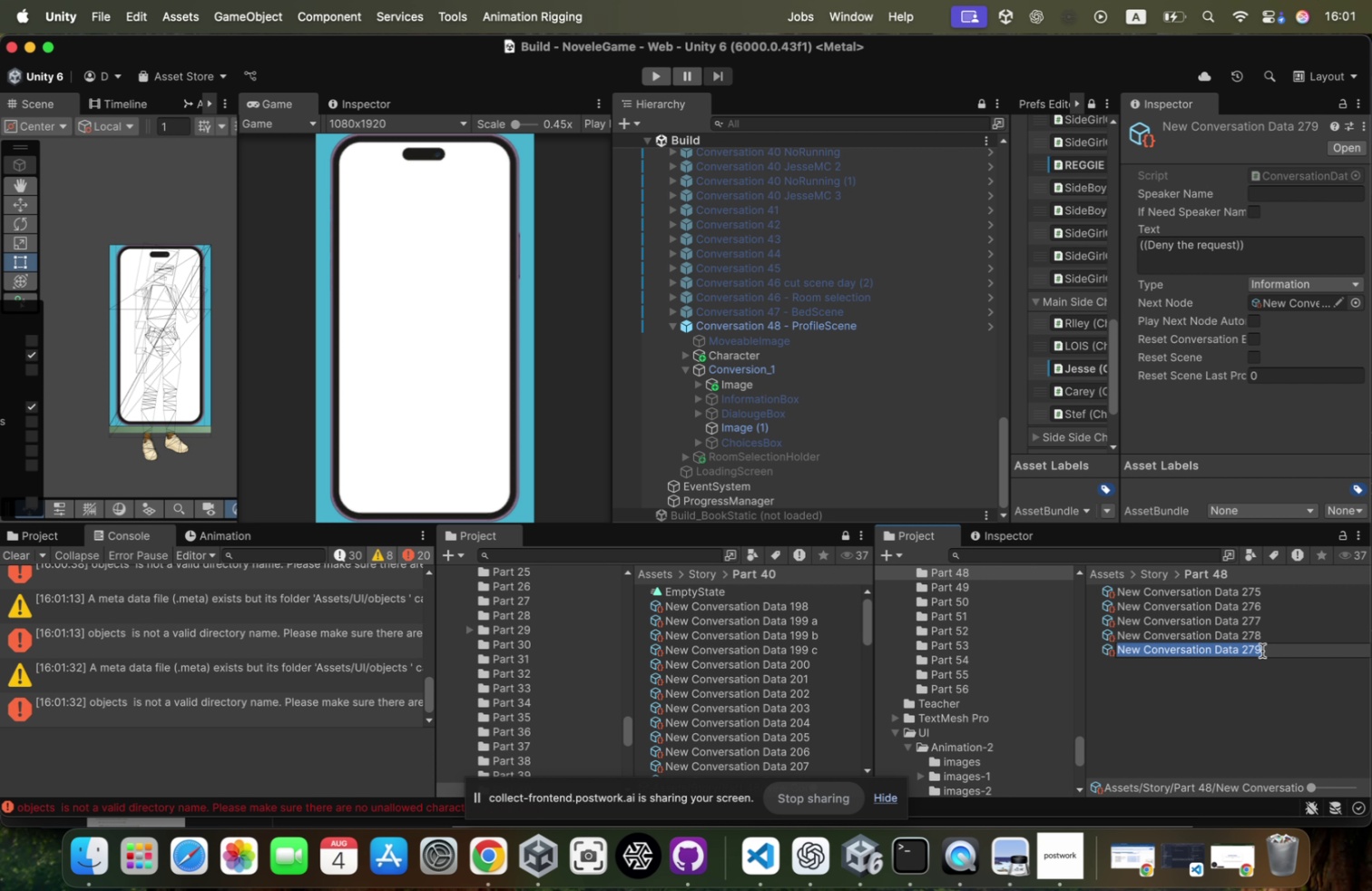 
key(ArrowRight)
 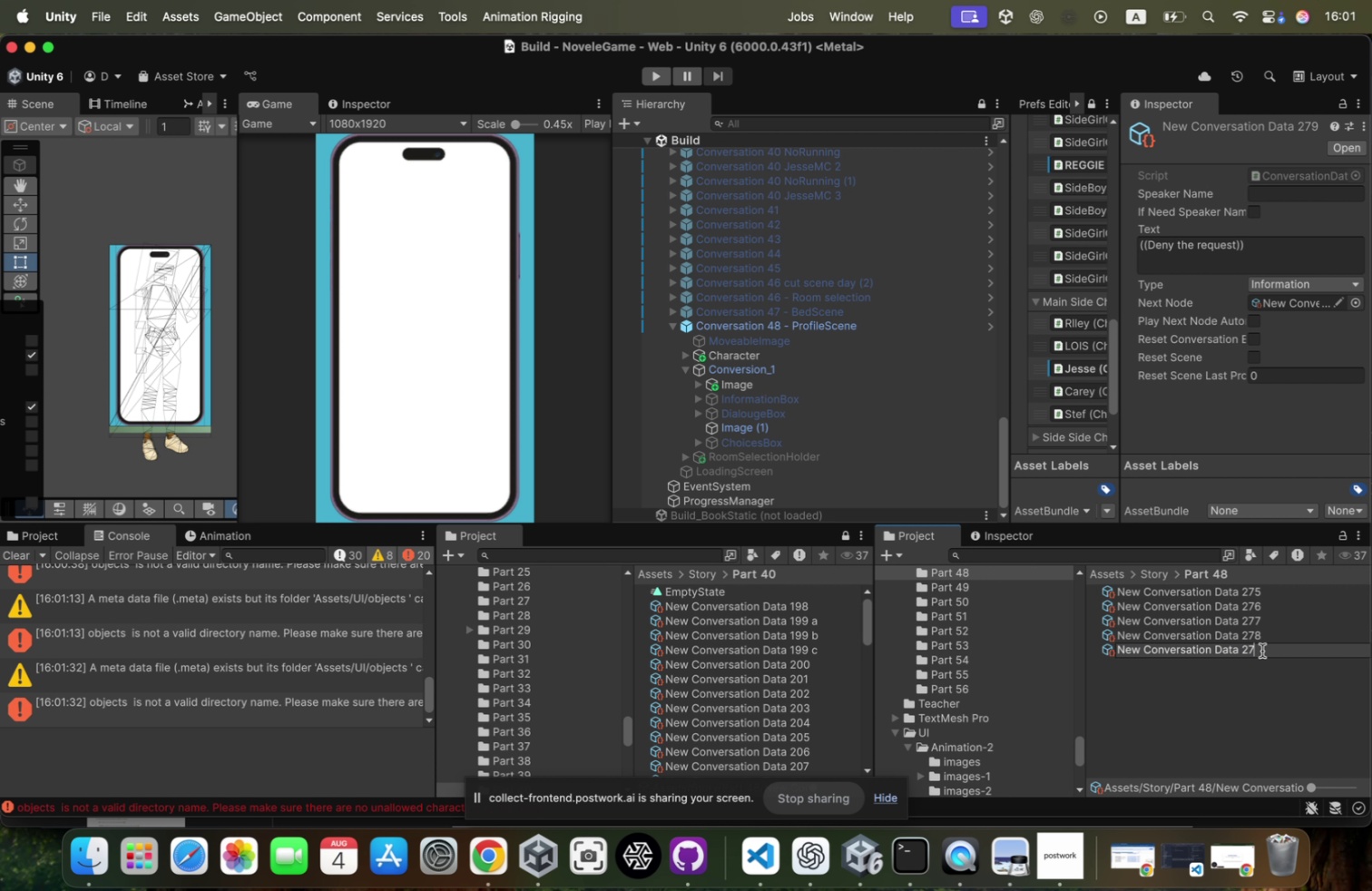 
key(Backspace)
key(Backspace)
type(77a)
 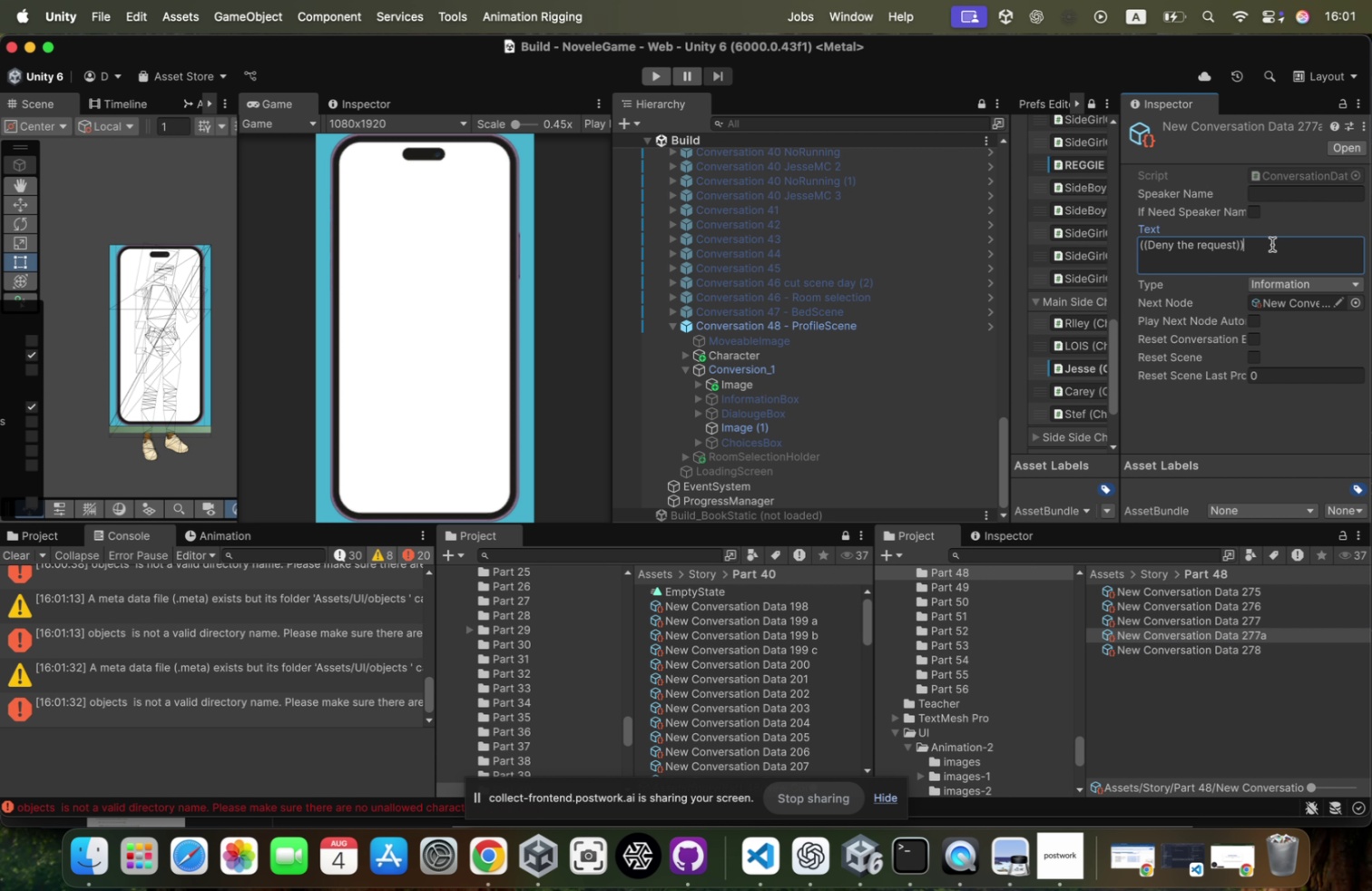 
key(Enter)
 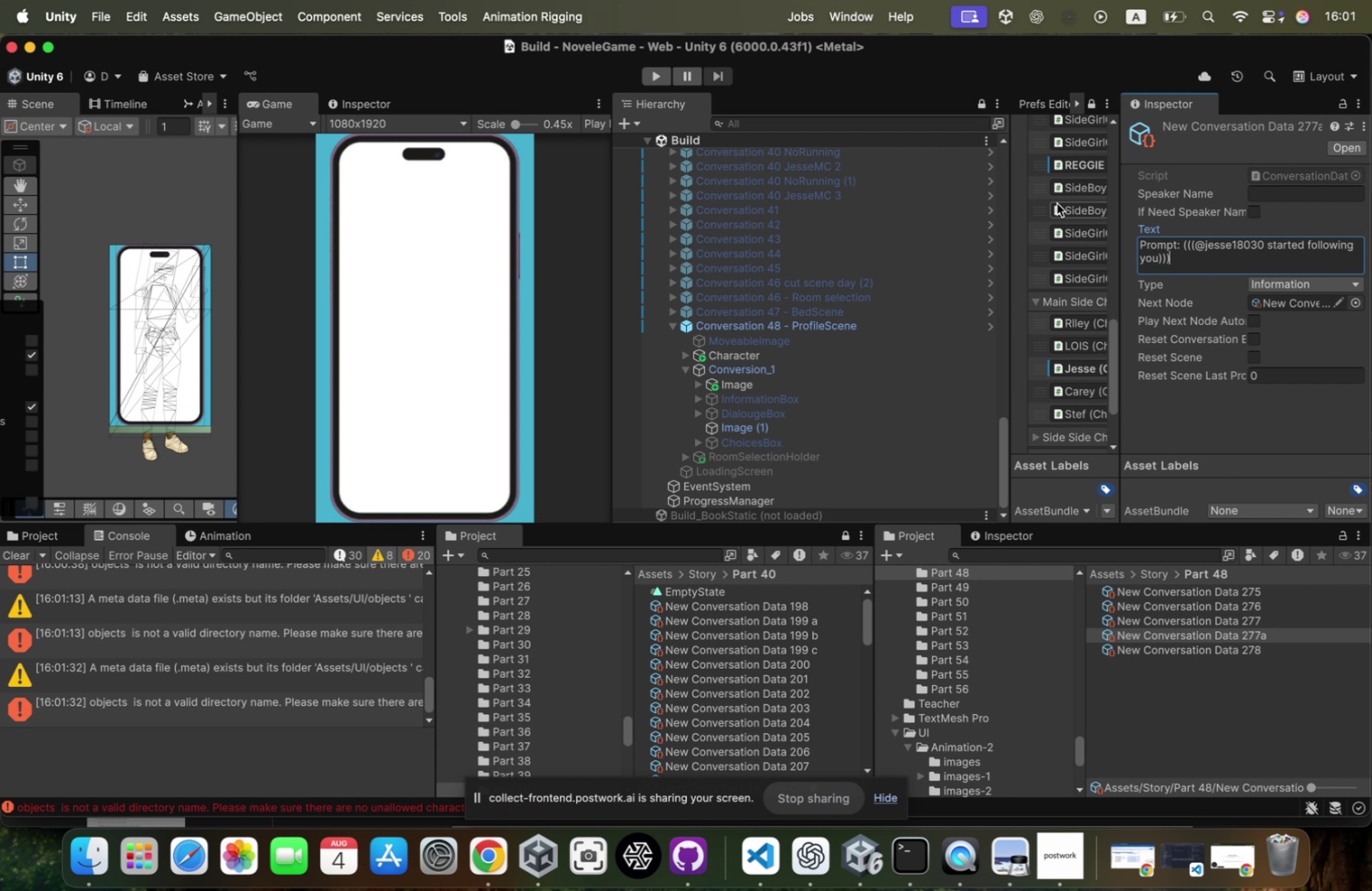 
left_click([1272, 244])
 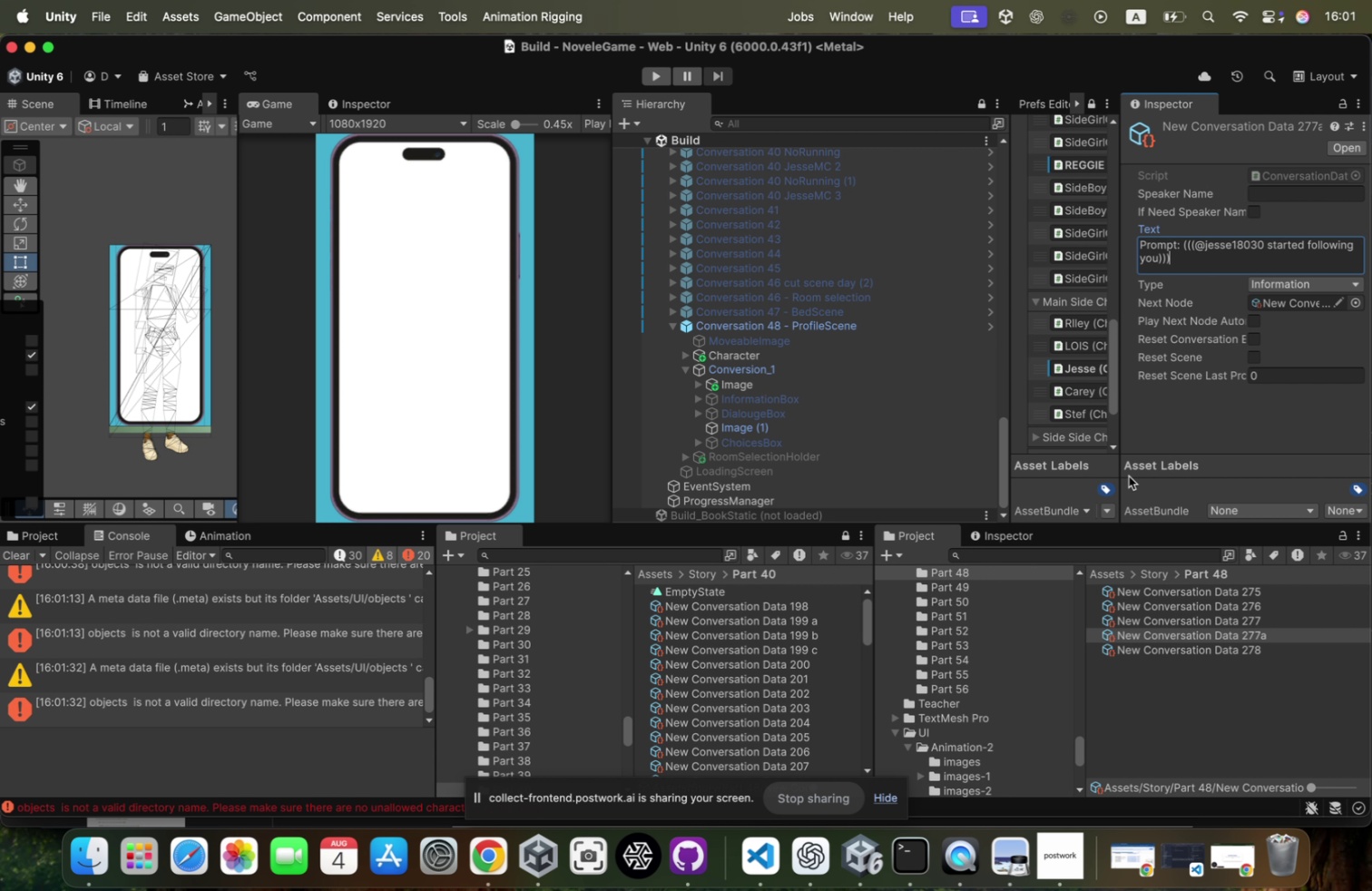 
key(Meta+CommandLeft)
 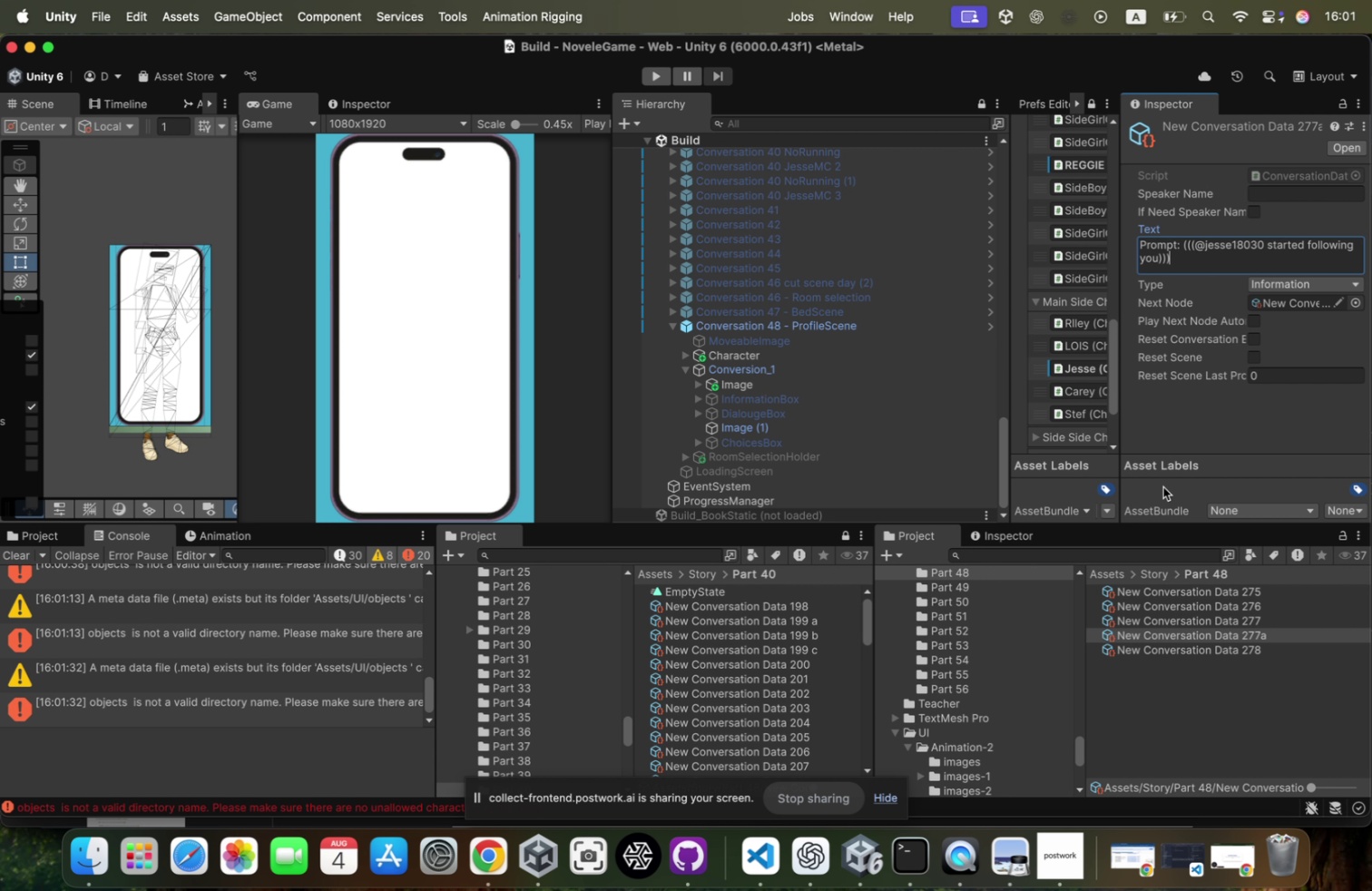 
key(Meta+V)
 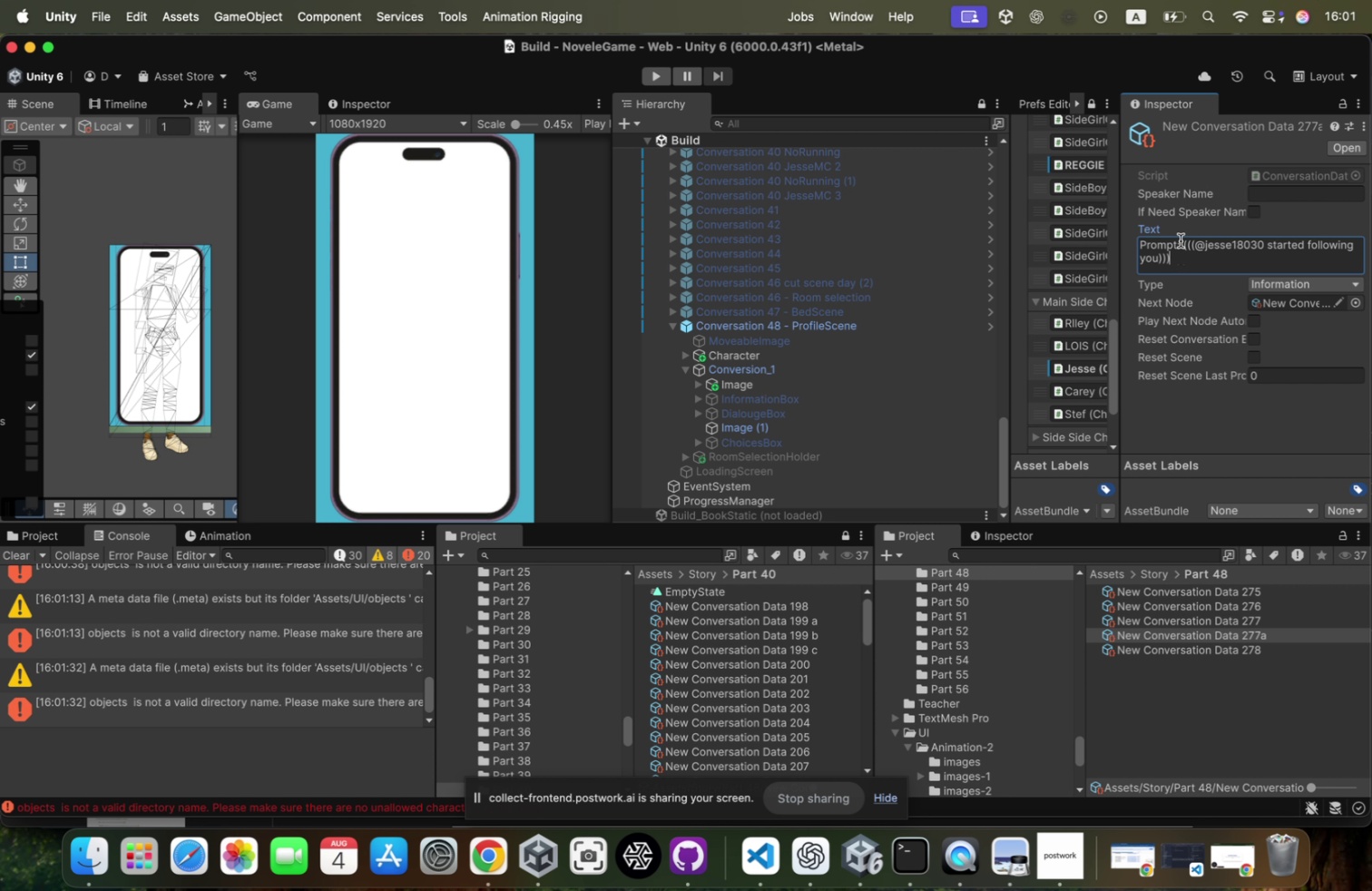 
left_click_drag(start_coordinate=[1181, 242], to_coordinate=[995, 241])
 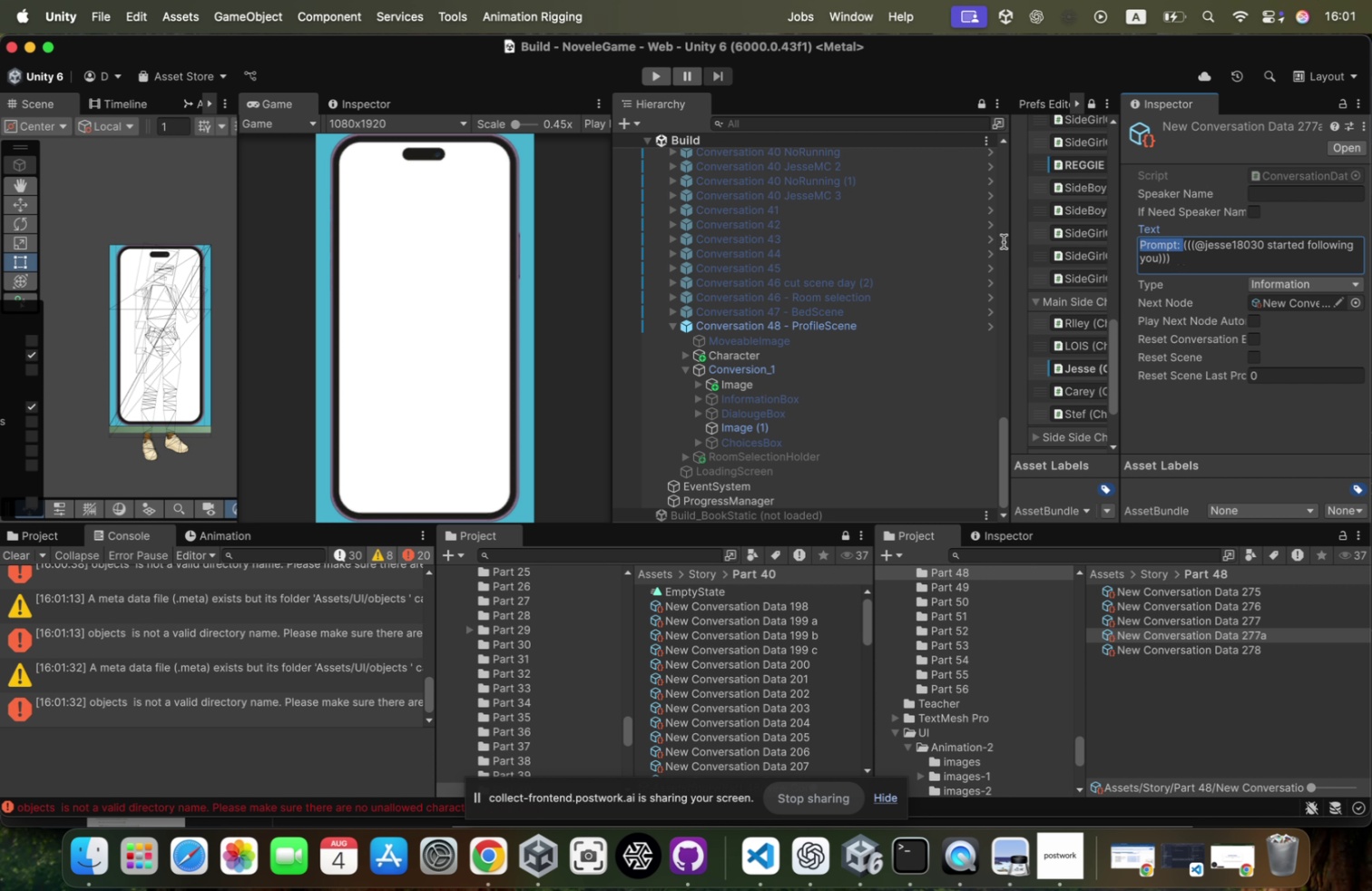 
key(Meta+CommandLeft)
 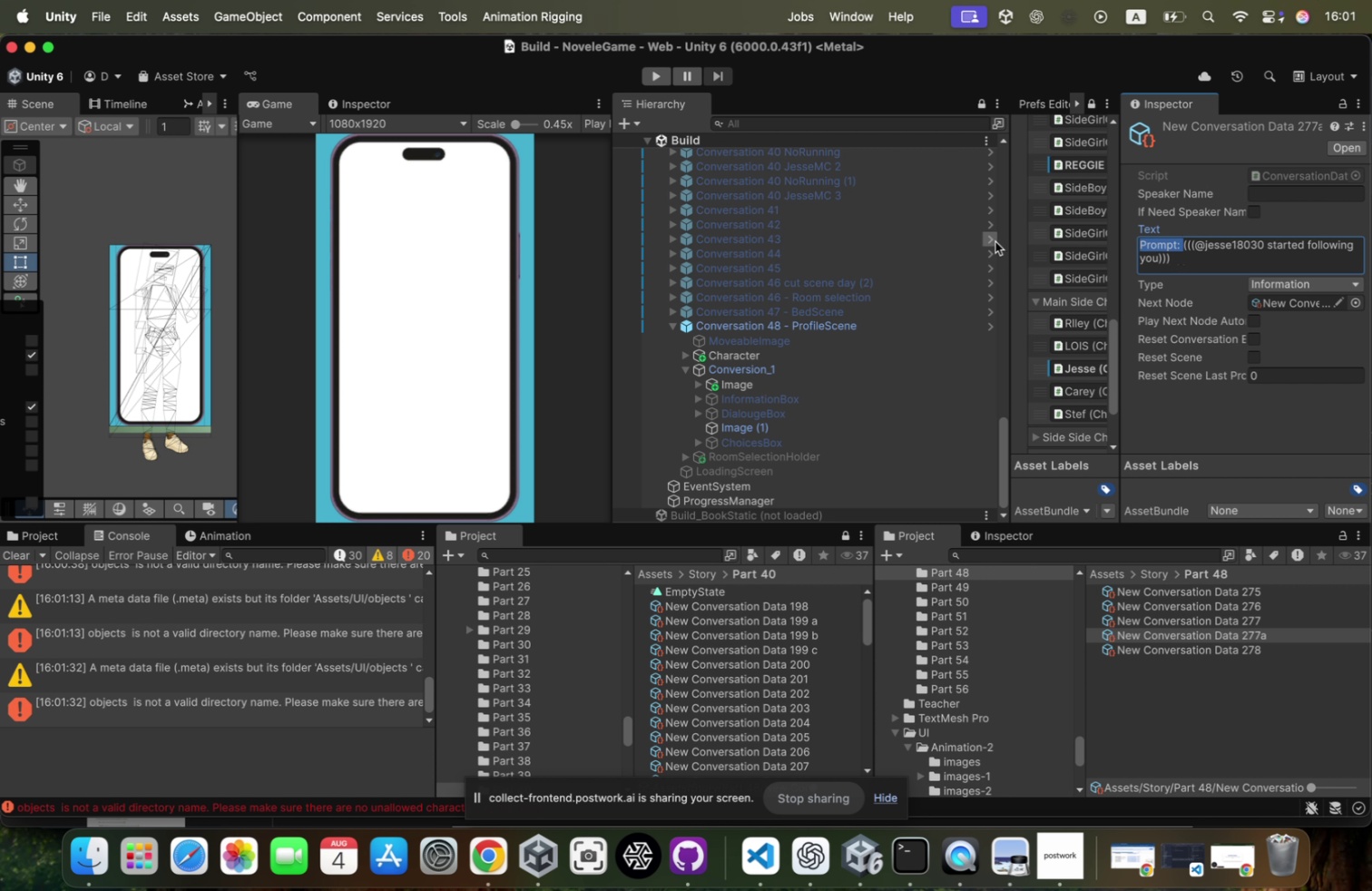 
key(Meta+X)
 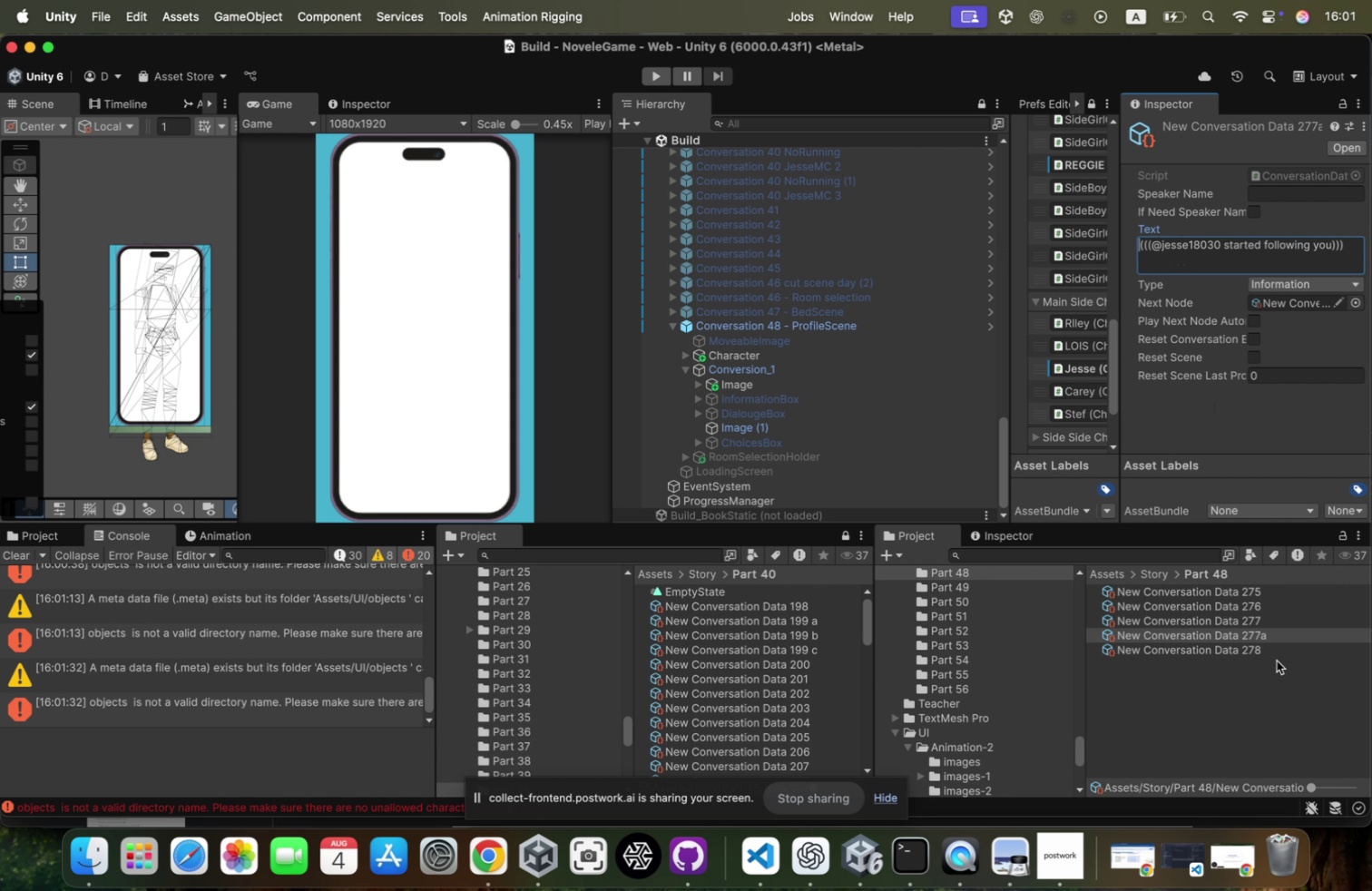 
left_click([1276, 626])
 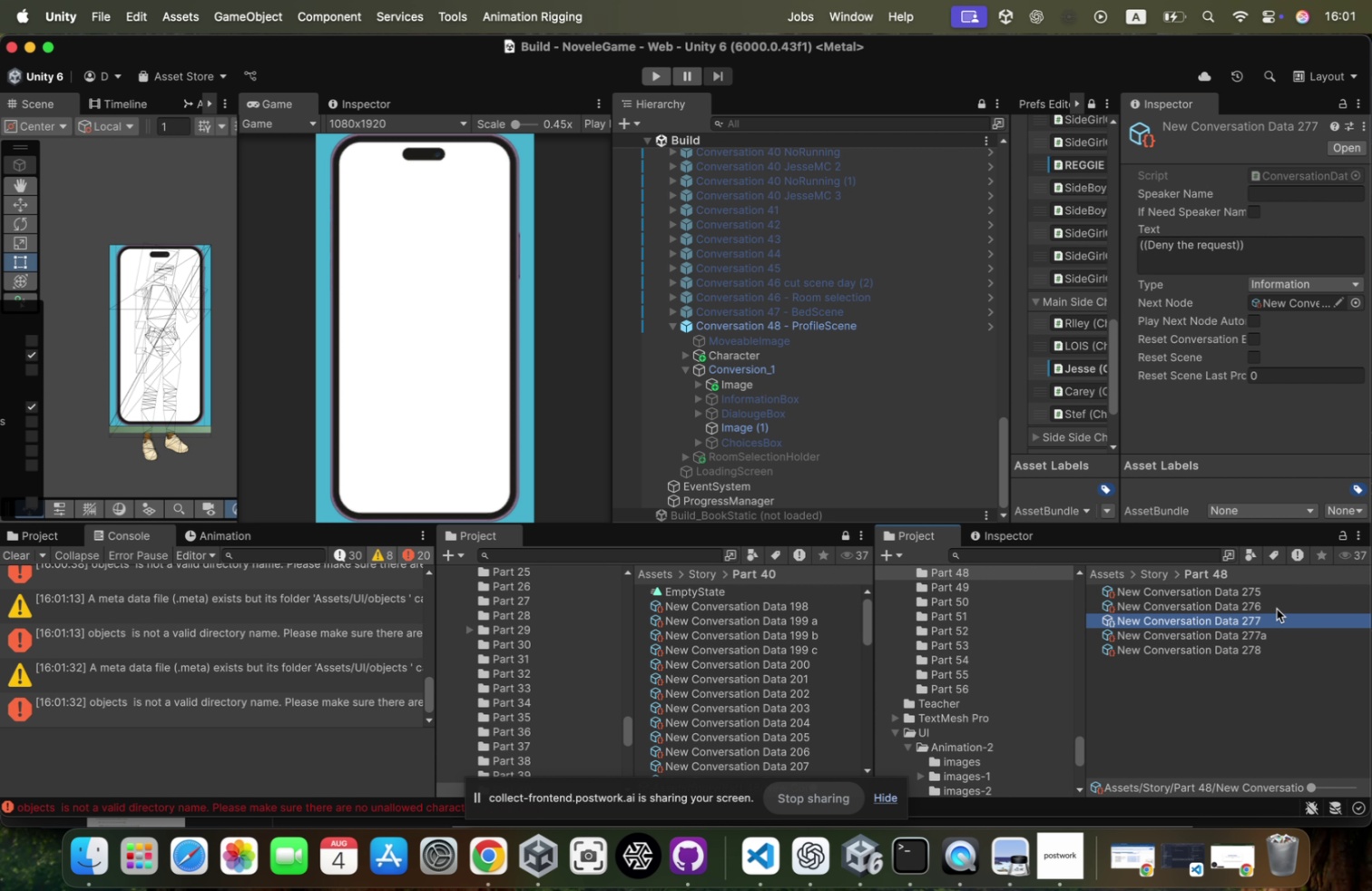 
left_click([1277, 608])
 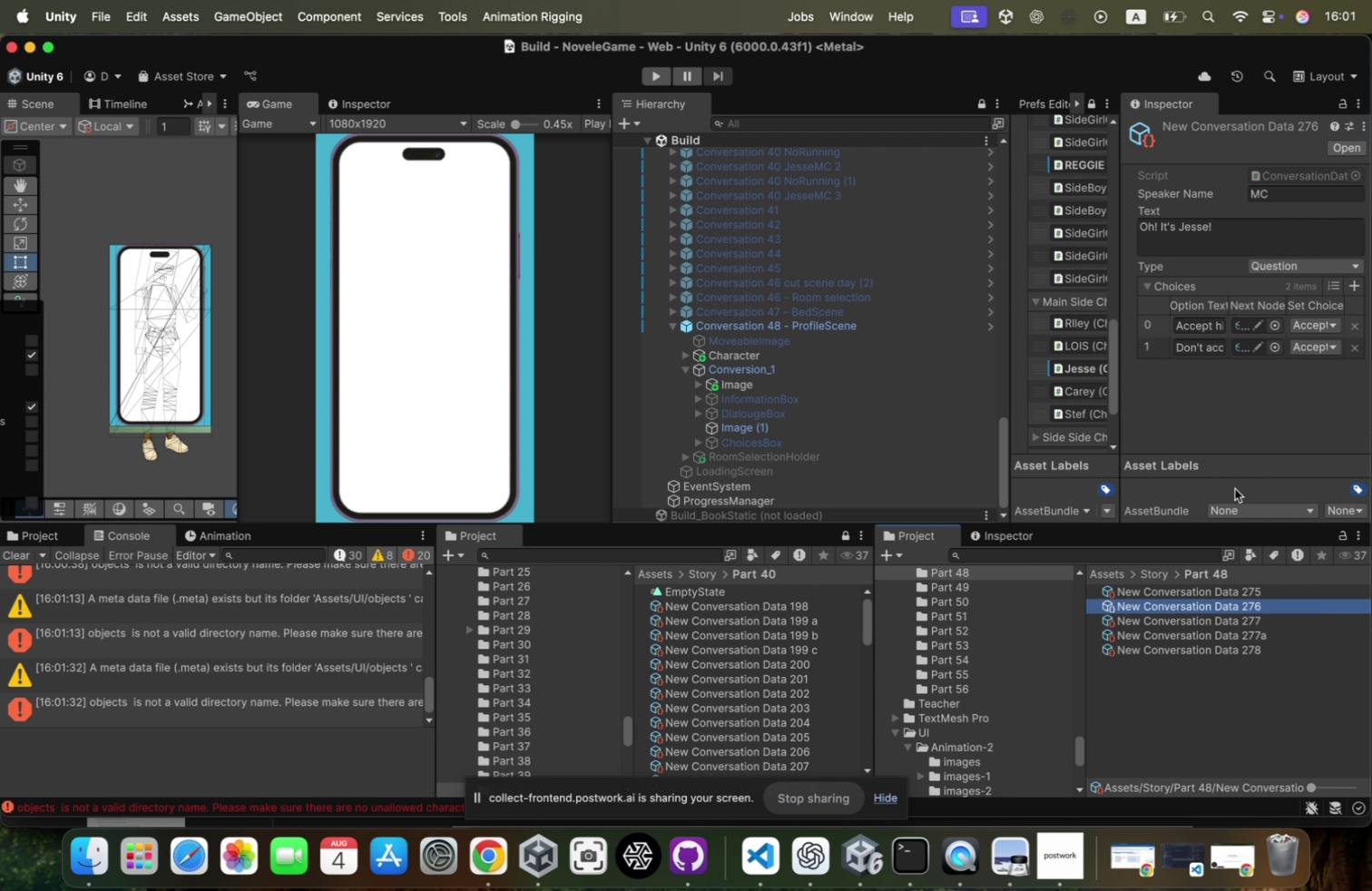 
left_click_drag(start_coordinate=[1240, 635], to_coordinate=[1244, 321])
 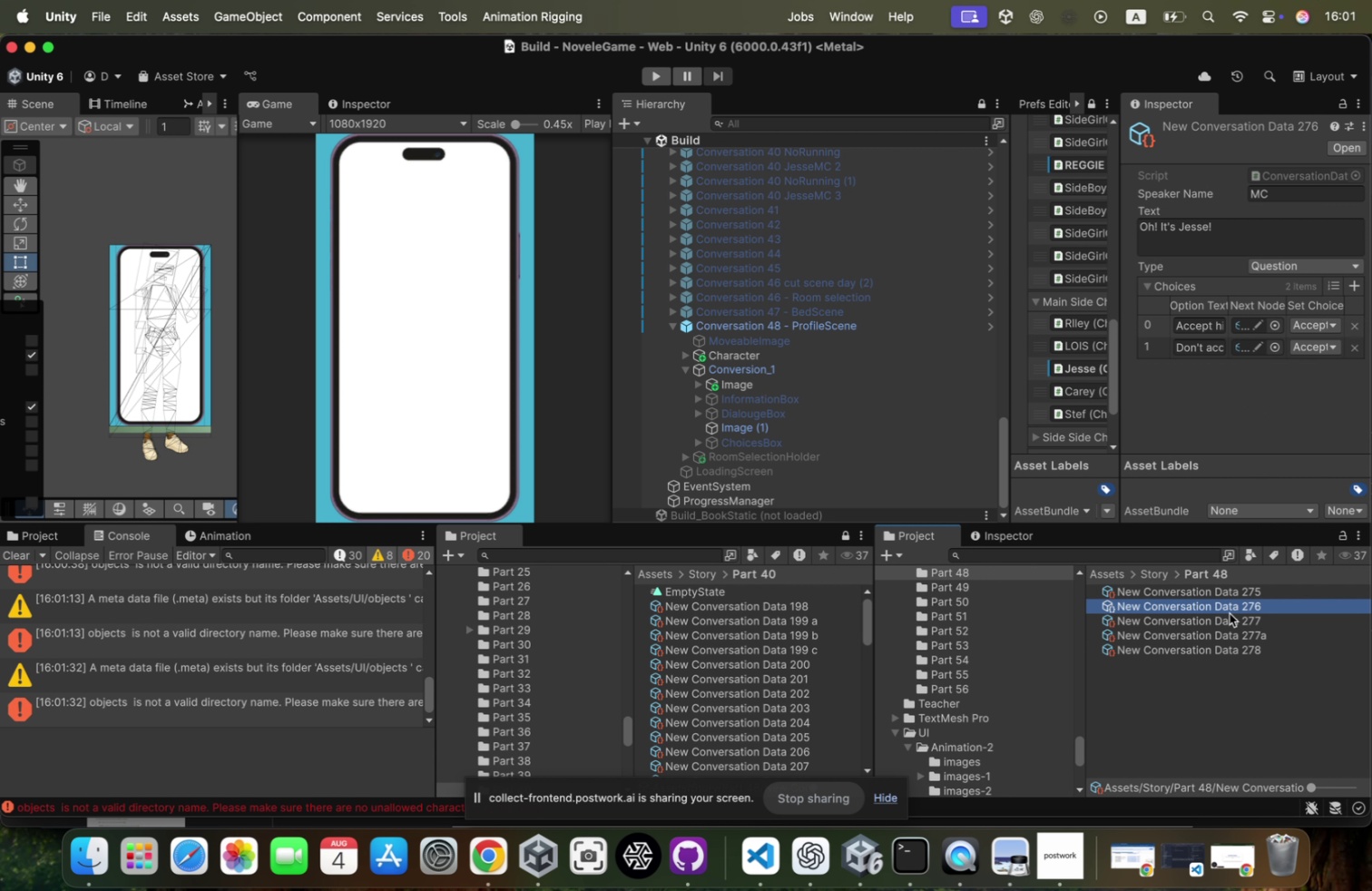 
left_click_drag(start_coordinate=[1229, 619], to_coordinate=[1248, 350])
 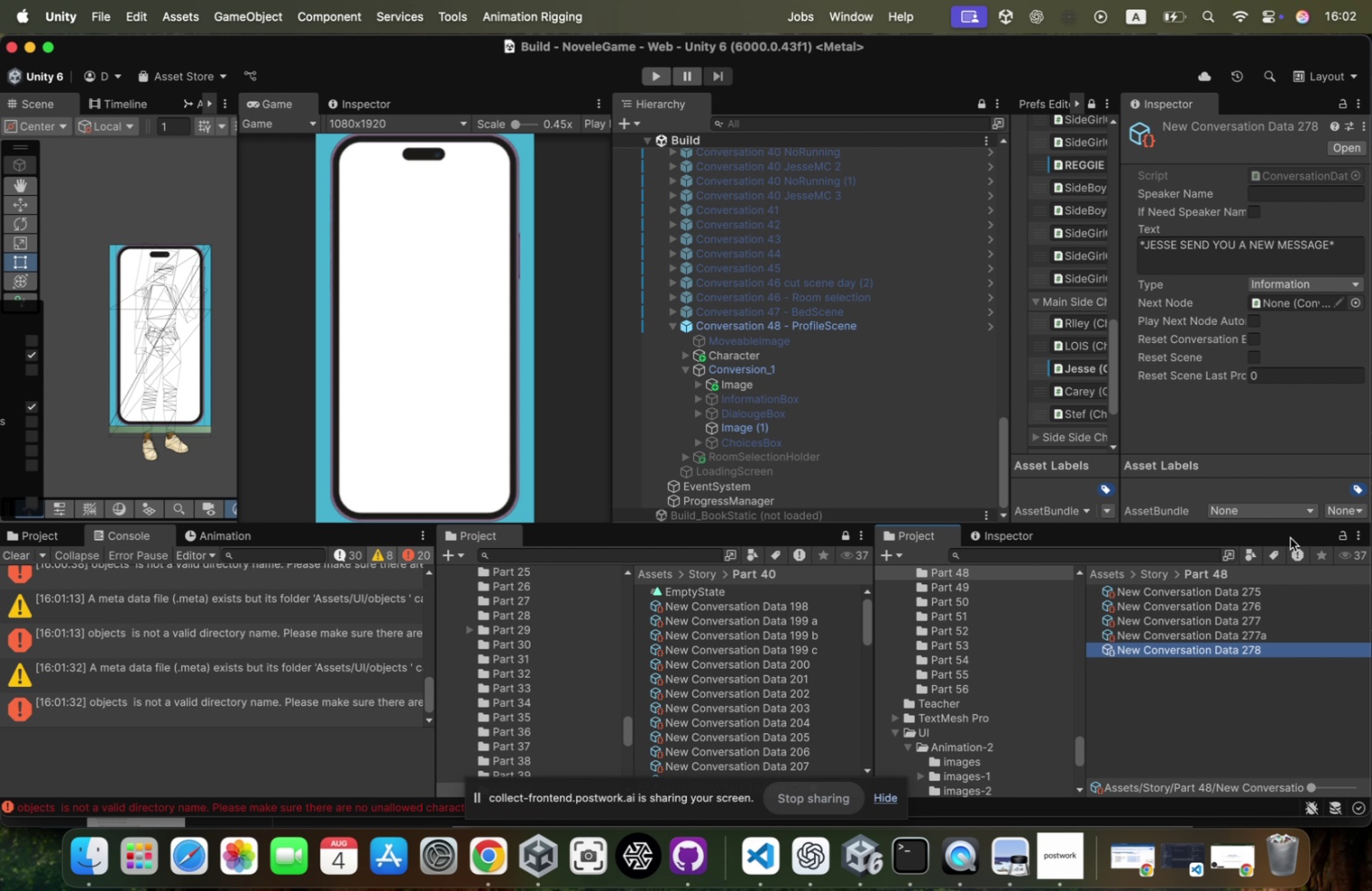 
wait(5.62)
 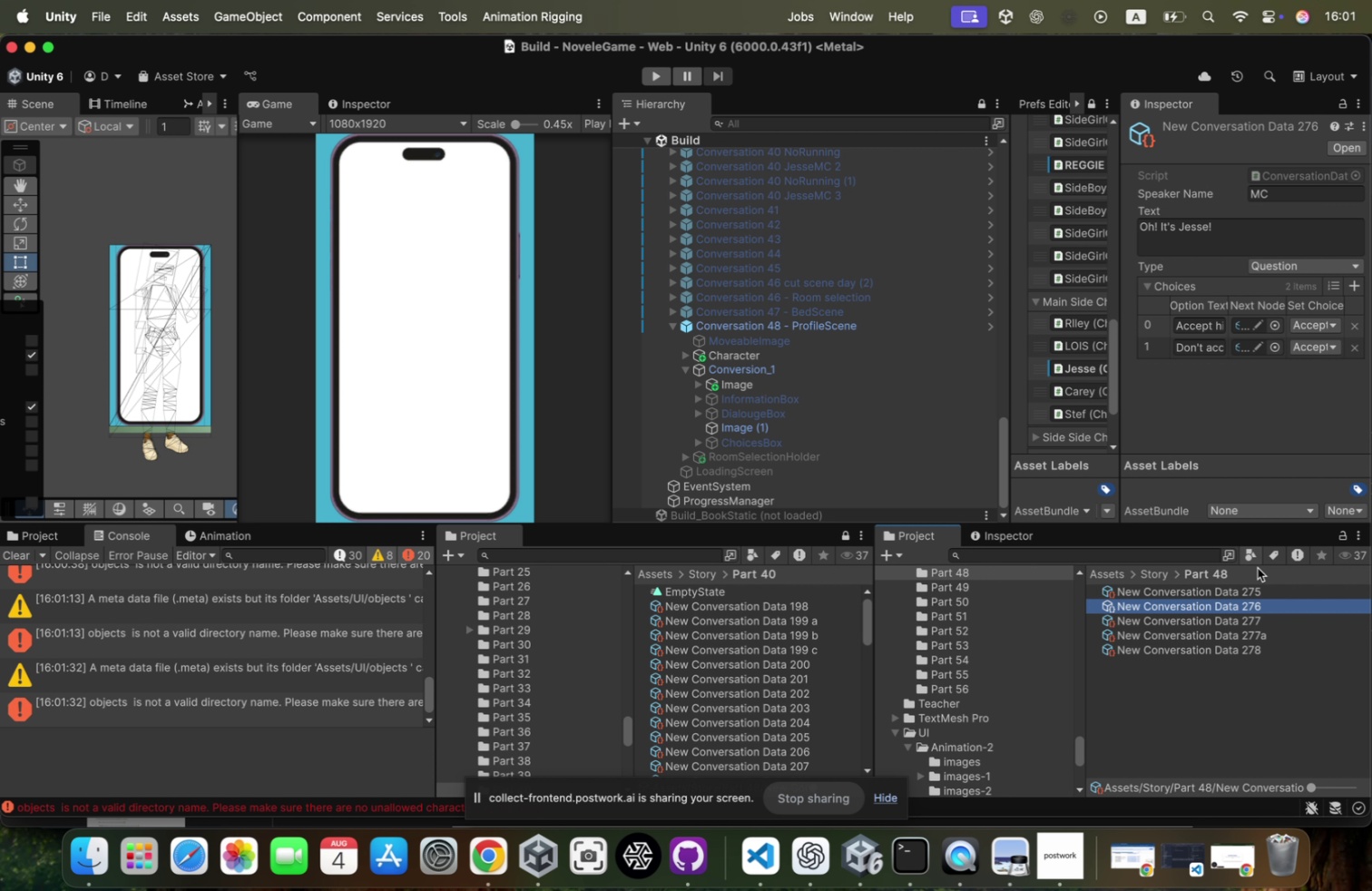 
hold_key(key=CommandLeft, duration=0.41)
left_click([1245, 616])
 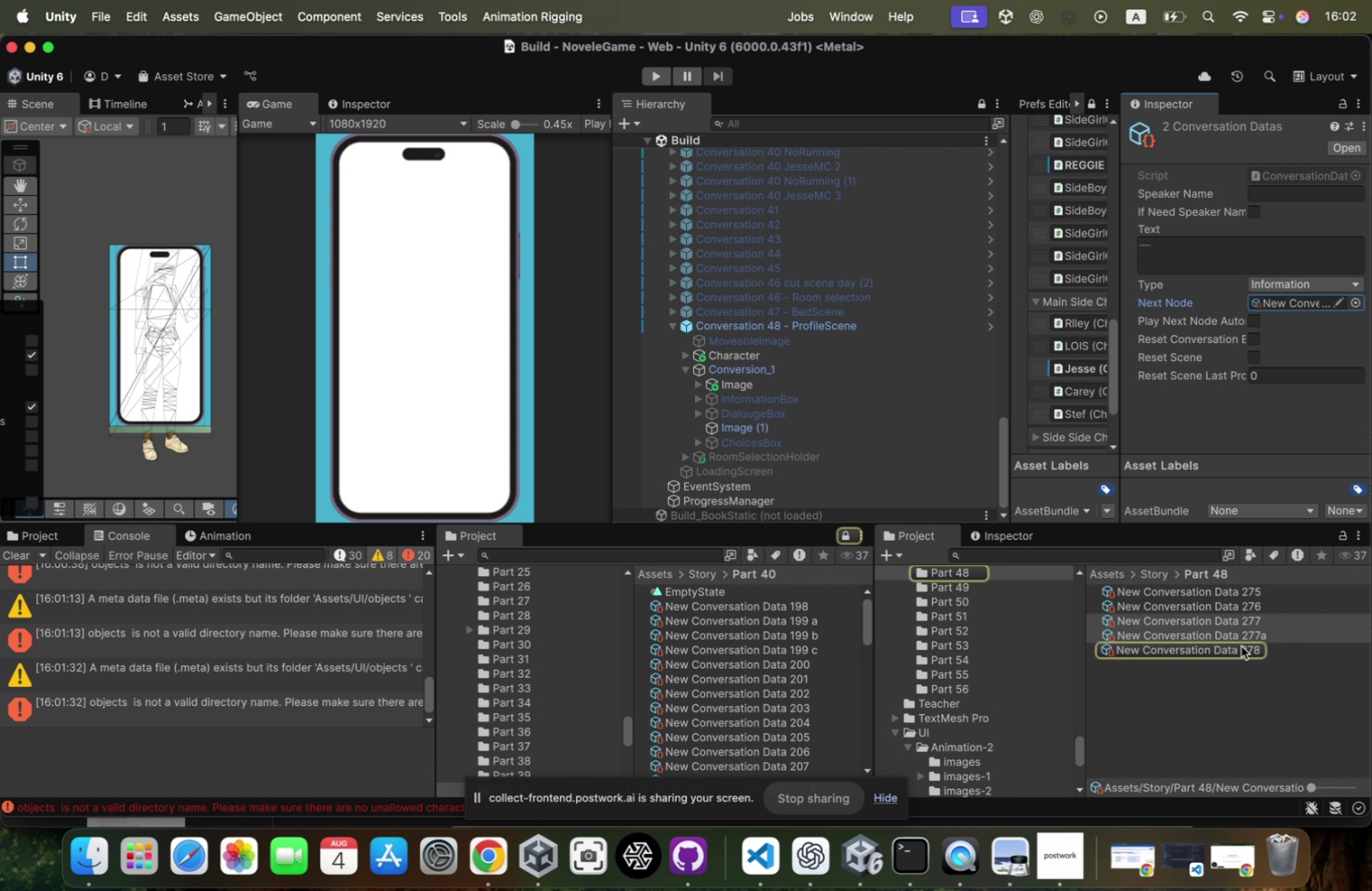 
left_click([1249, 646])
 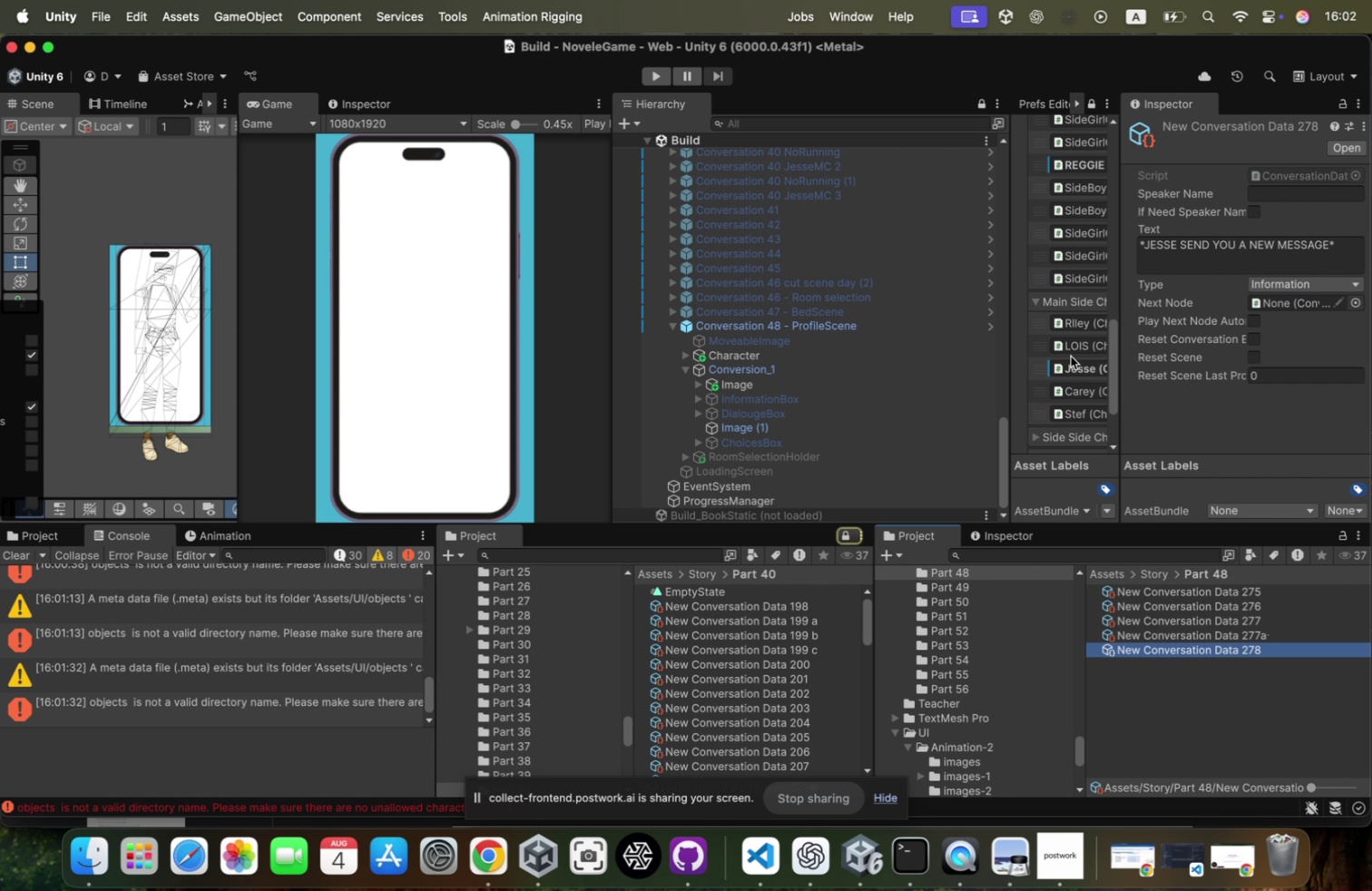 
key(Meta+CommandLeft)
 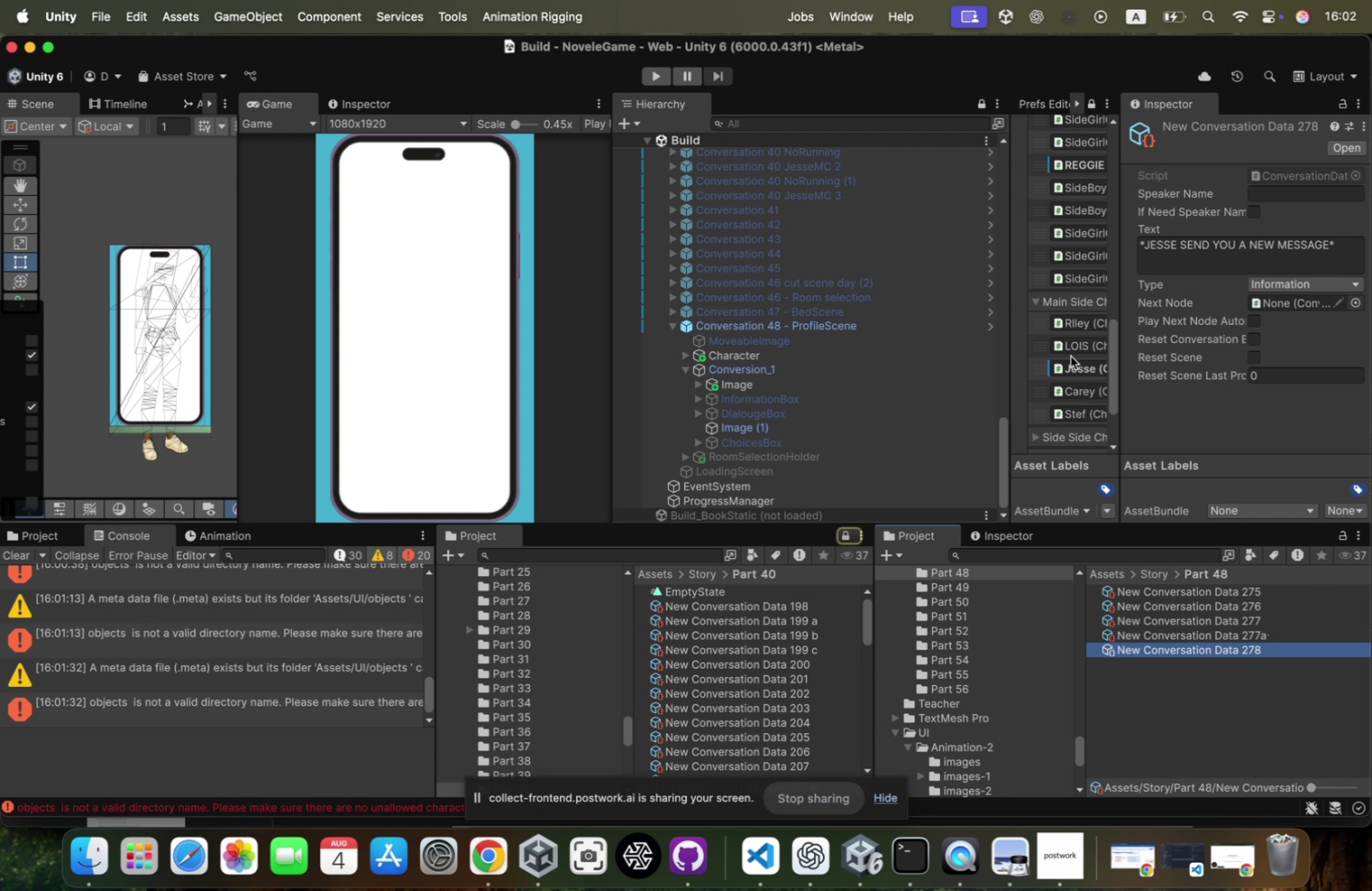 
key(Meta+Tab)
 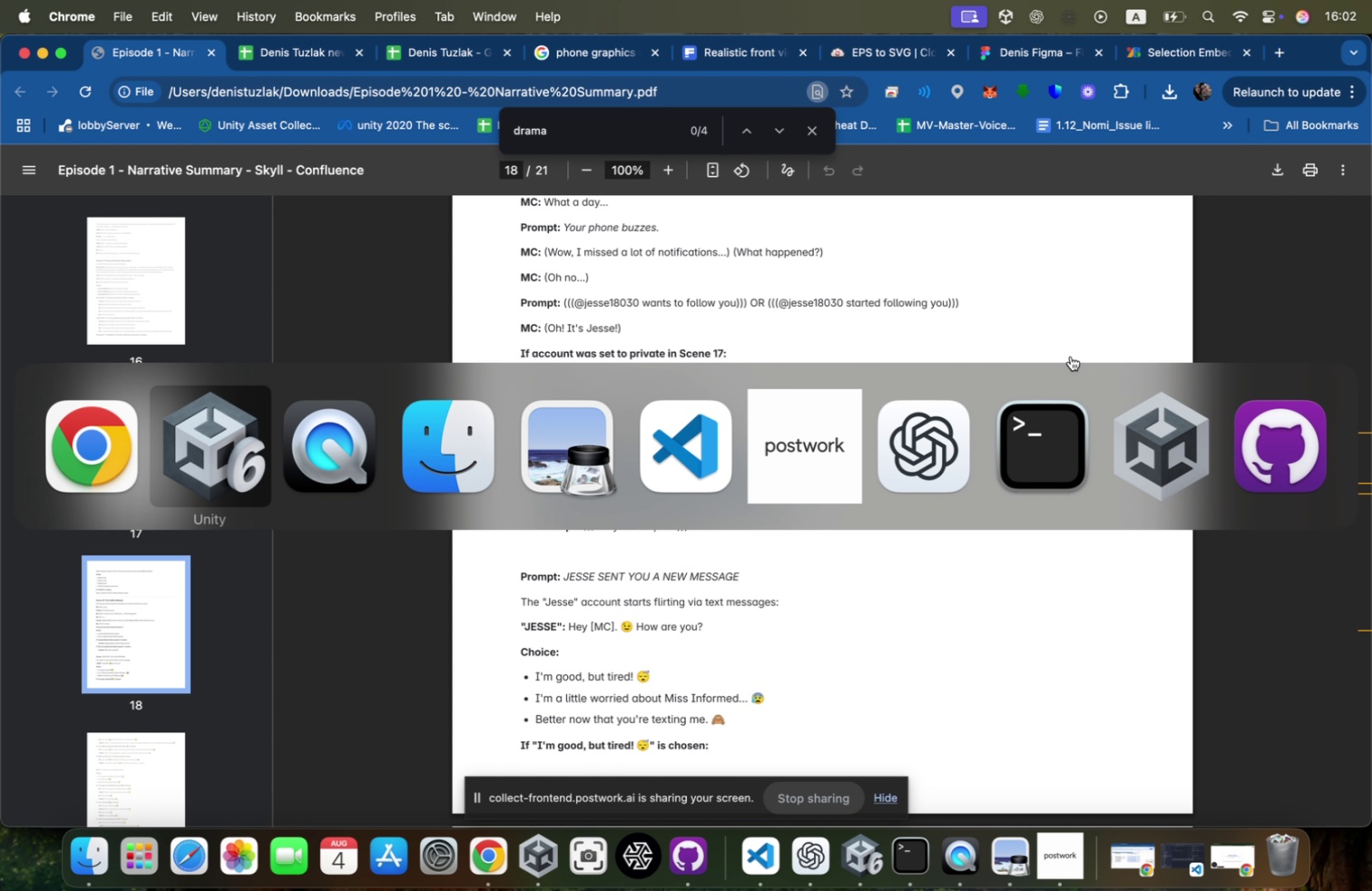 
key(Meta+Tab)
 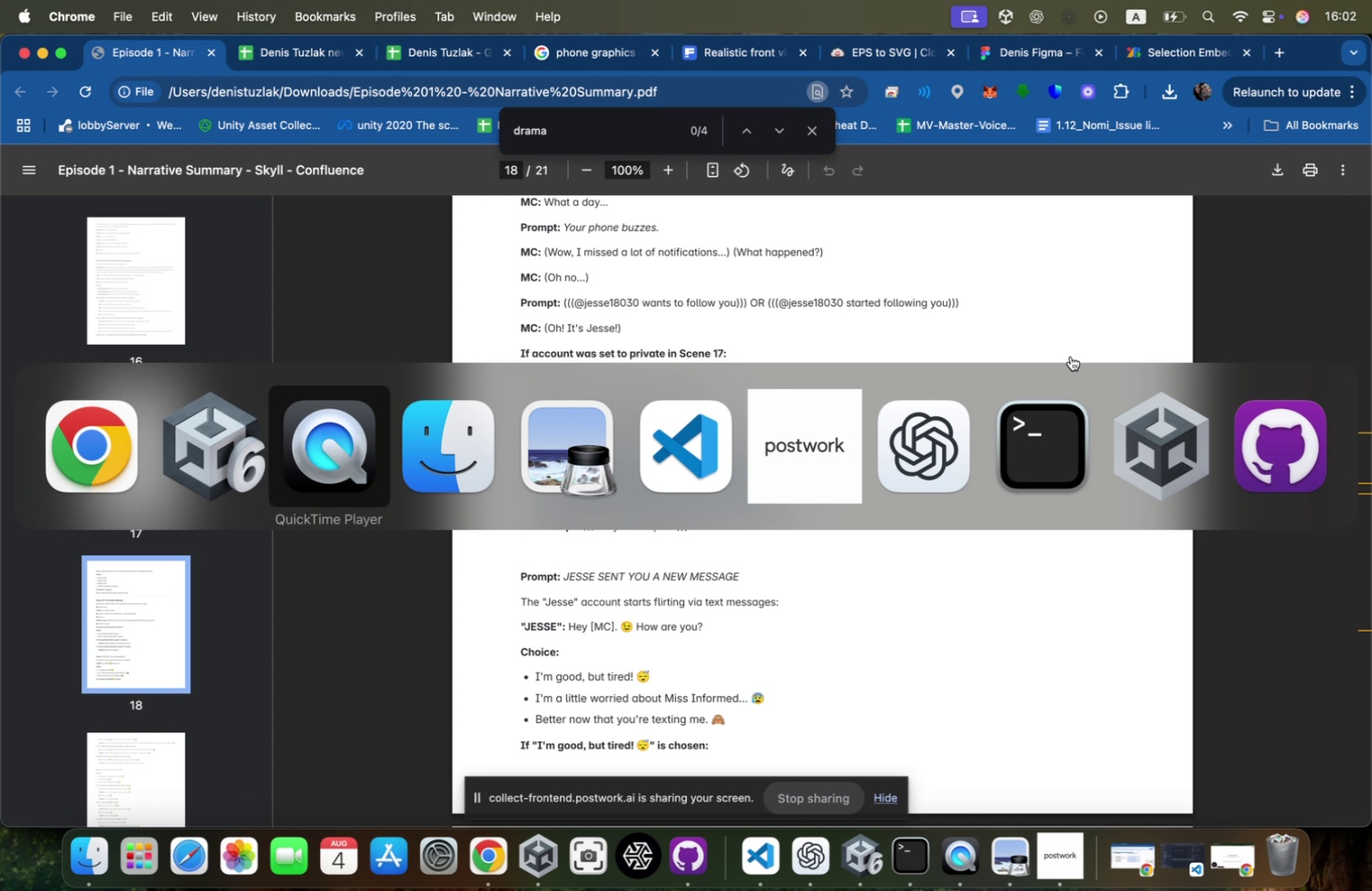 
key(Meta+Tab)
 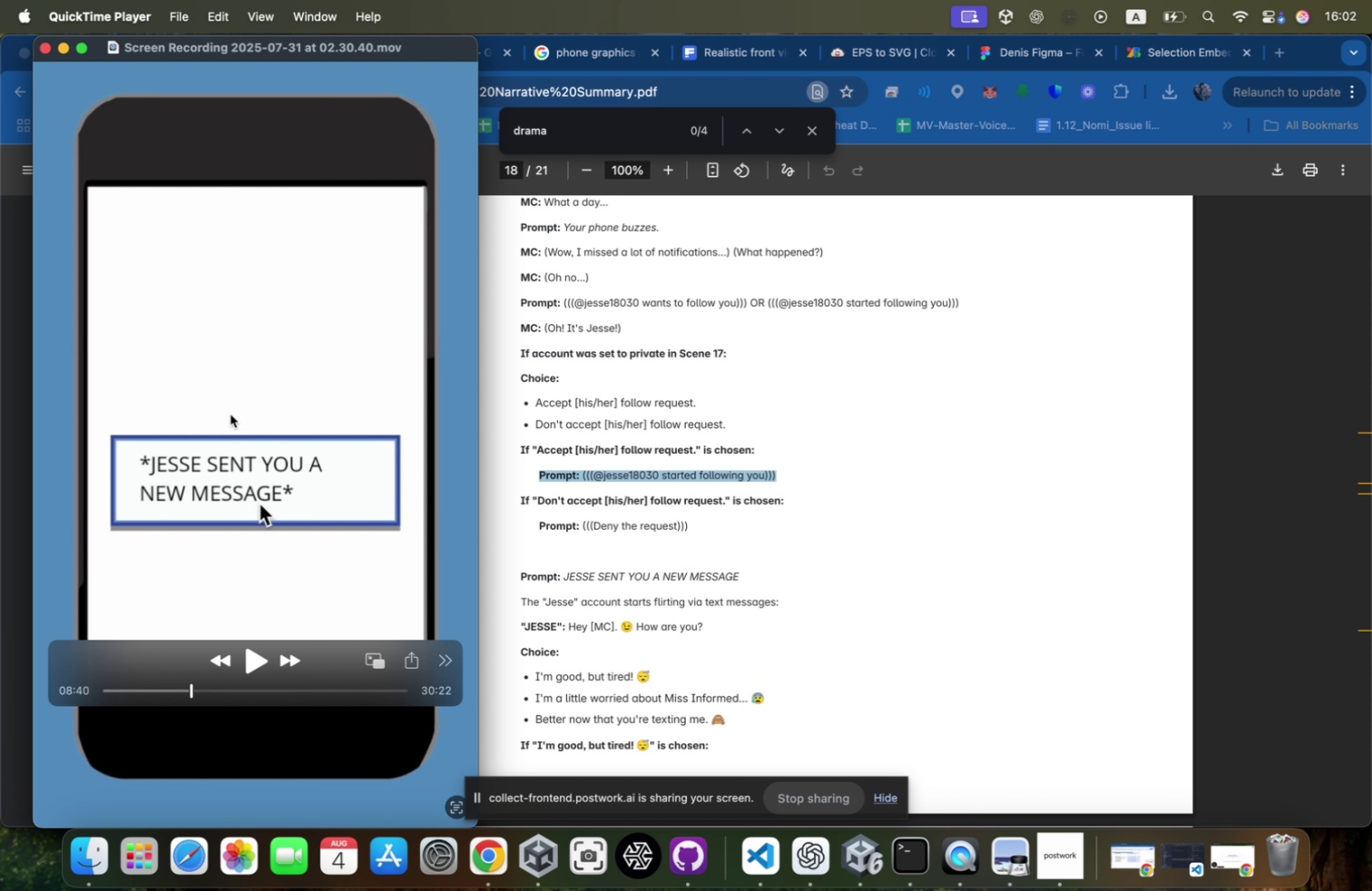 
key(Space)
 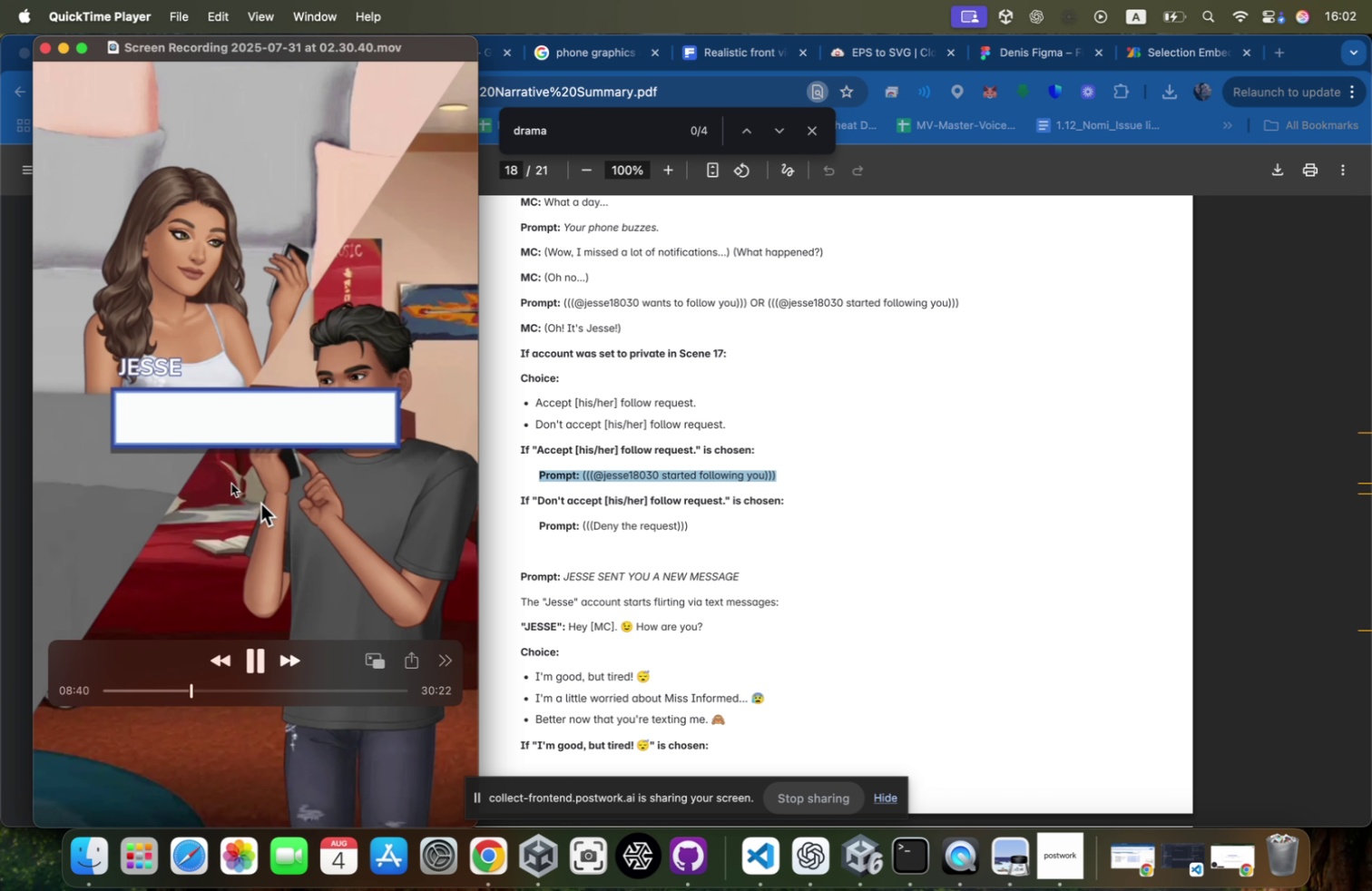 
key(Space)
 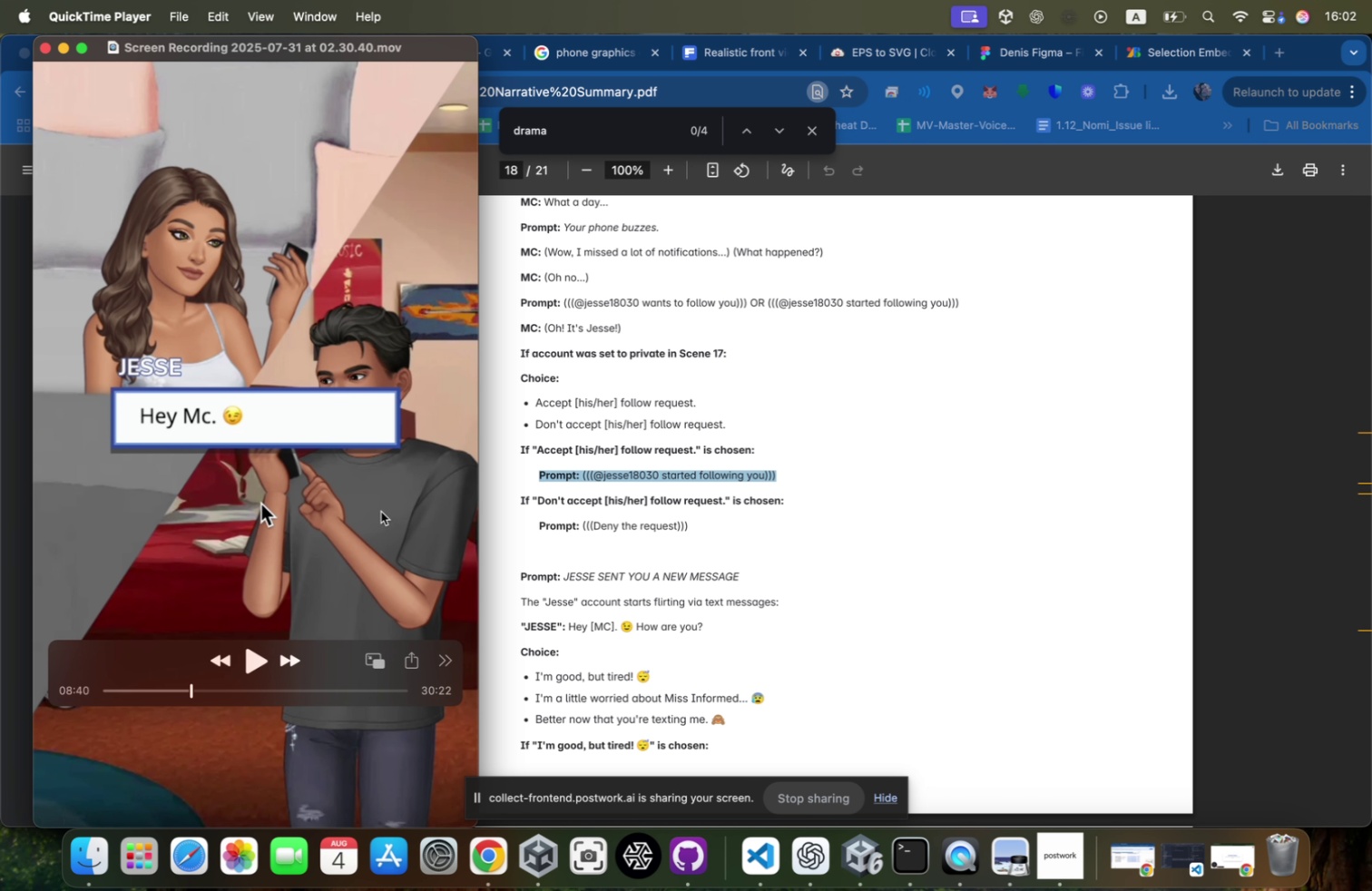 
key(Meta+CommandLeft)
 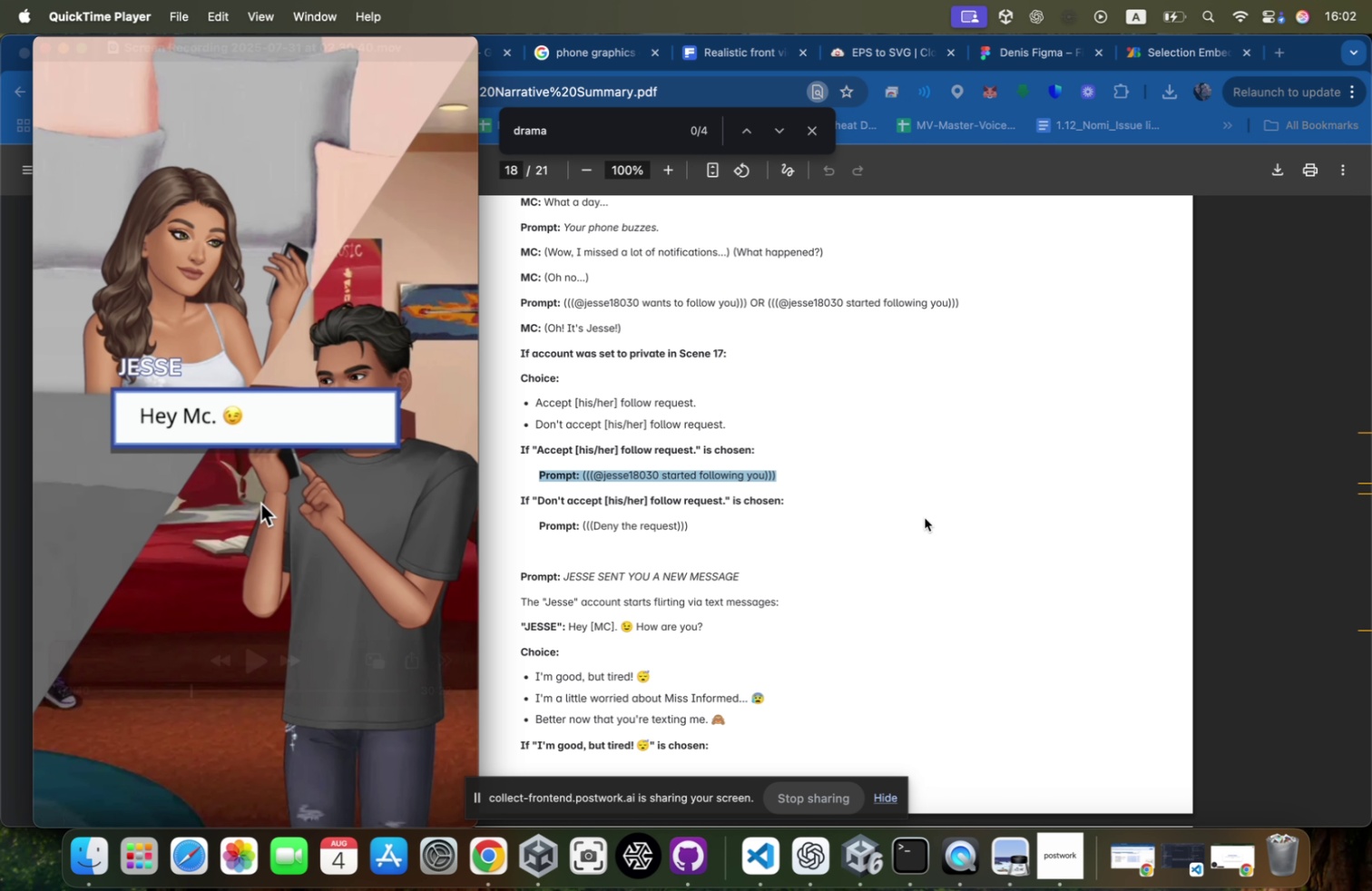 
key(Meta+Tab)
 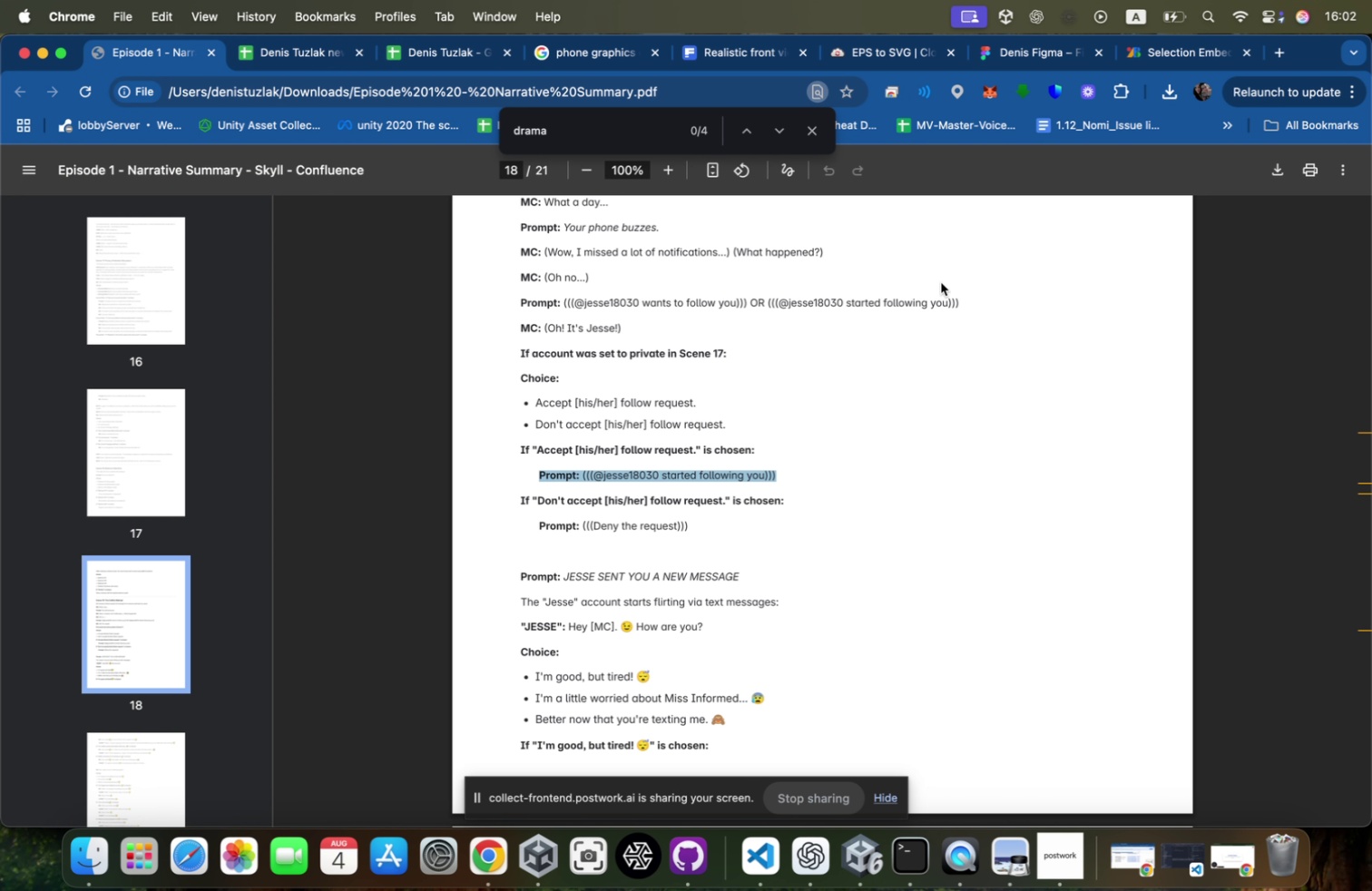 
key(Meta+Tab)
 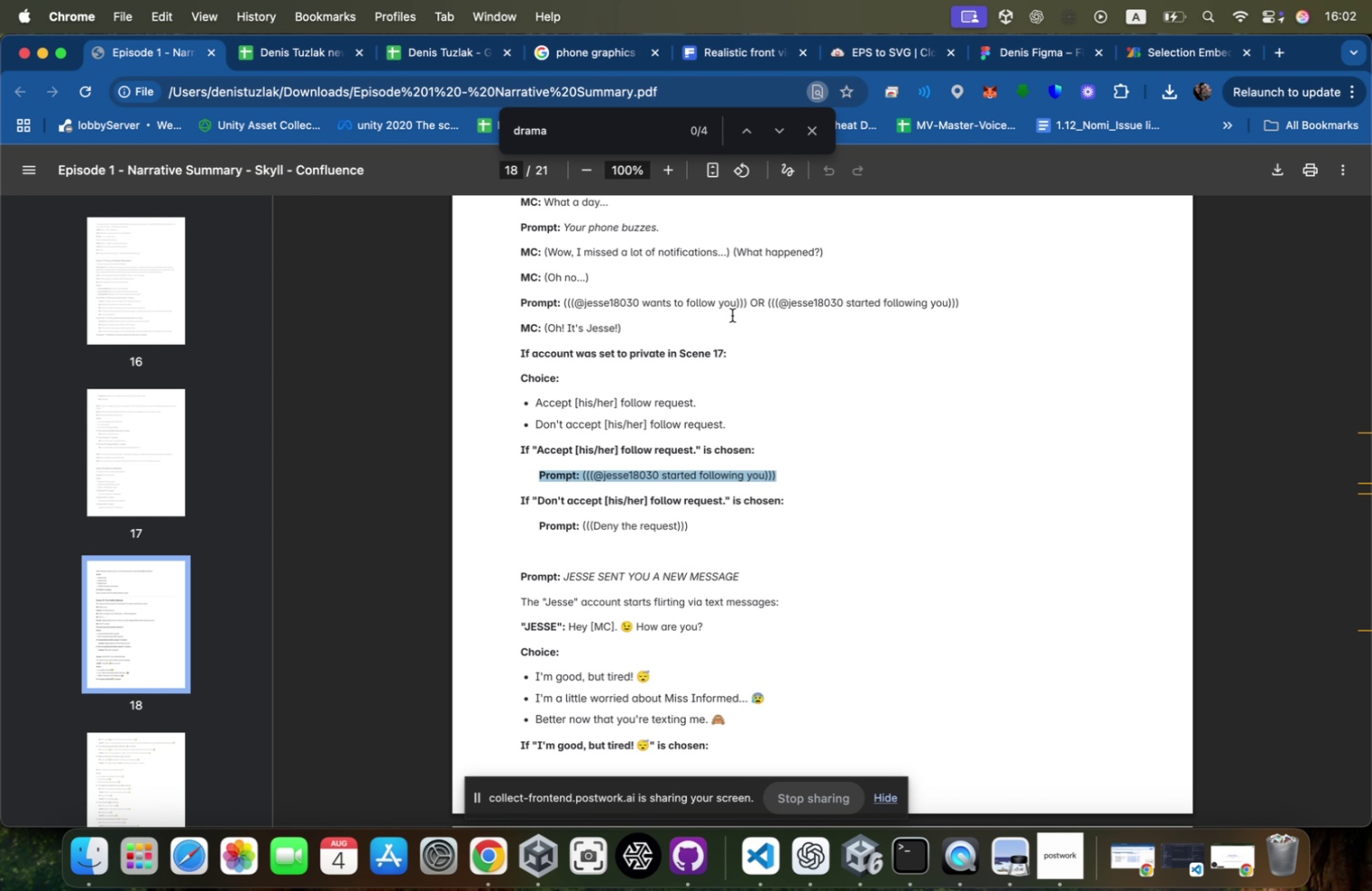 
key(Meta+Tab)
 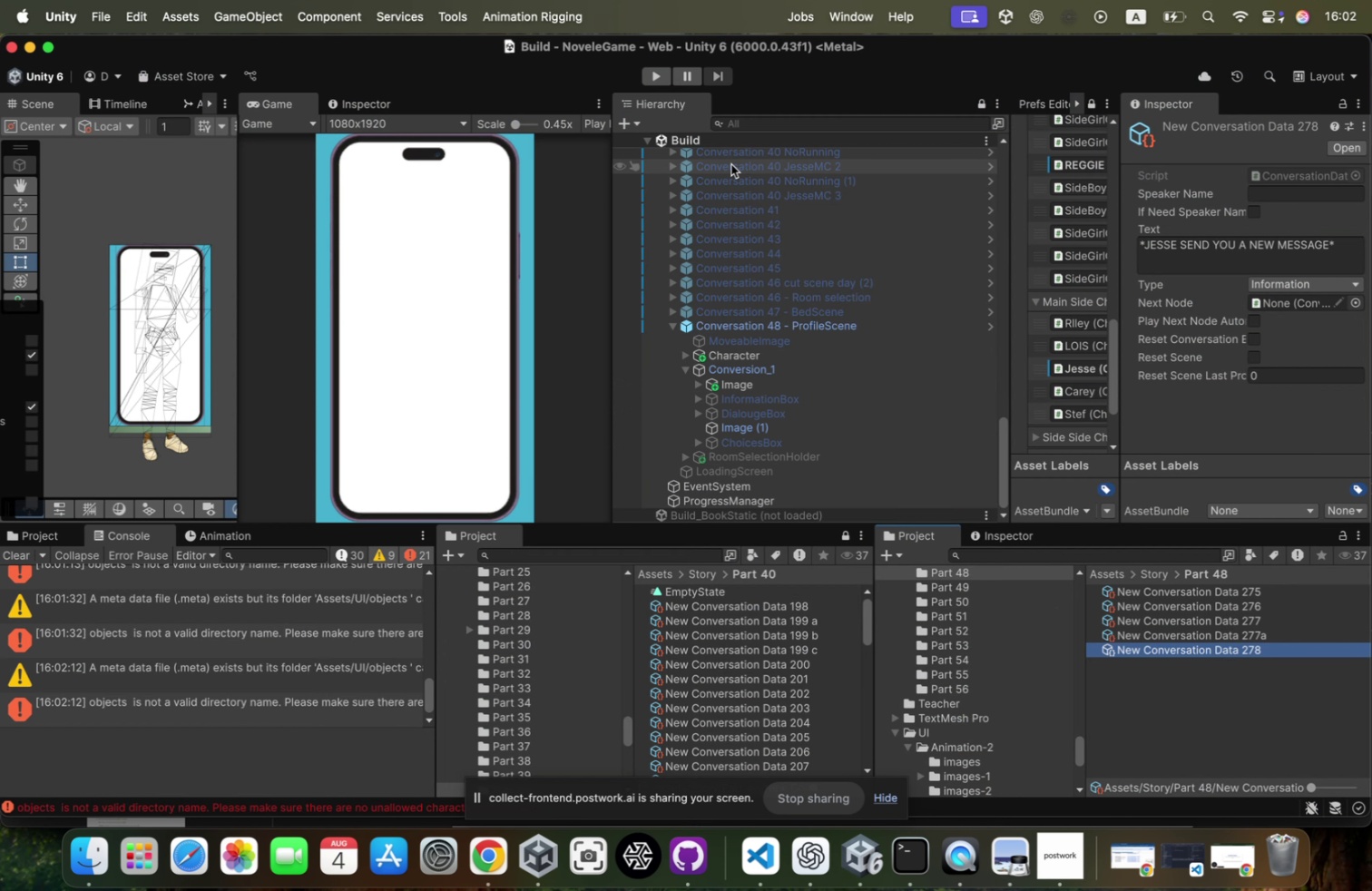 
left_click([659, 78])
 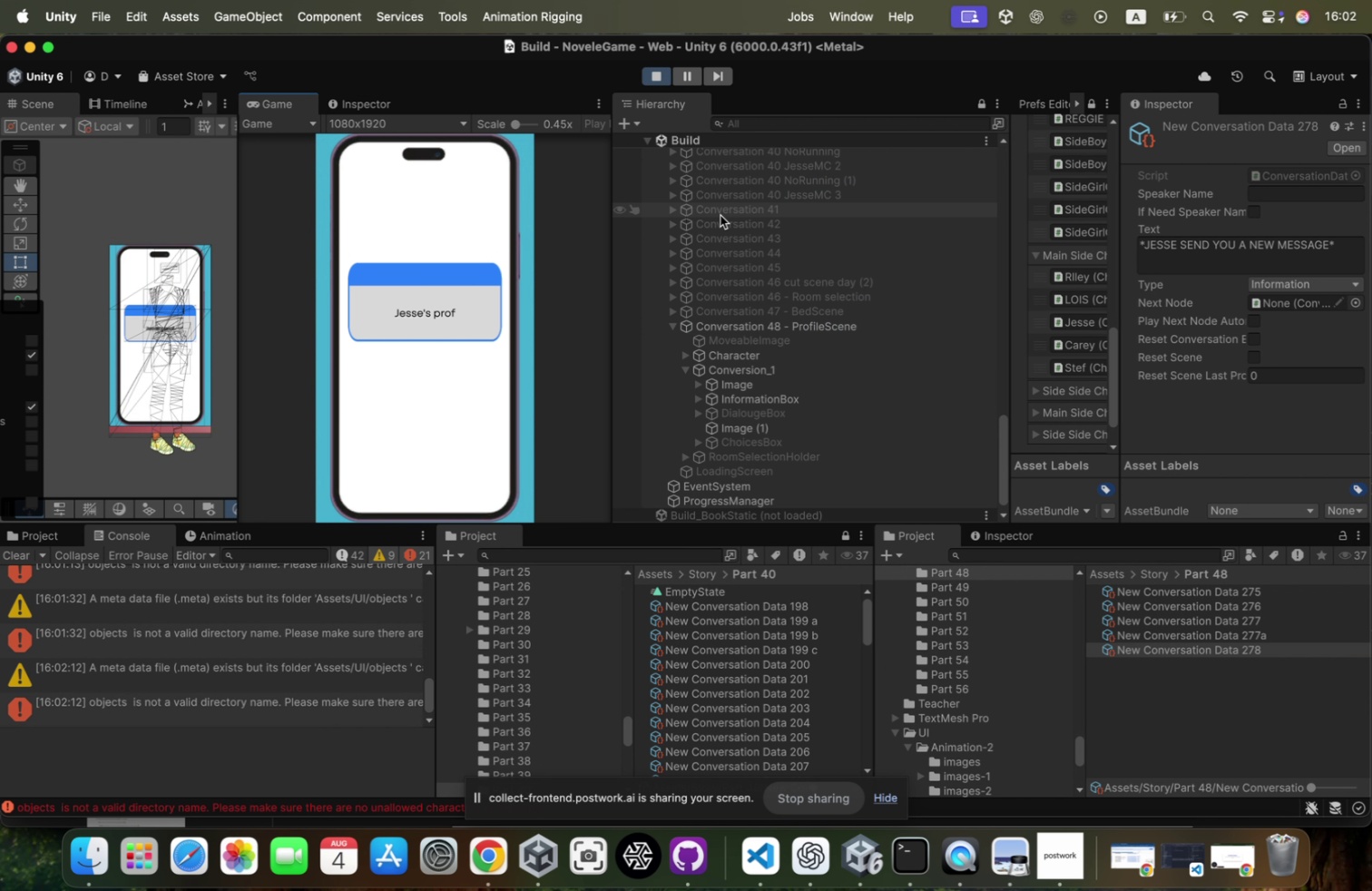 
left_click([456, 236])
 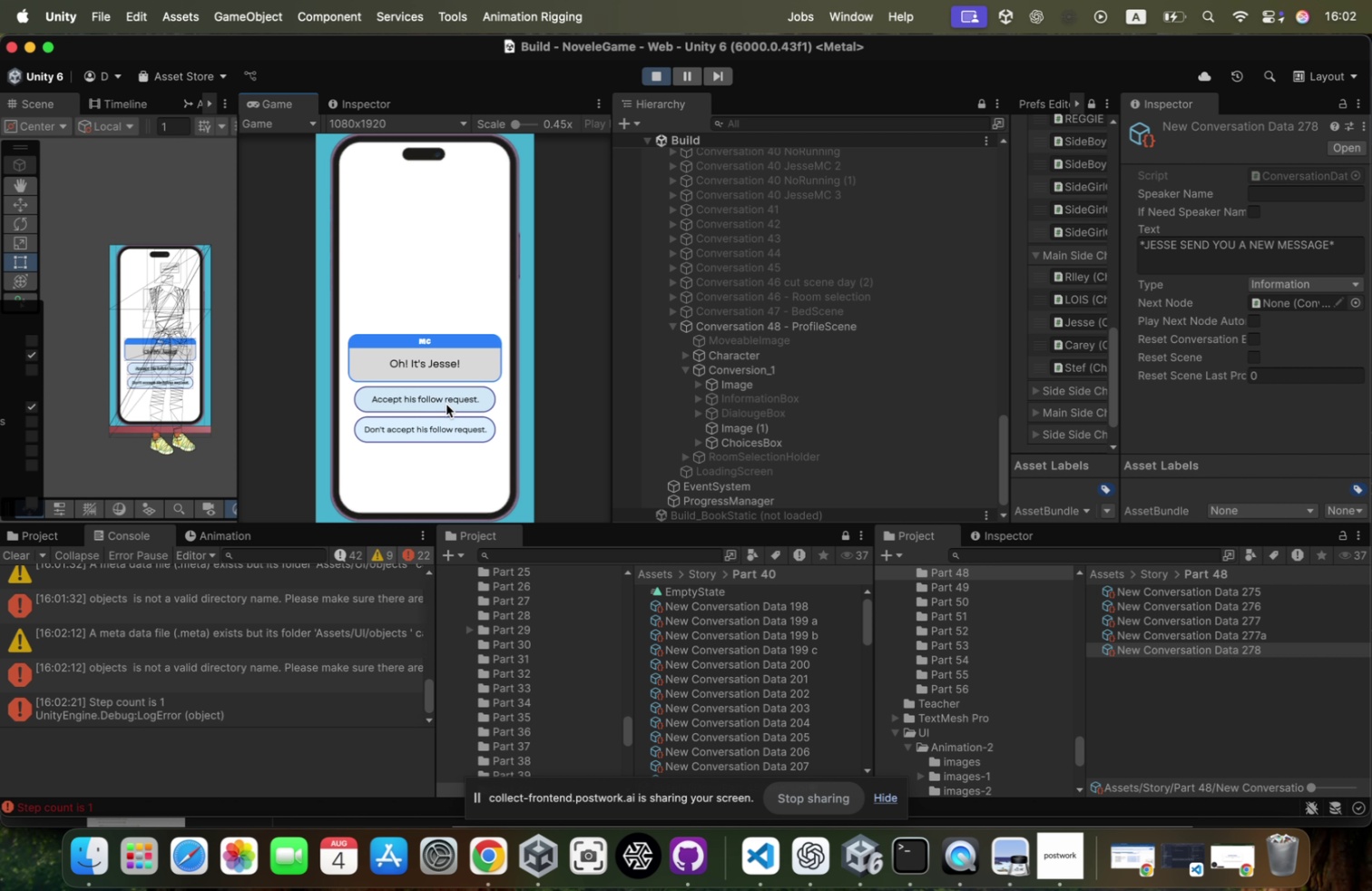 
wait(10.41)
 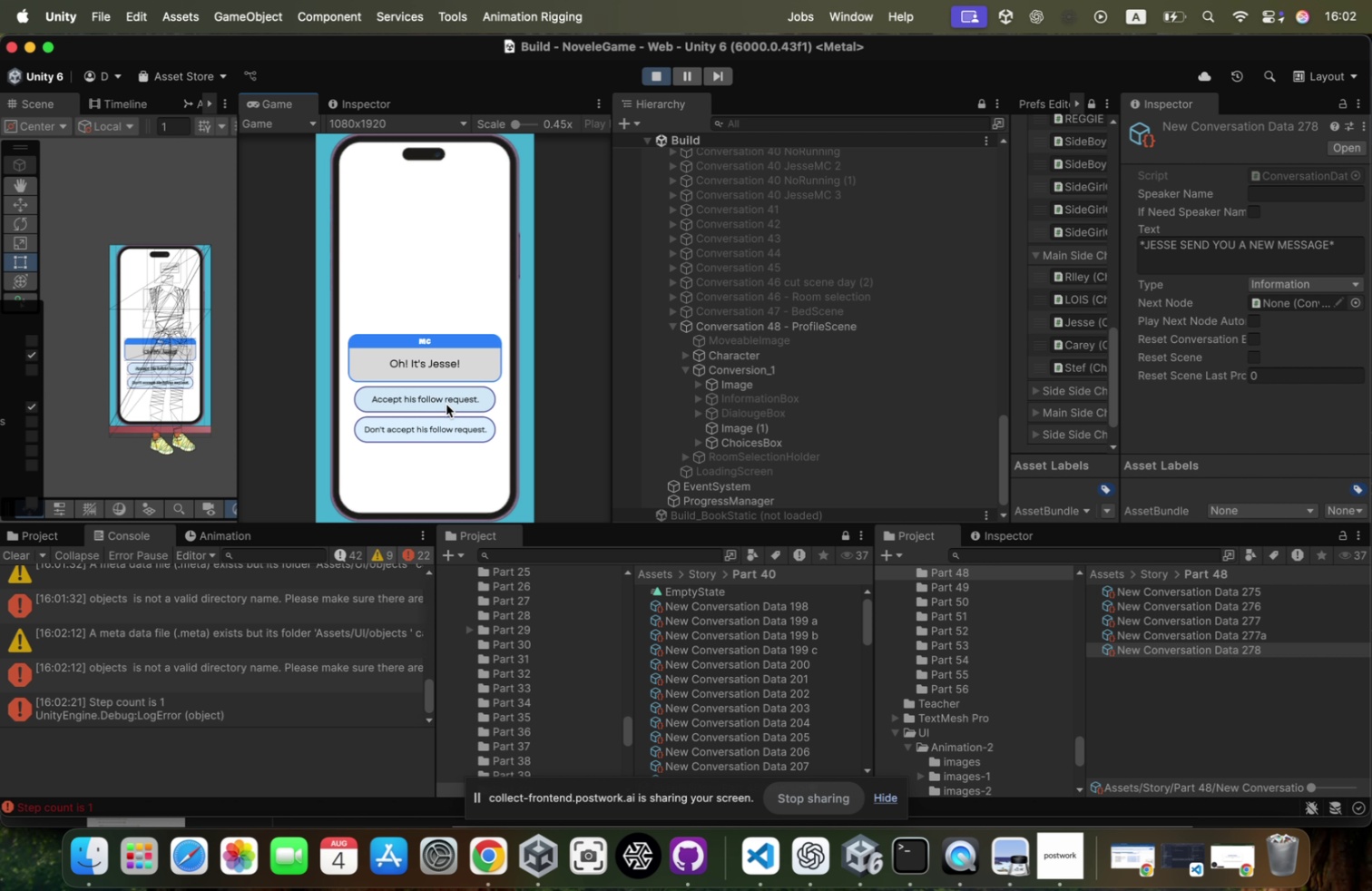 
left_click([762, 357])
 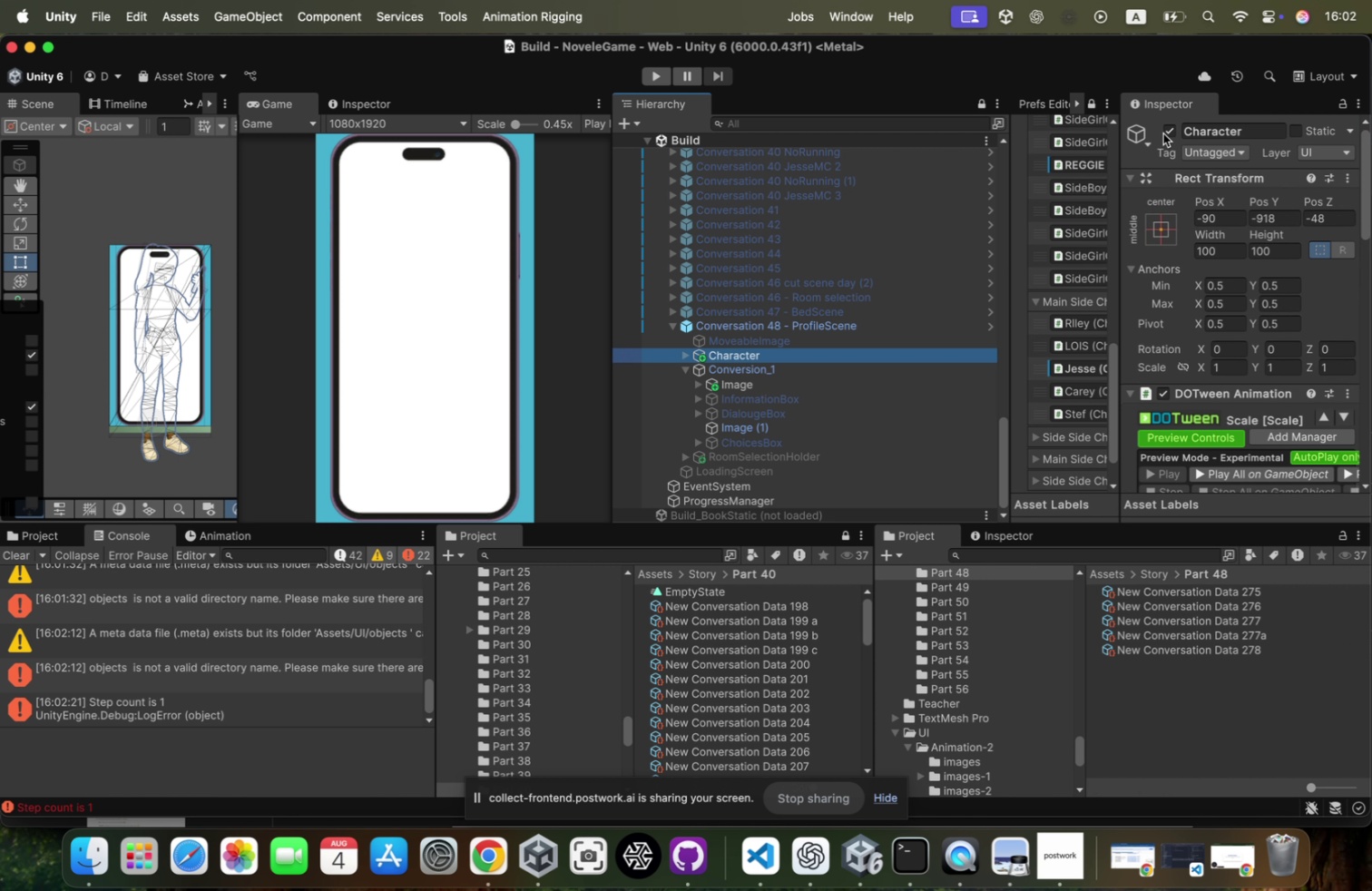 
left_click([1177, 131])
 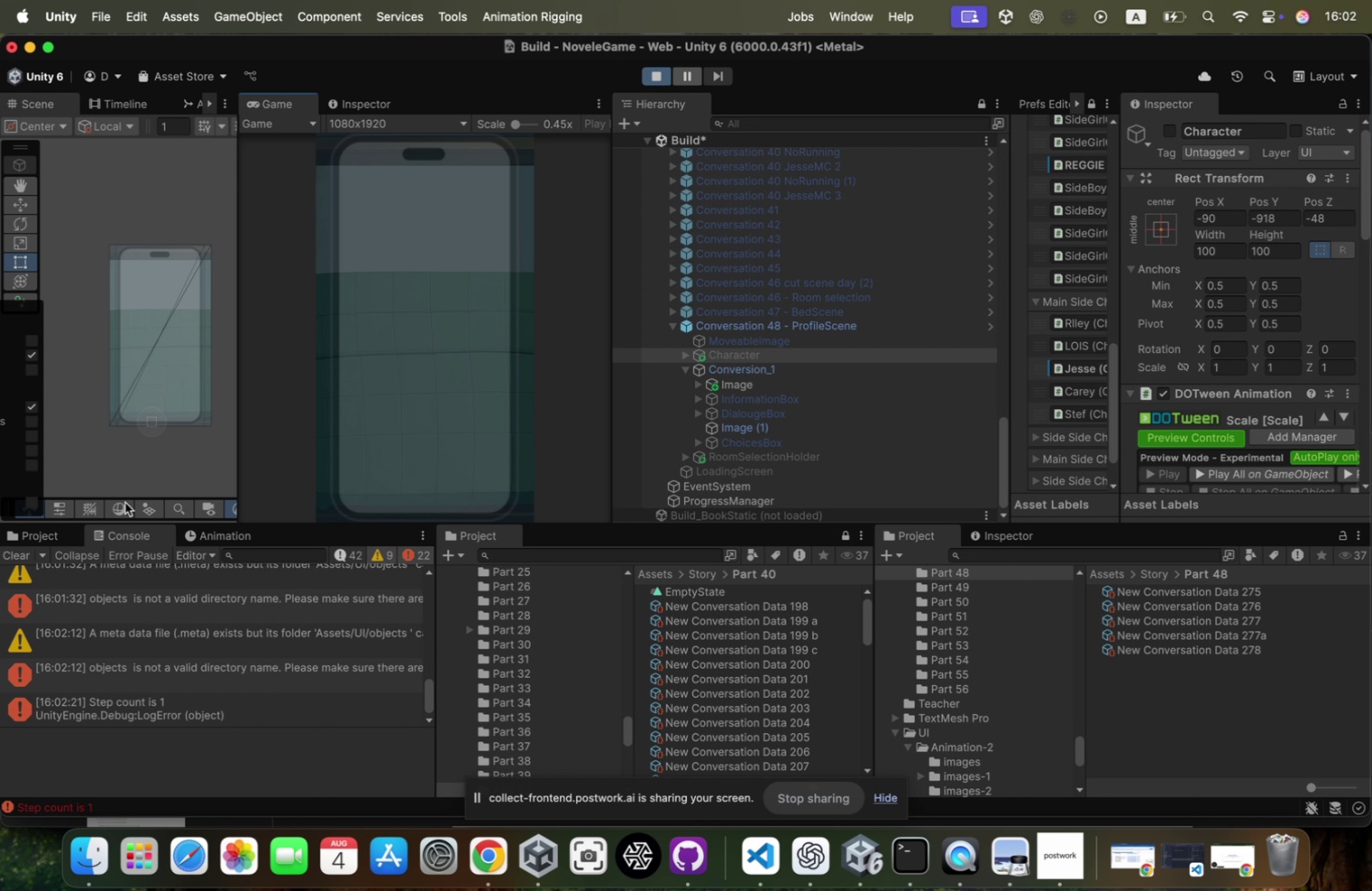 
left_click([28, 561])
 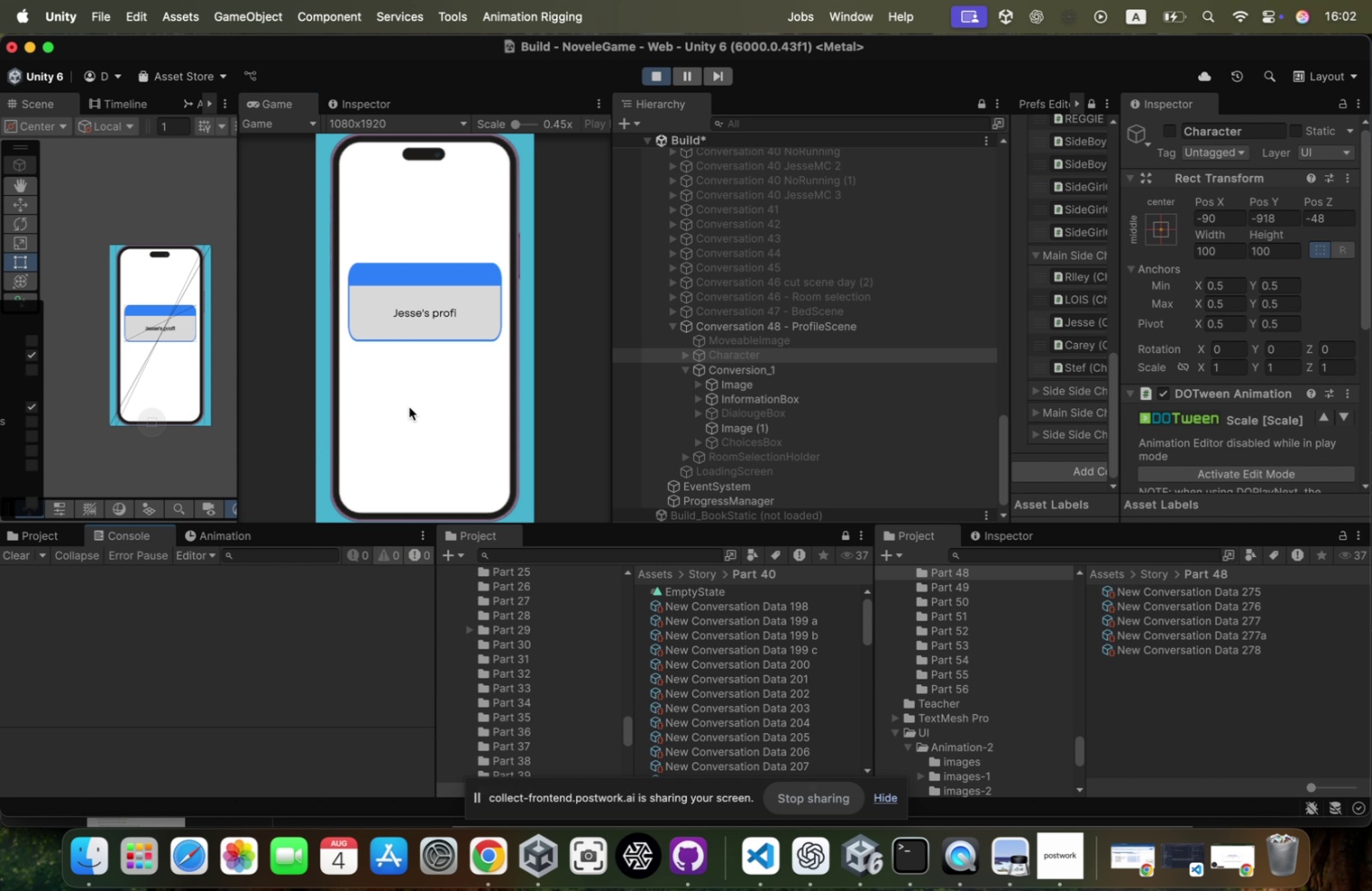 
left_click([409, 406])
 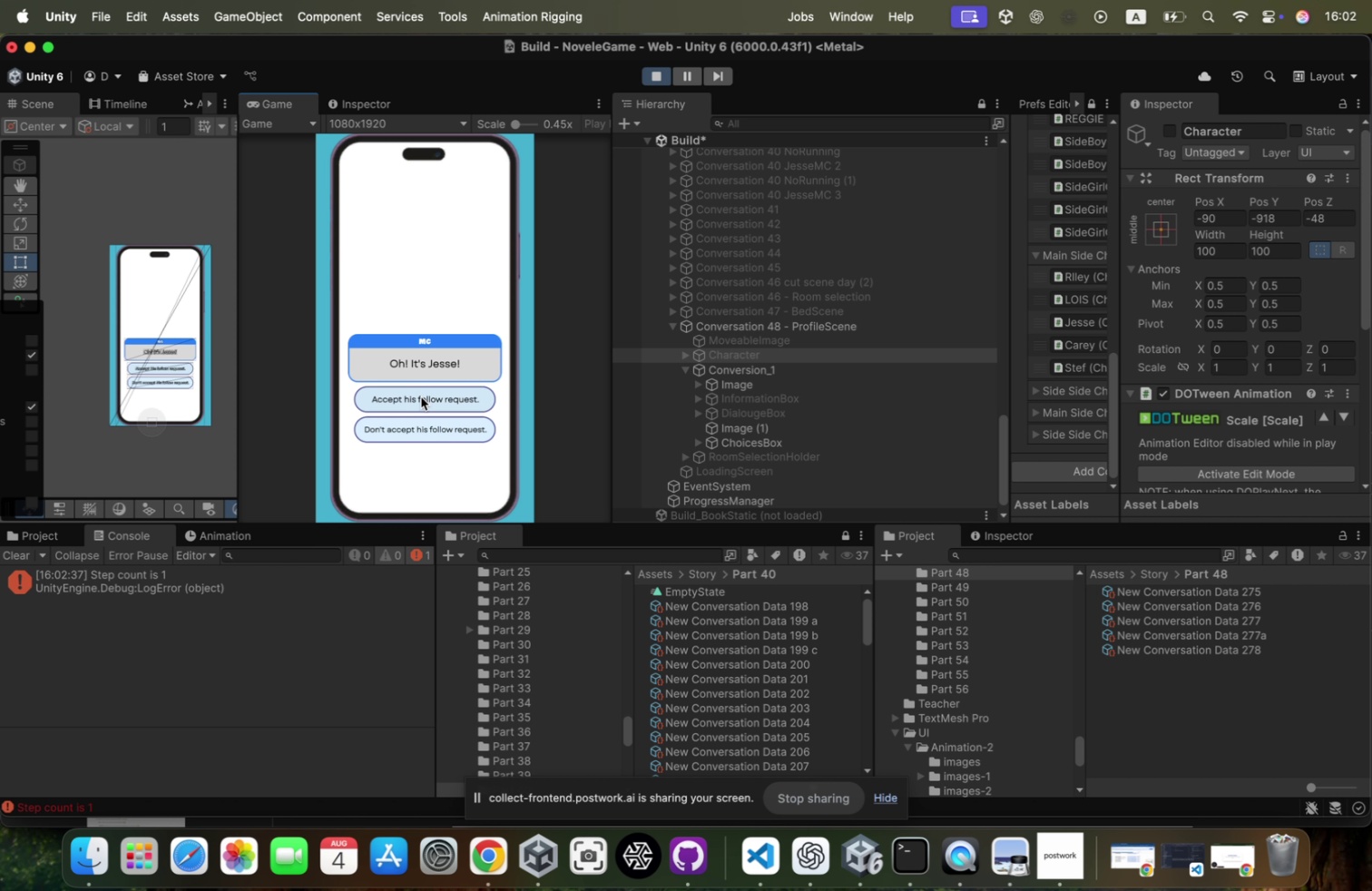 
left_click([418, 397])
 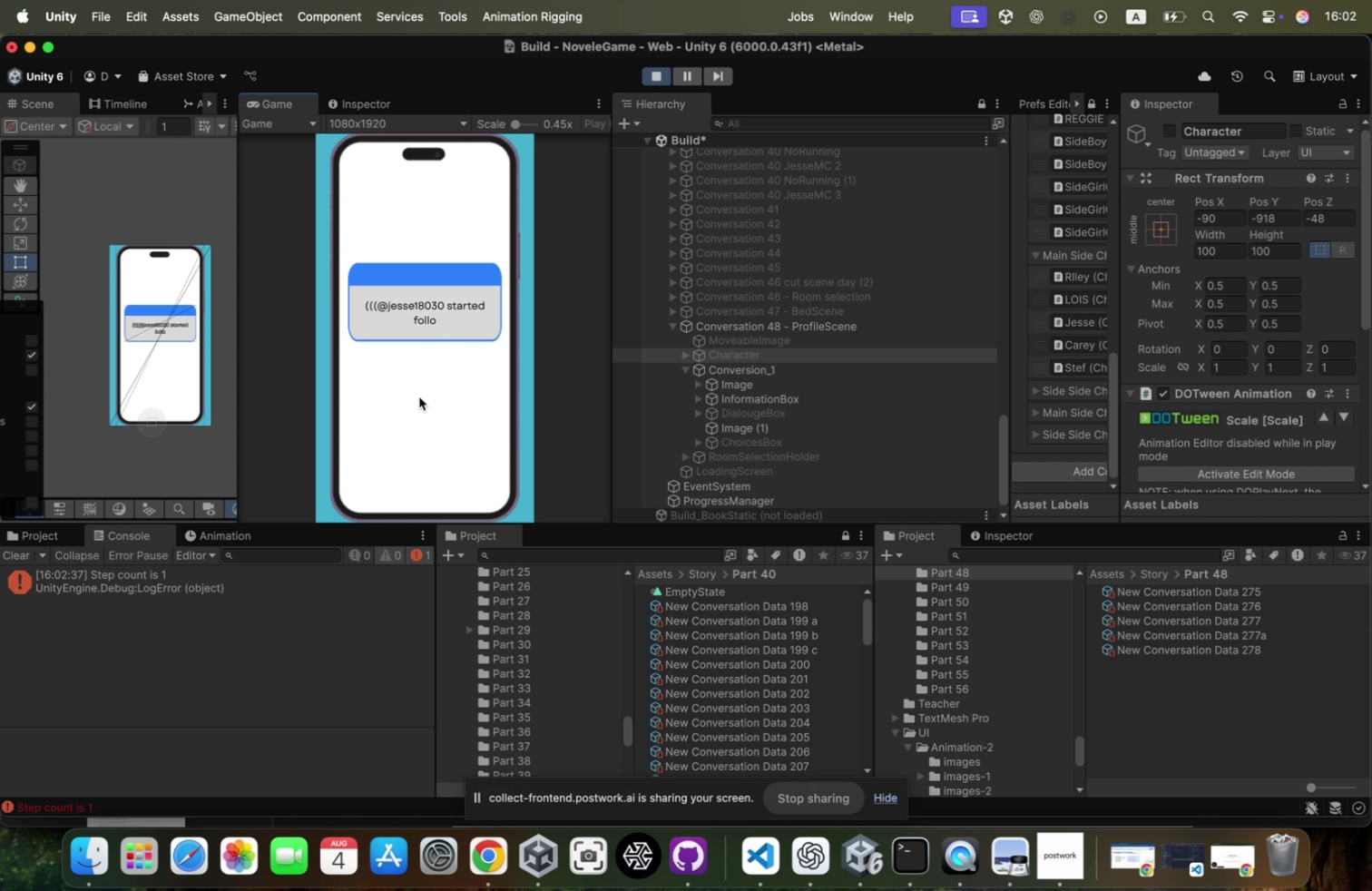 
left_click([419, 397])
 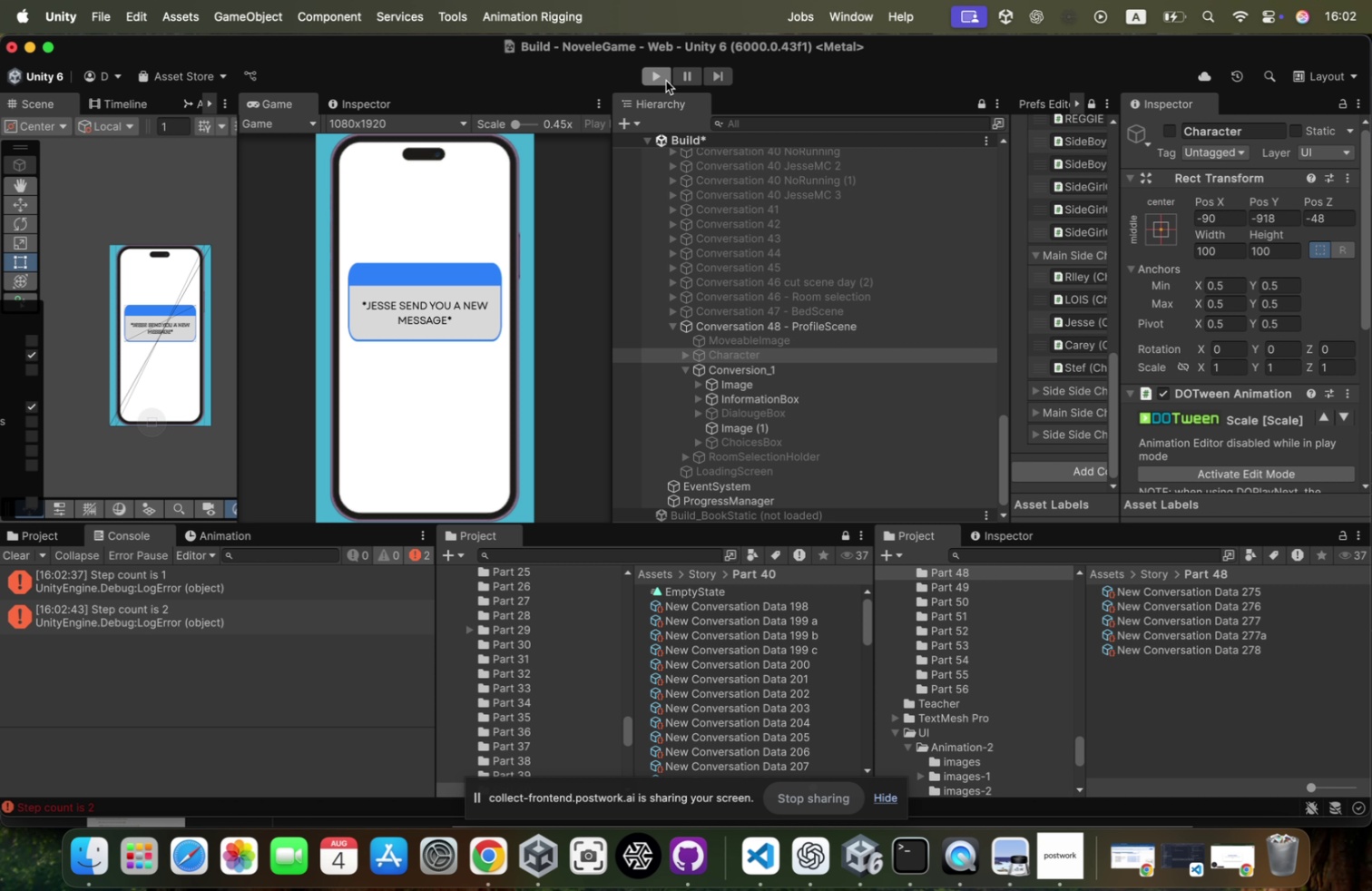 
wait(5.5)
 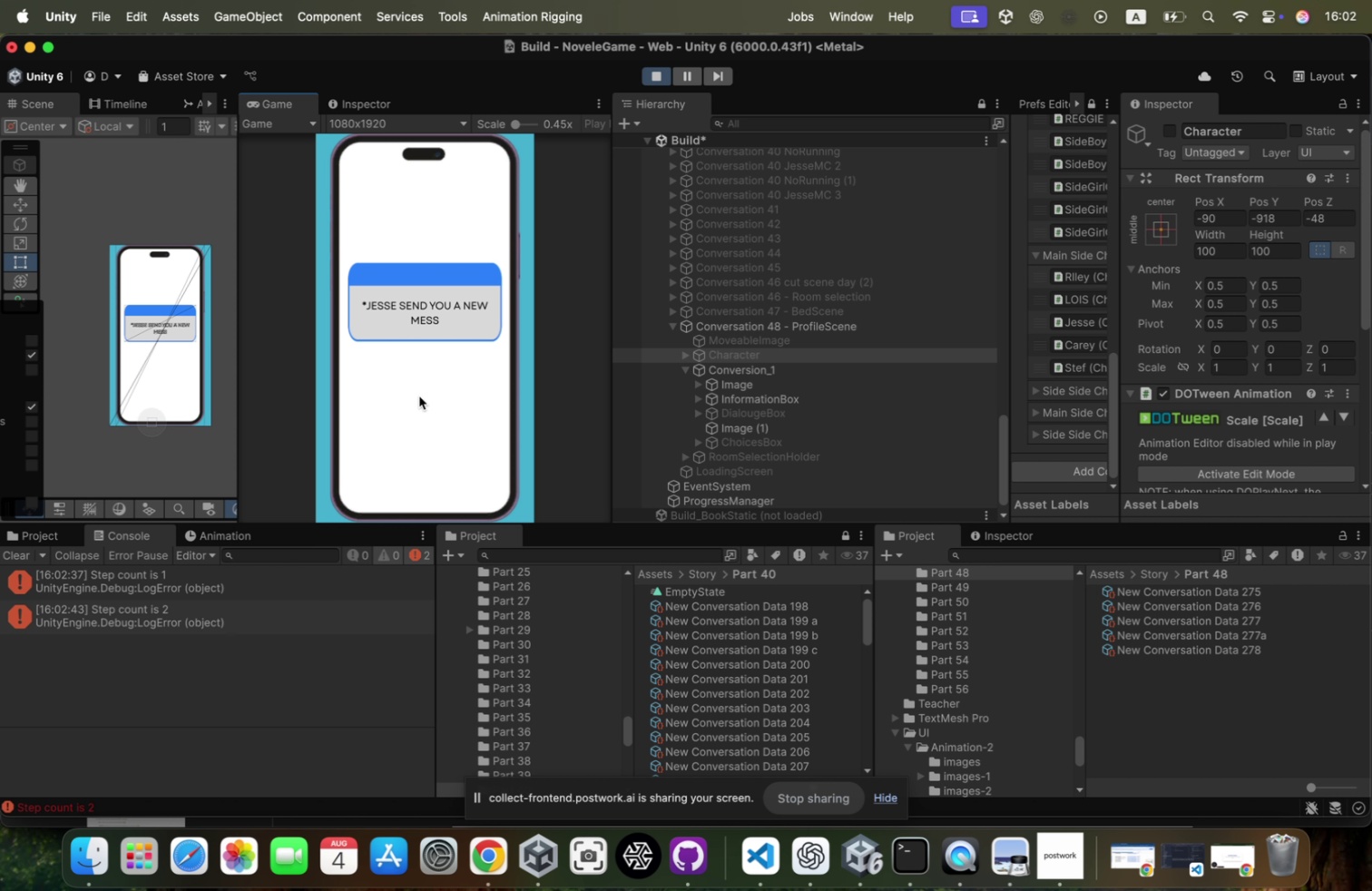 
left_click([666, 80])
 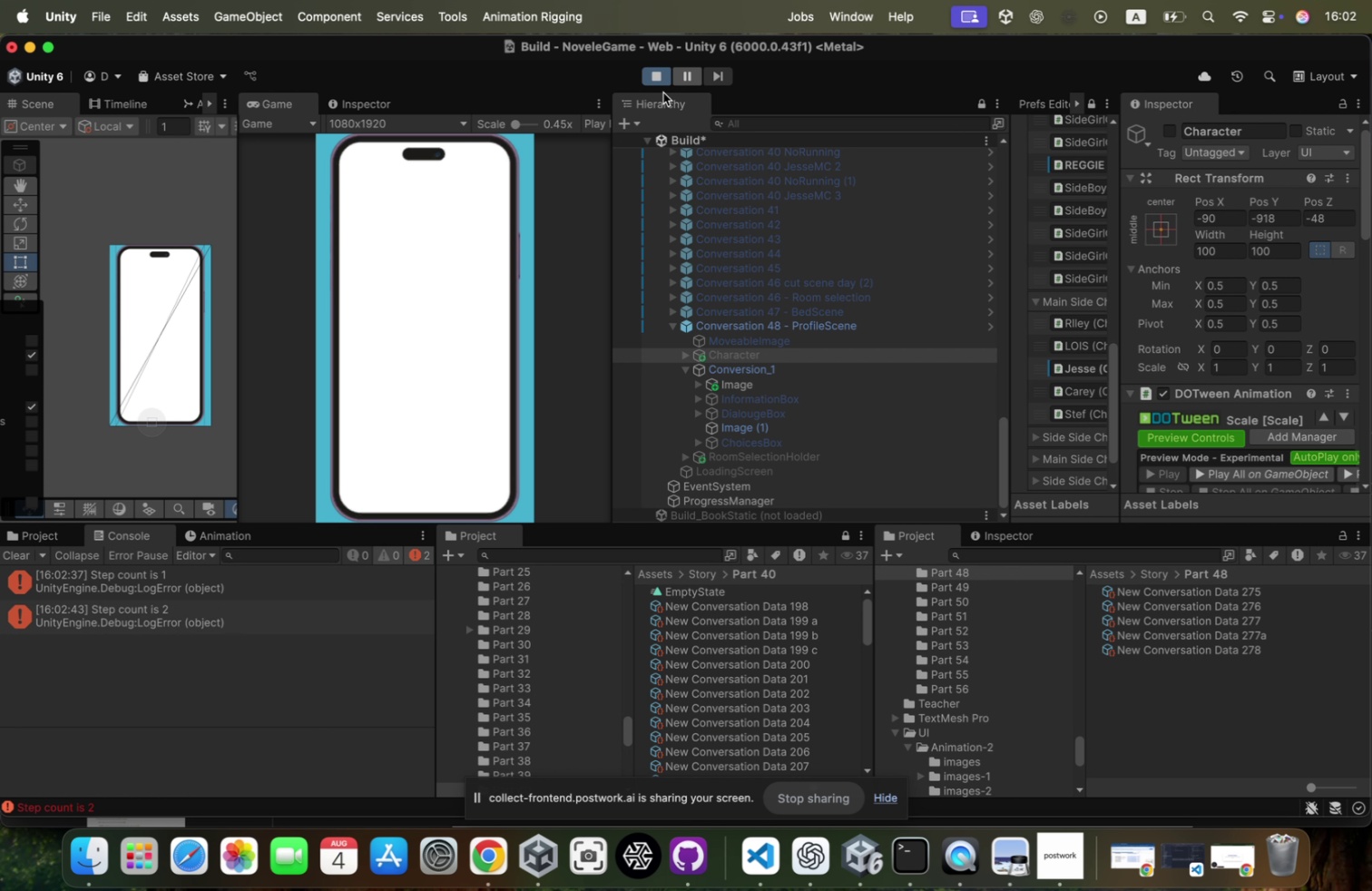 
mouse_move([656, 174])
 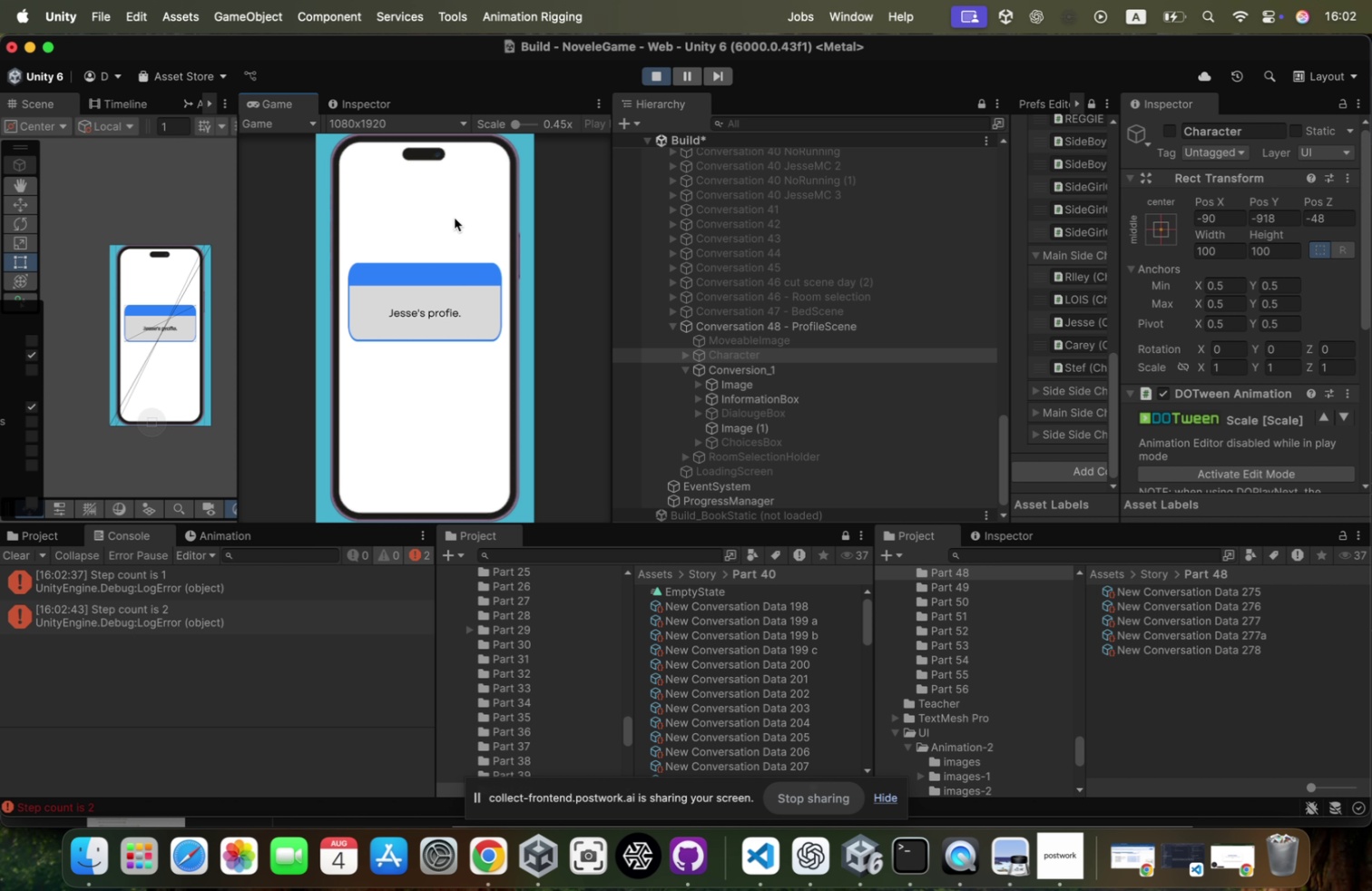 
left_click([454, 218])
 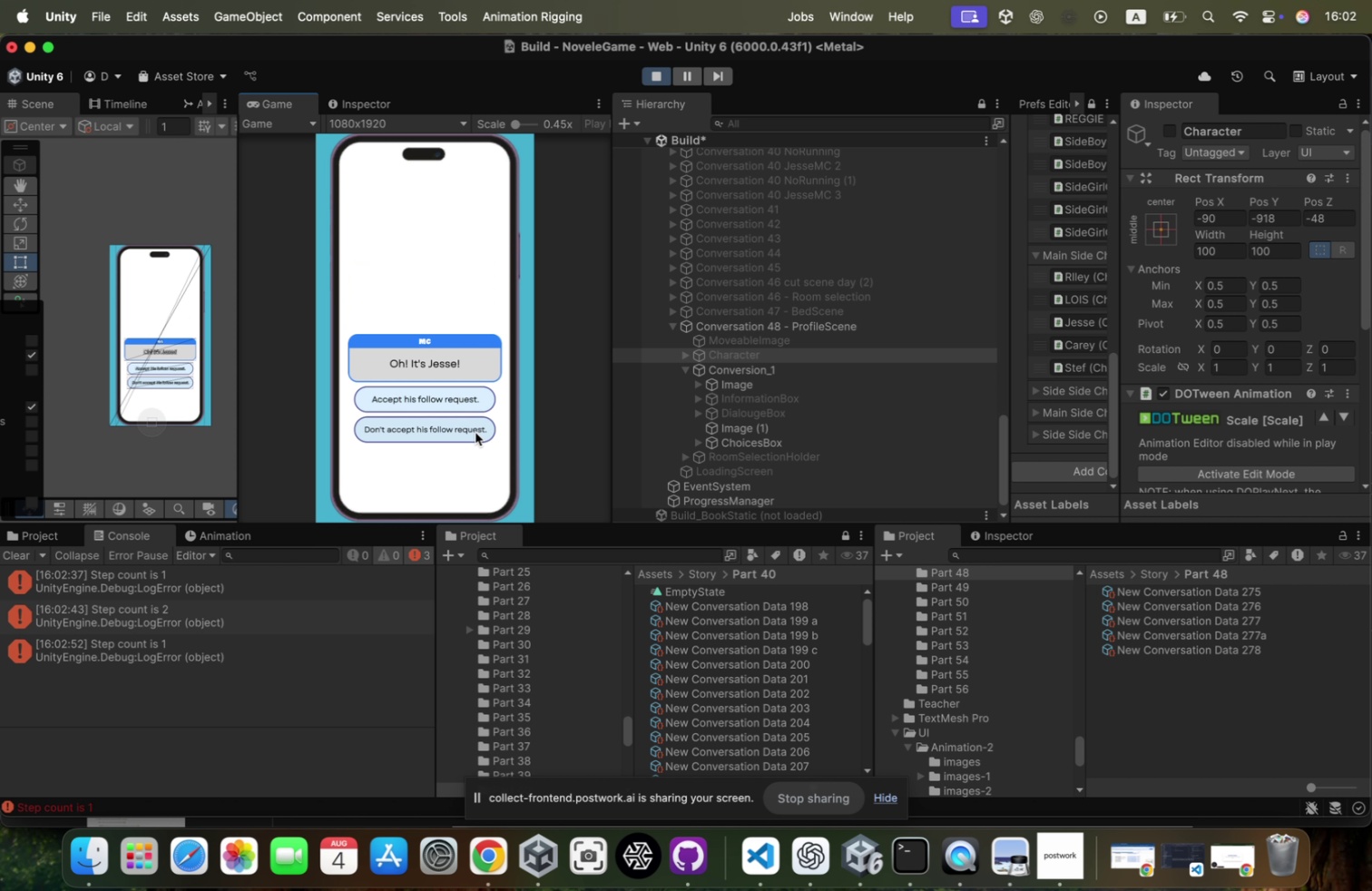 
left_click([475, 431])
 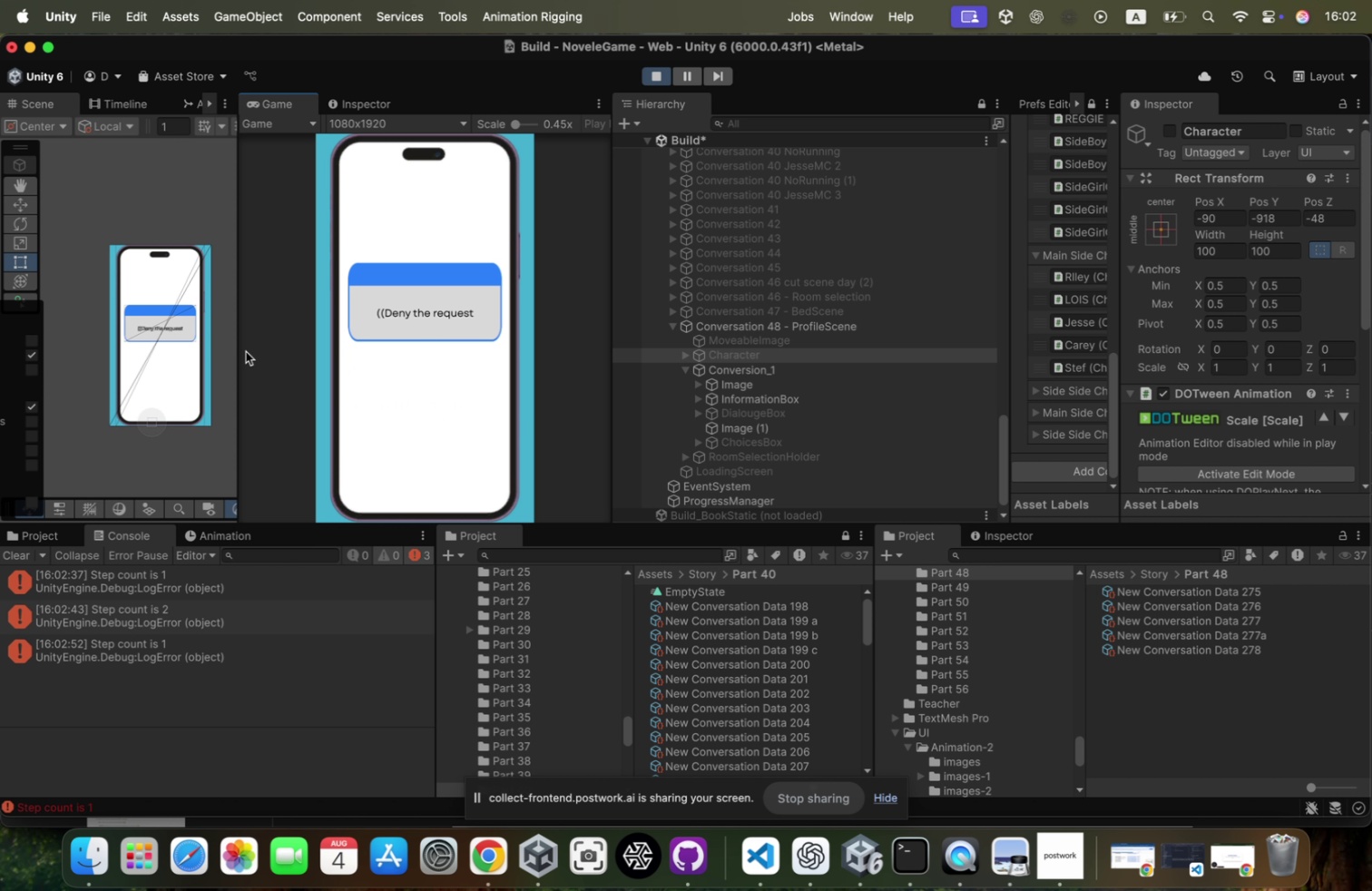 
left_click([392, 371])
 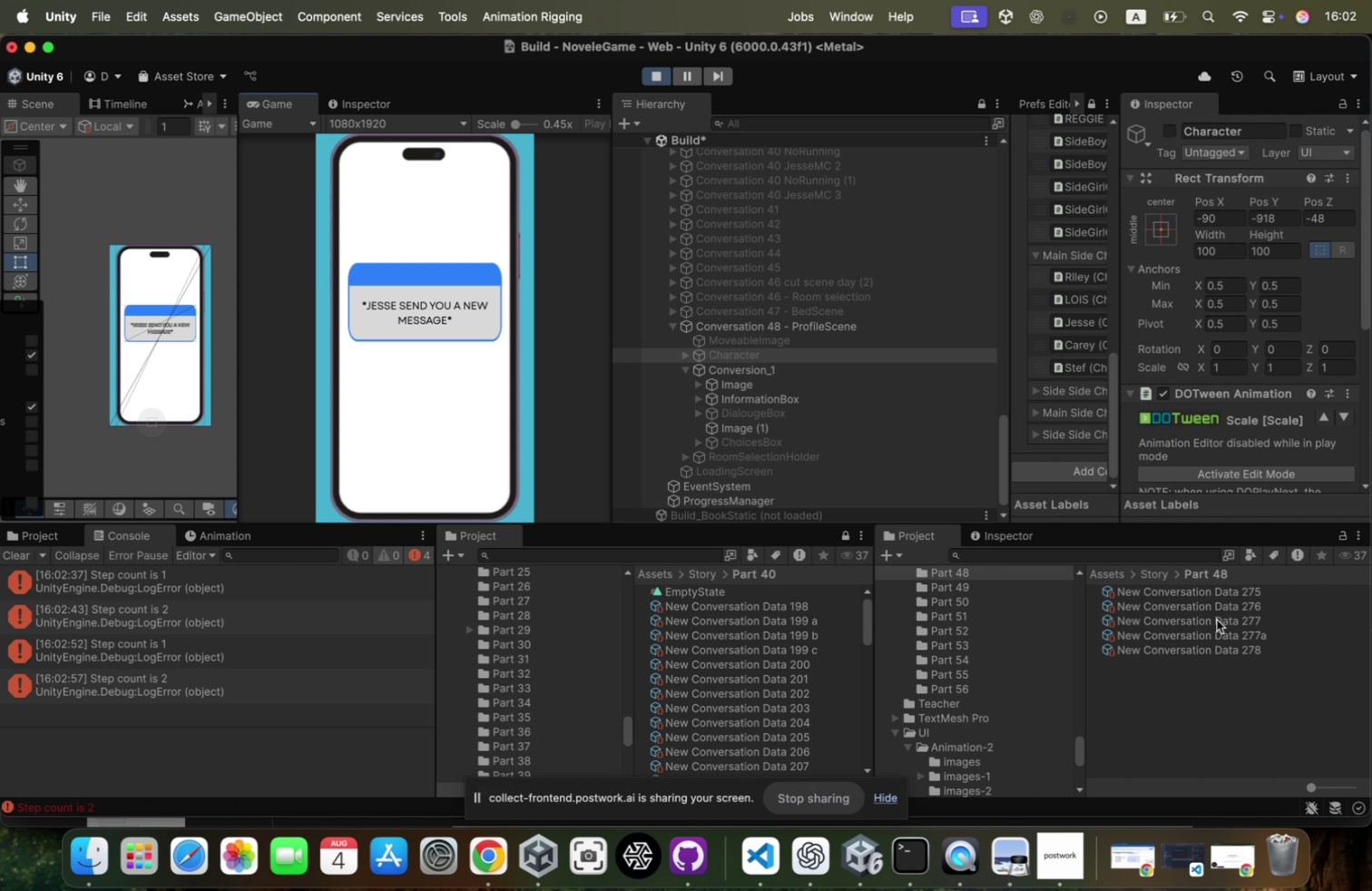 
left_click([1223, 606])
 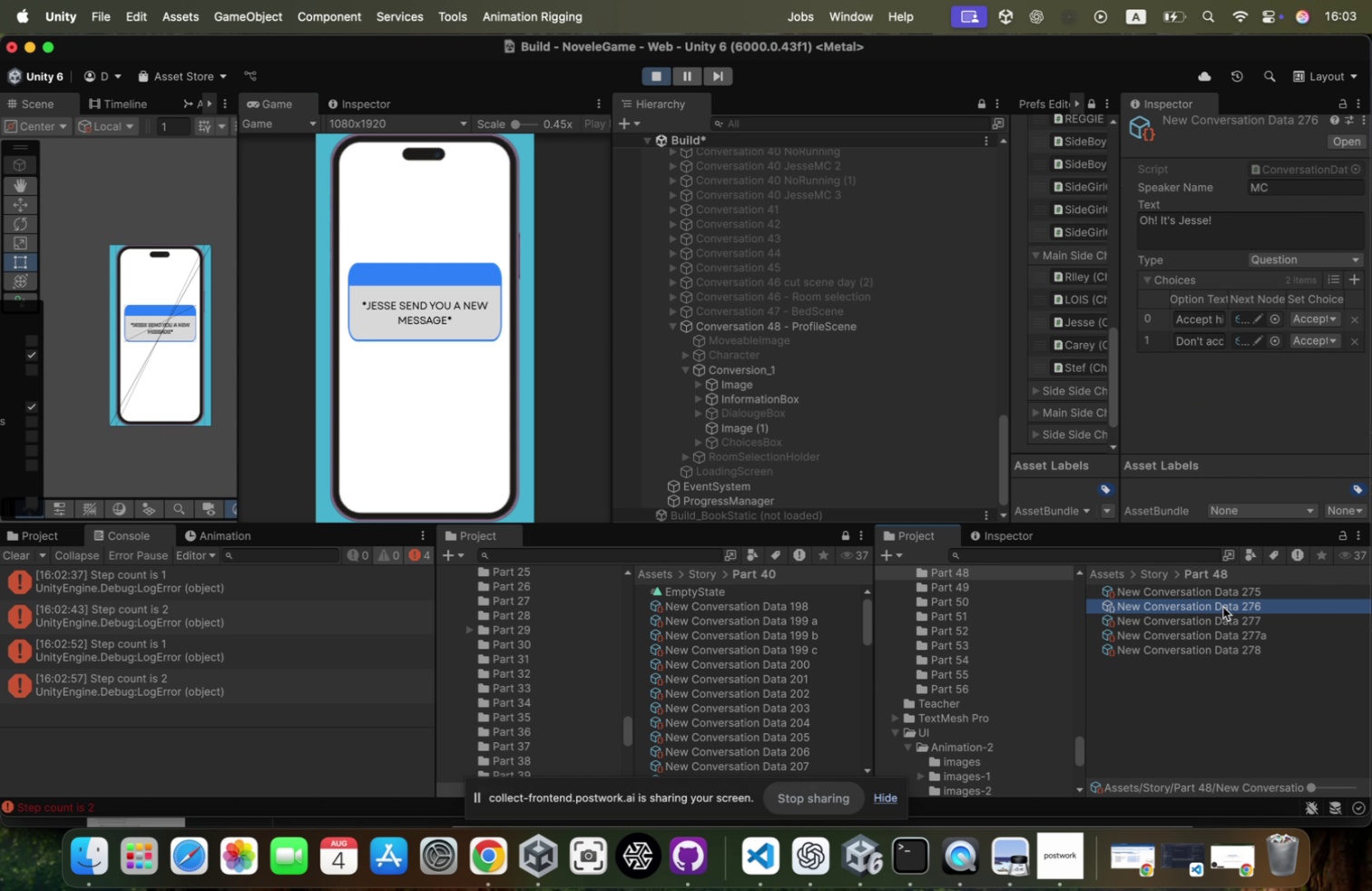 
key(ArrowUp)
 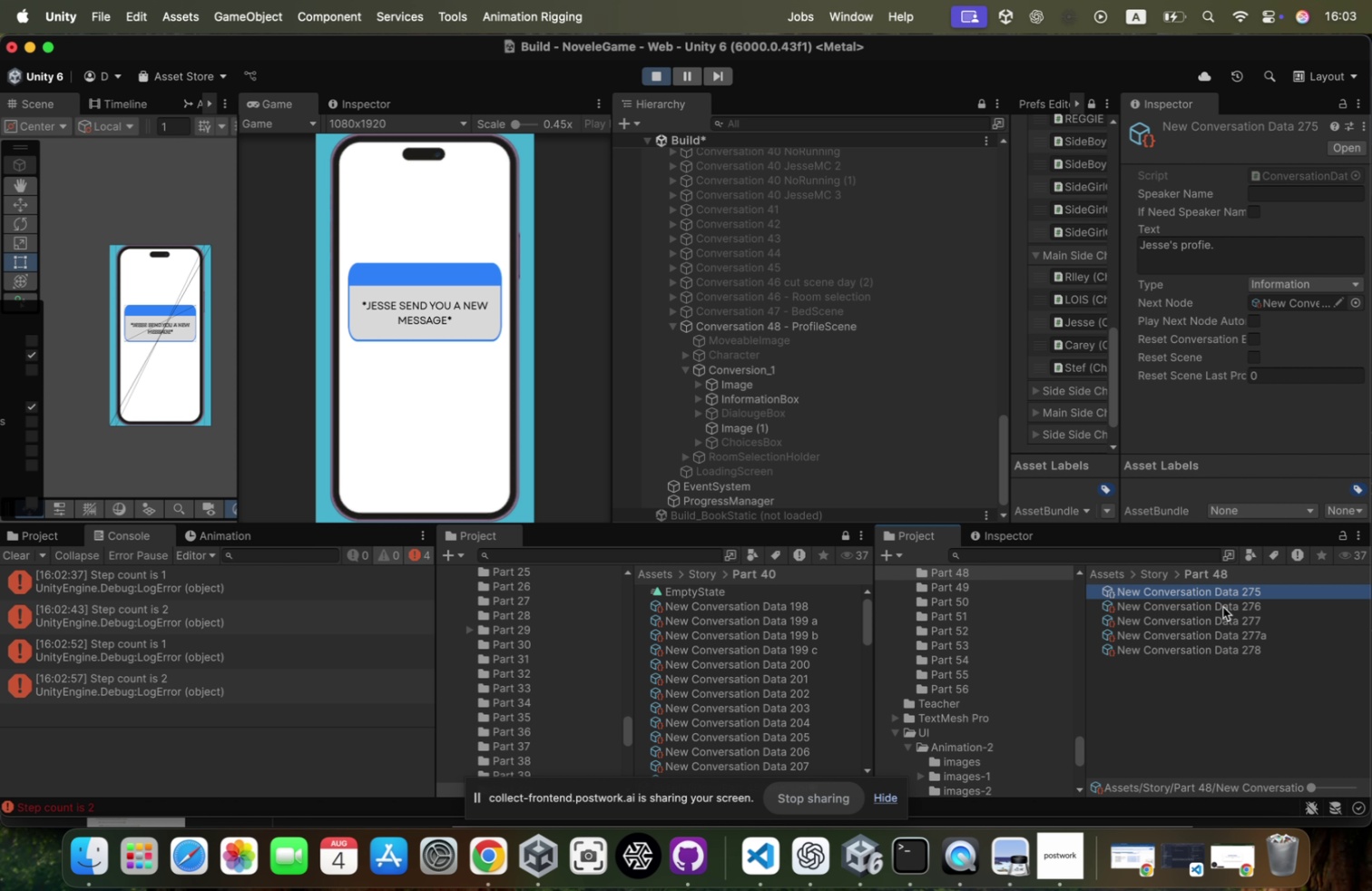 
key(ArrowDown)
 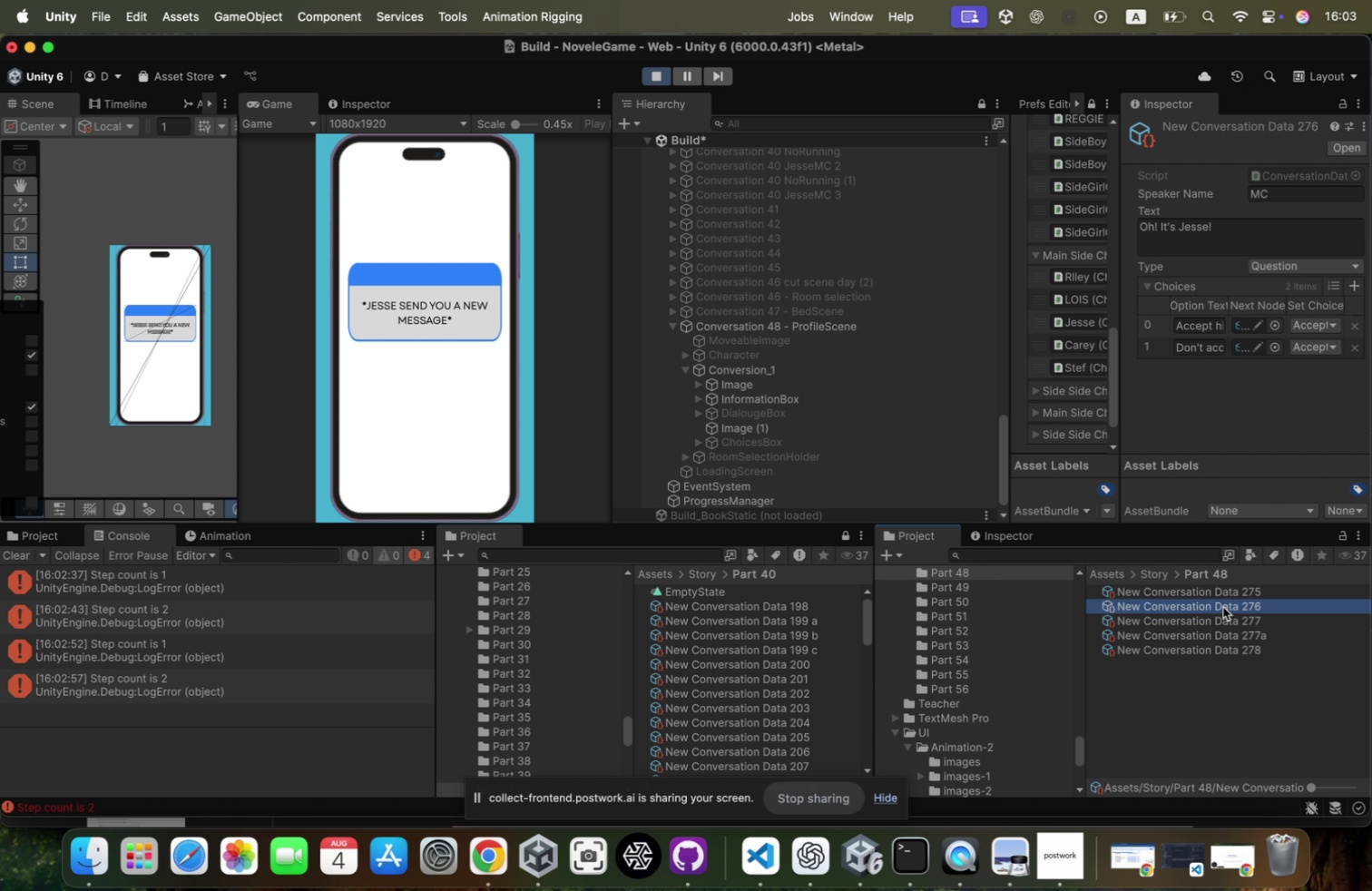 
key(ArrowDown)
 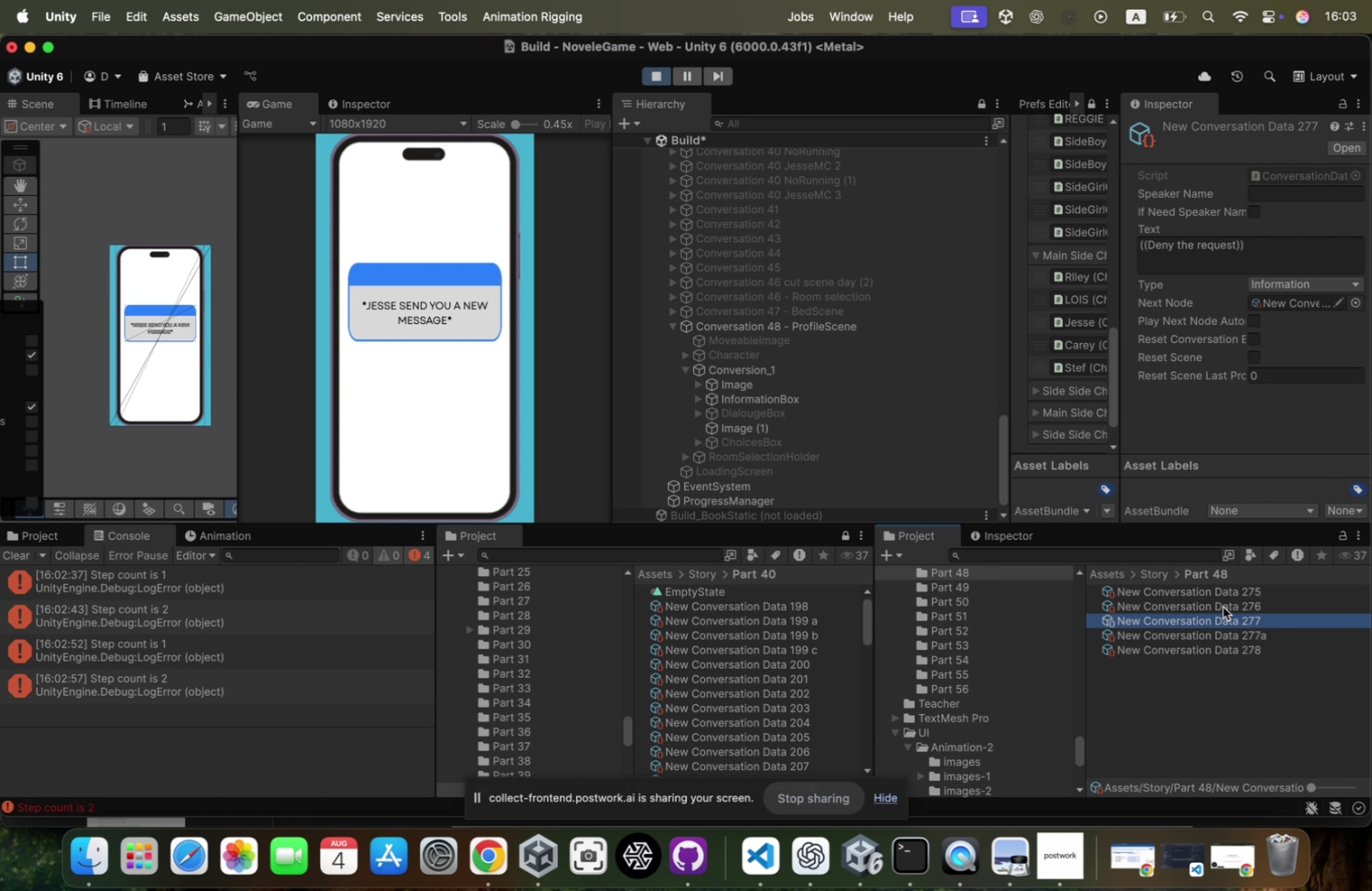 
key(ArrowDown)
 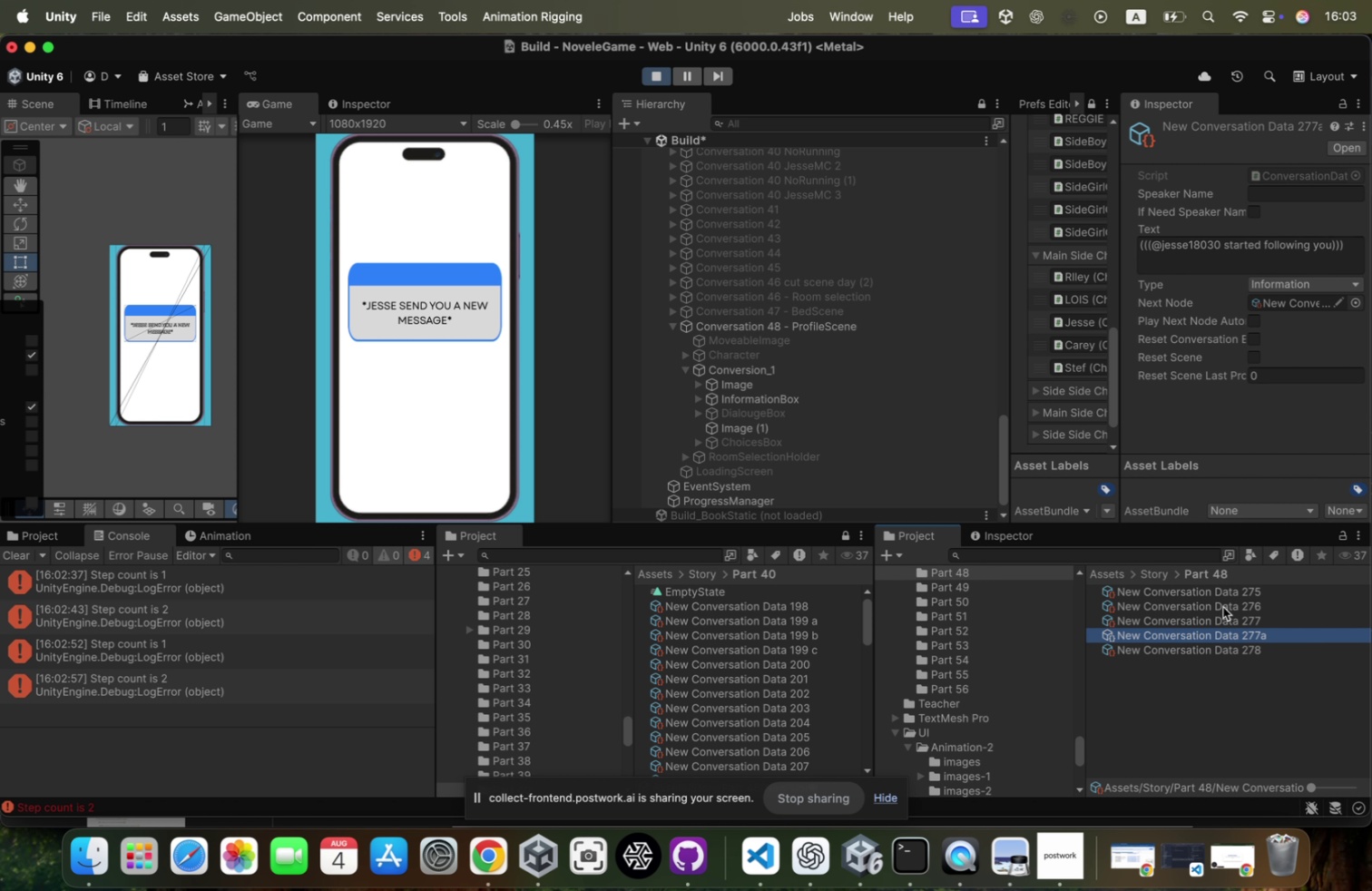 
key(ArrowDown)
 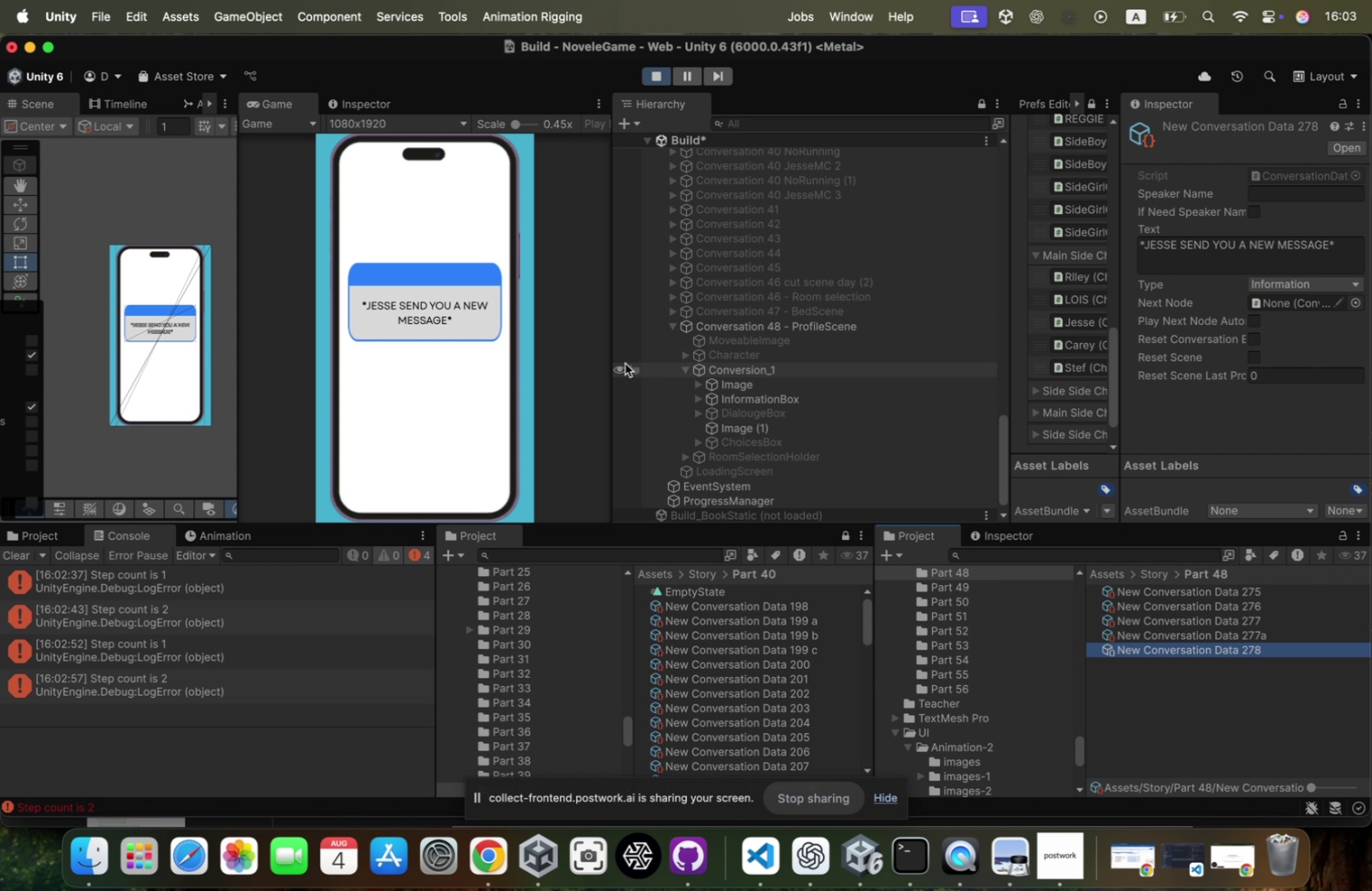 
left_click([443, 400])
 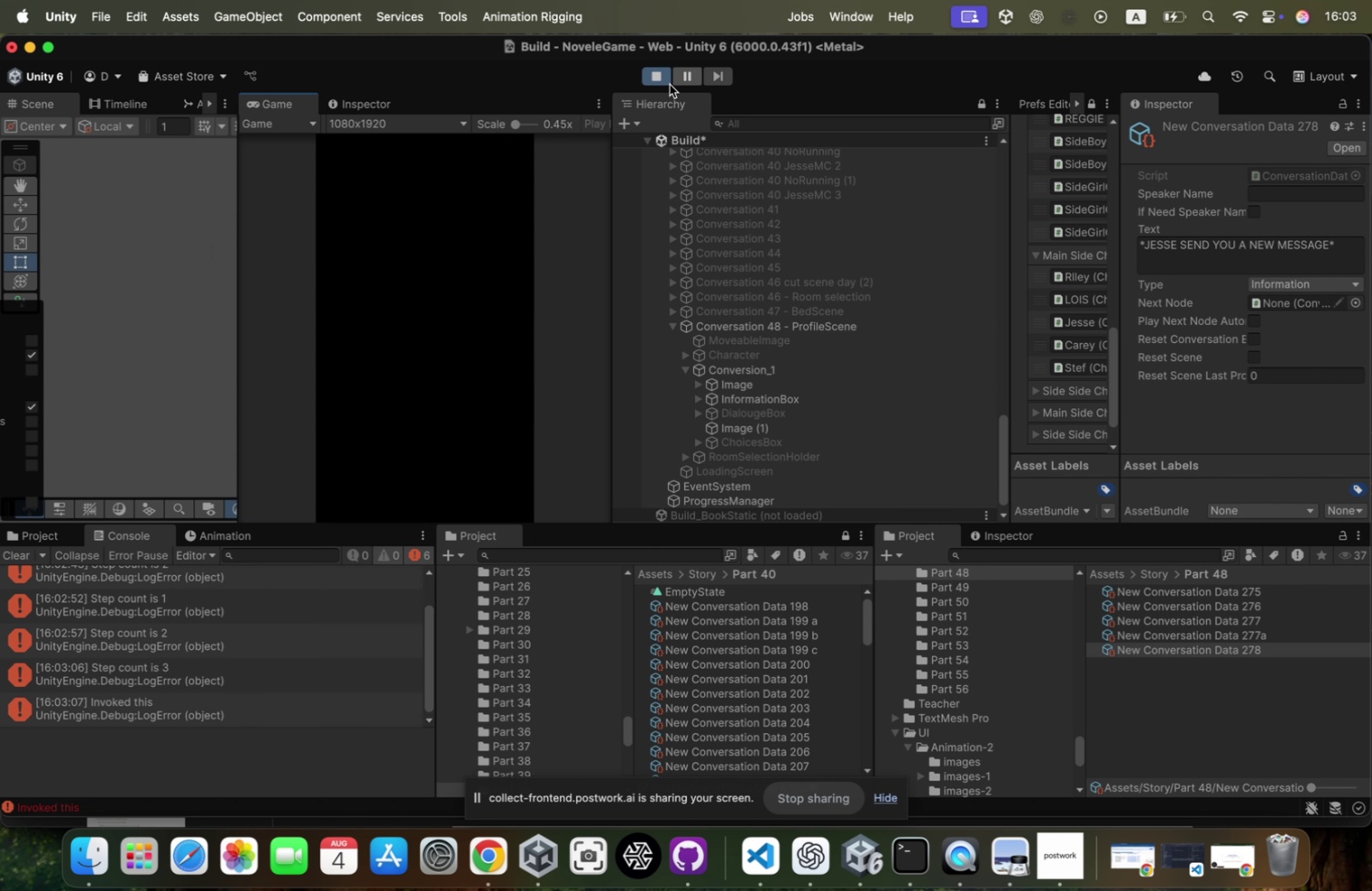 
left_click([666, 83])
 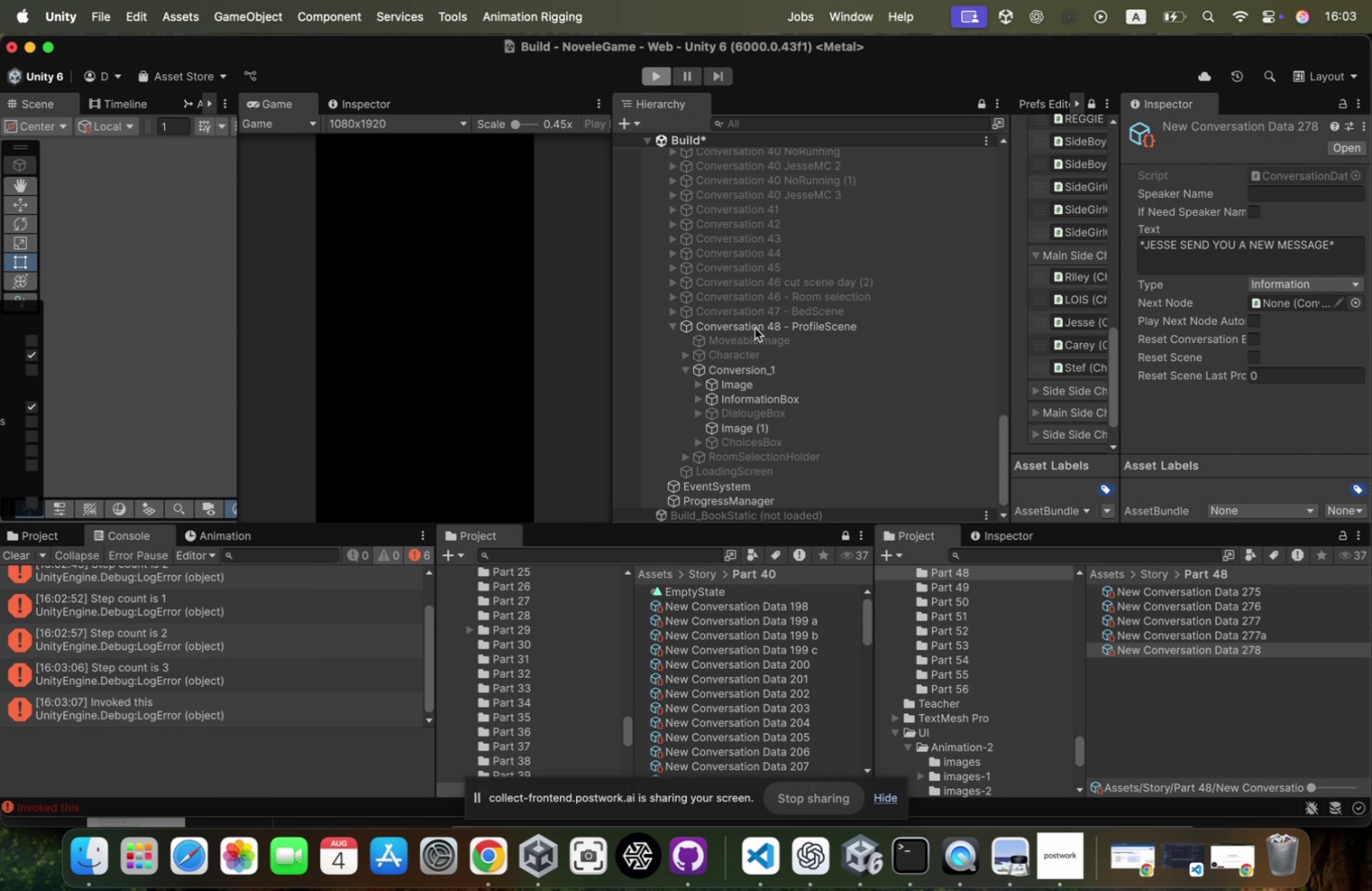 
left_click([755, 326])
 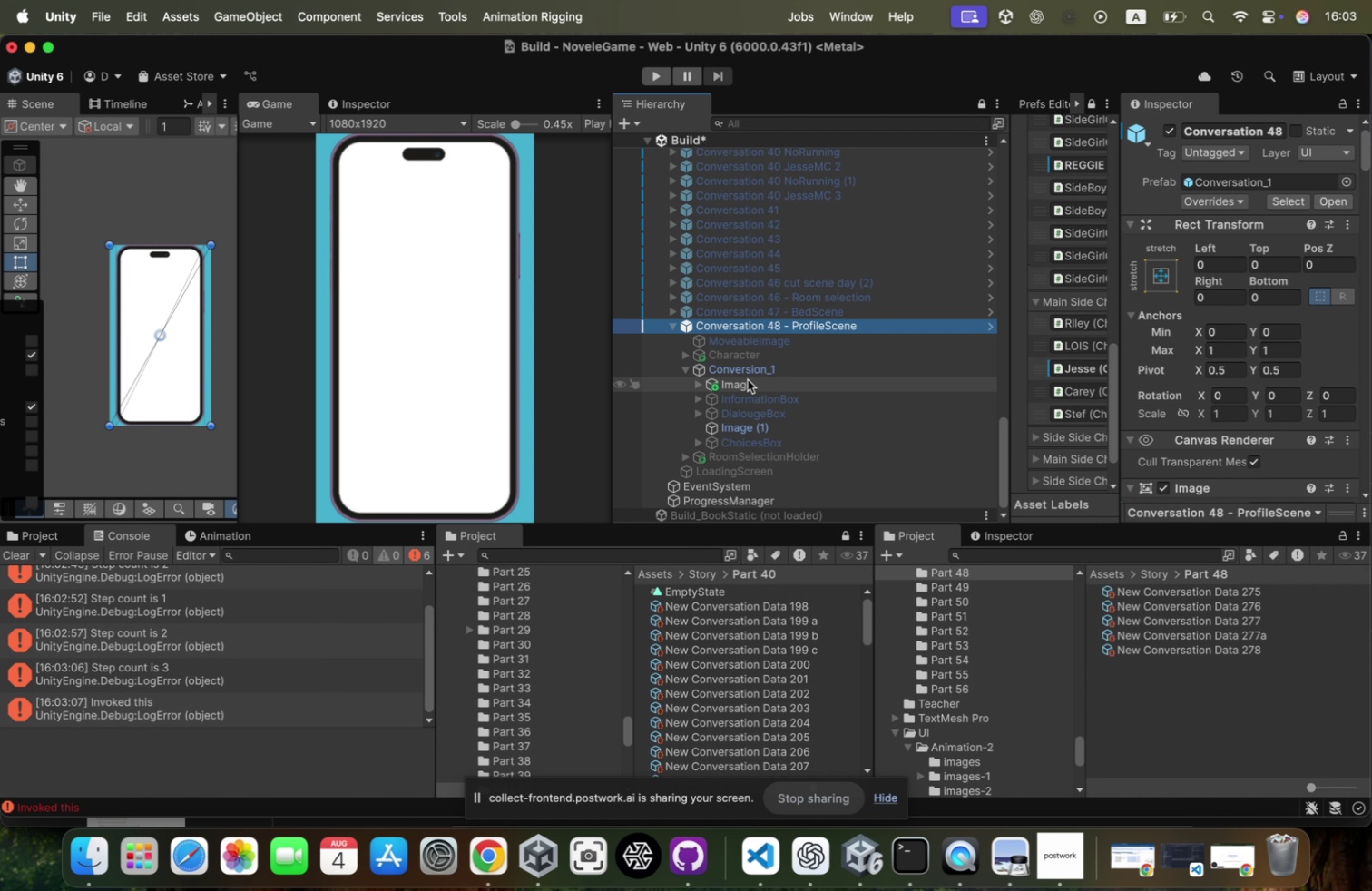 
left_click([748, 378])
 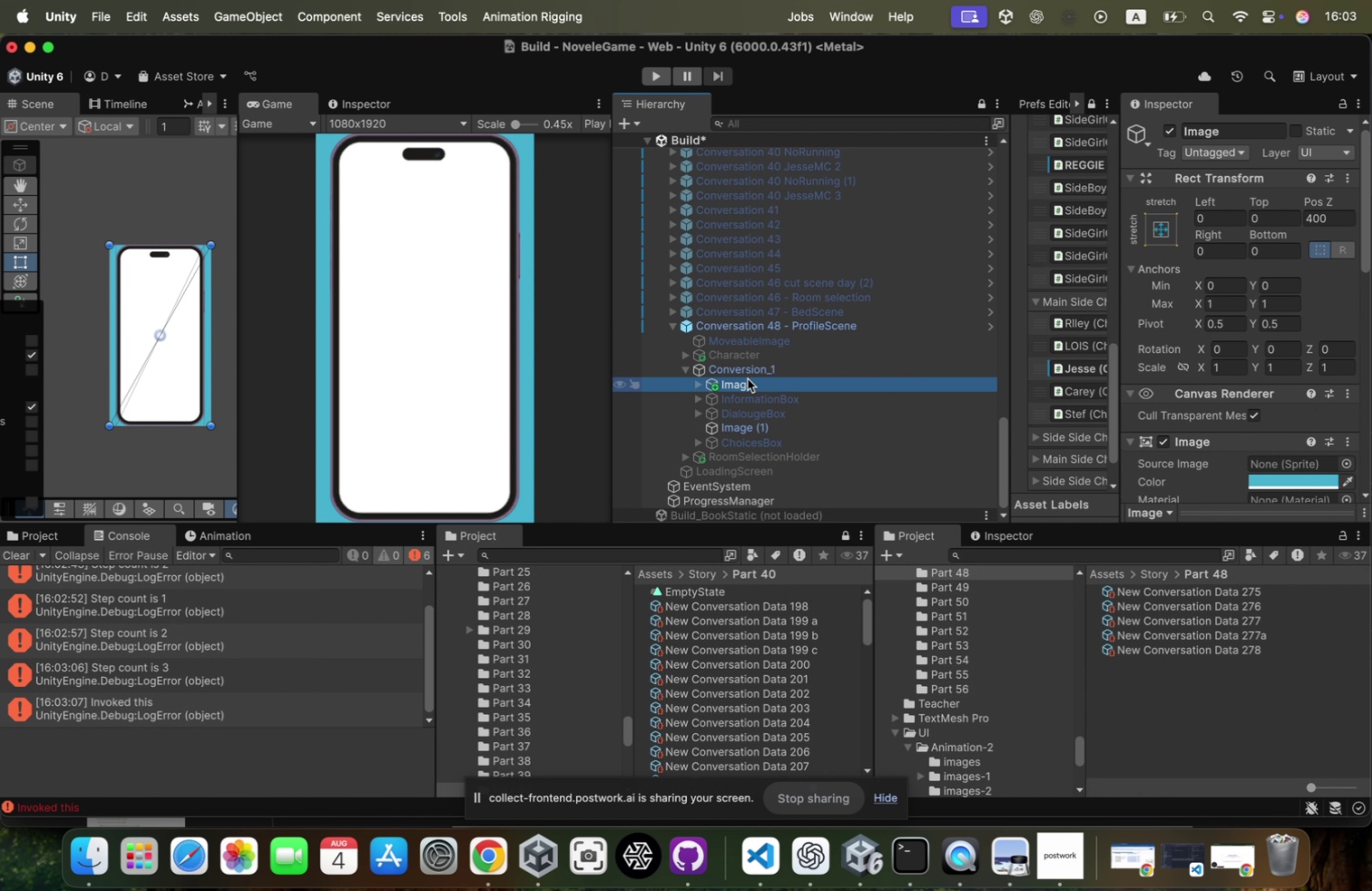 
key(ArrowRight)
 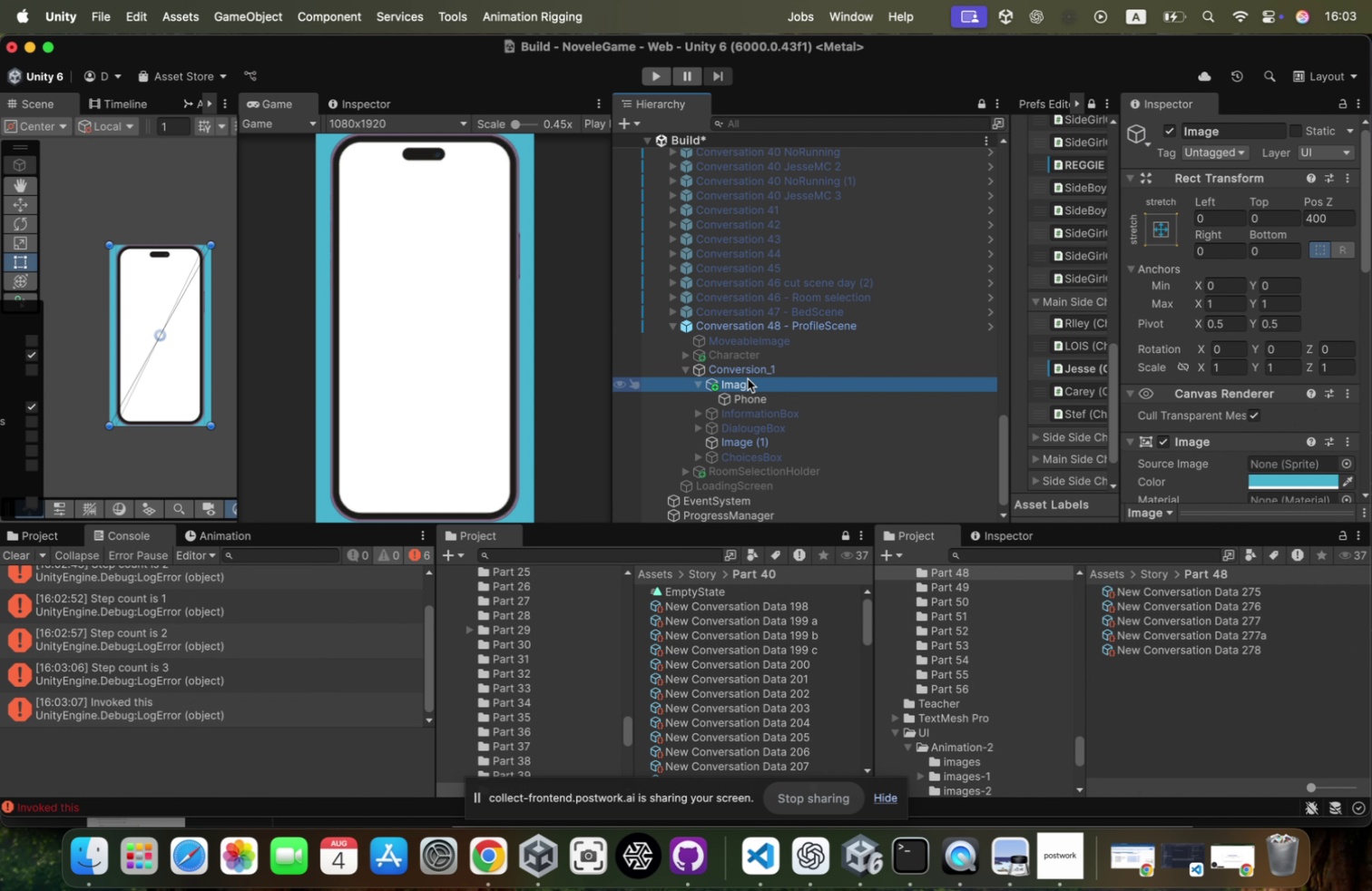 
key(ArrowDown)
 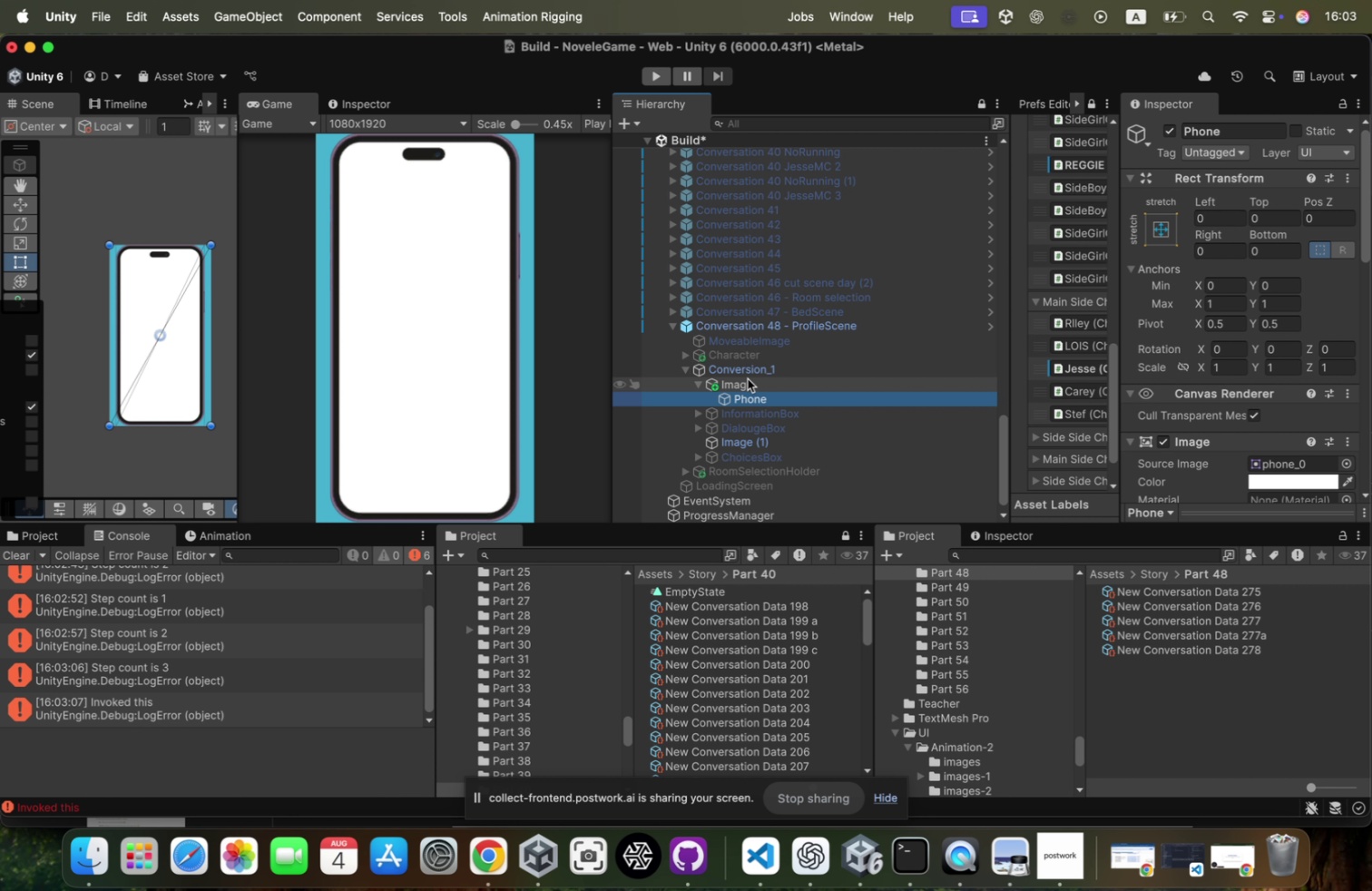 
key(ArrowUp)
 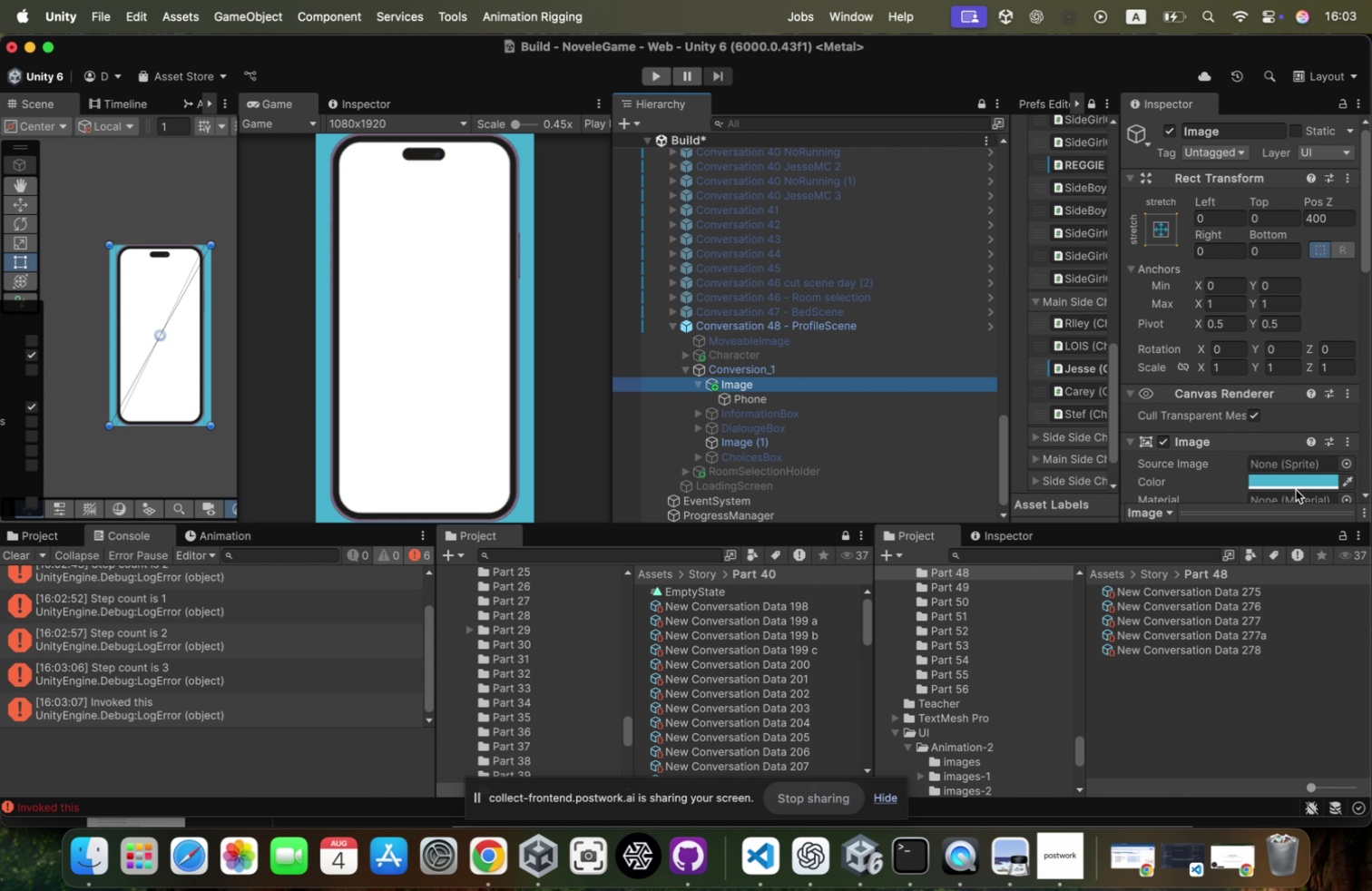 
right_click([1298, 478])
 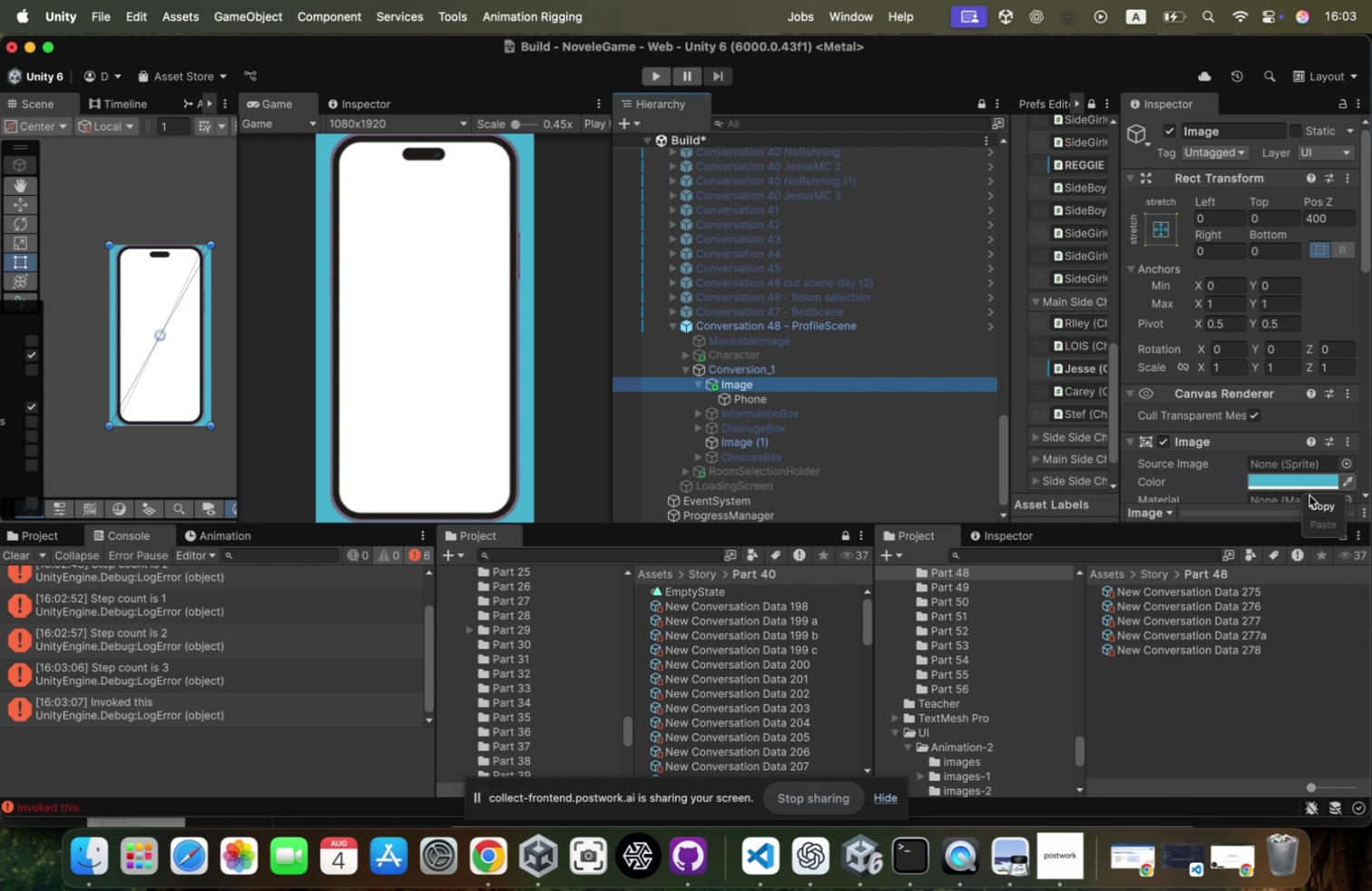 
left_click([1311, 508])
 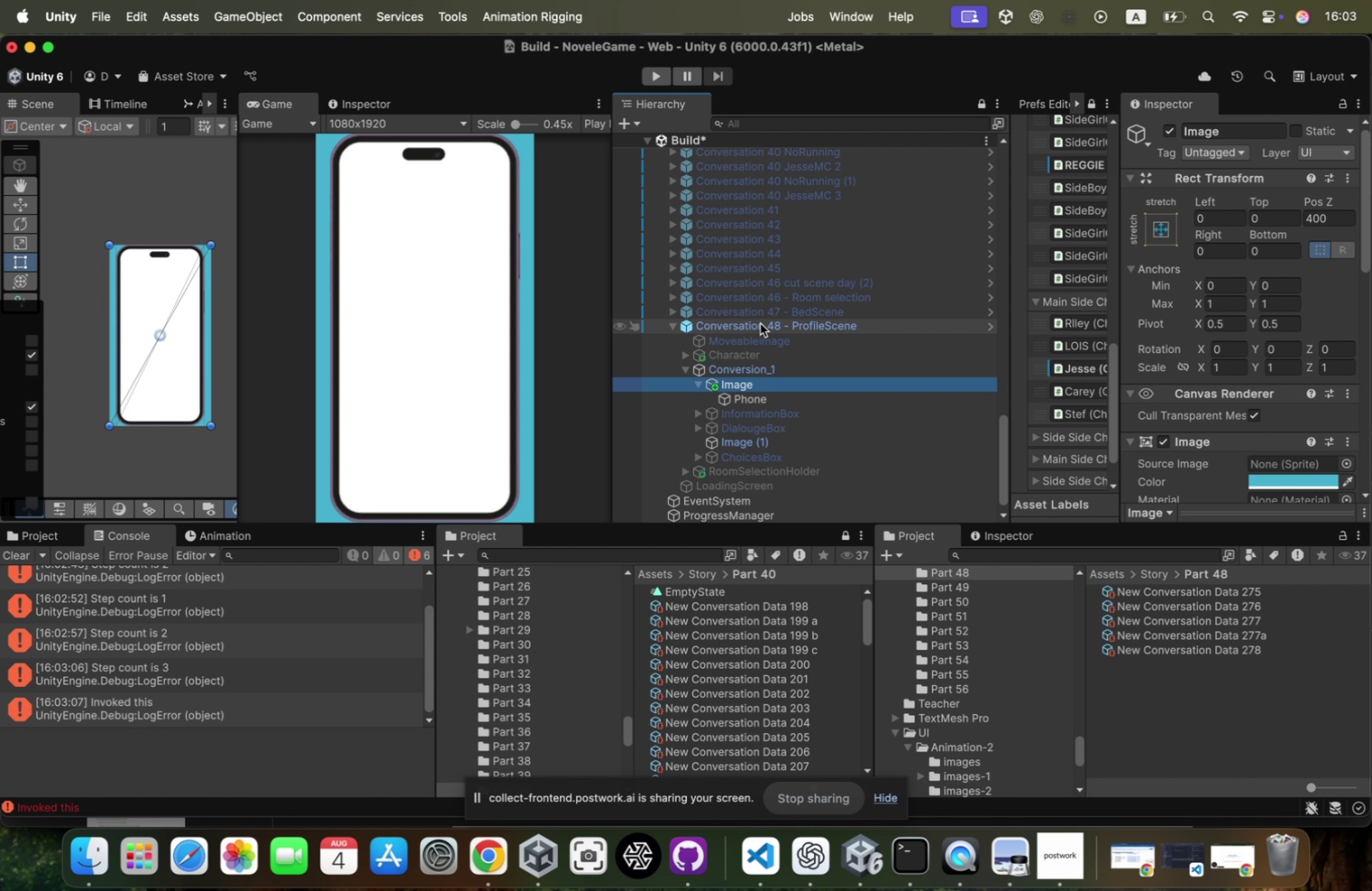 
left_click([769, 320])
 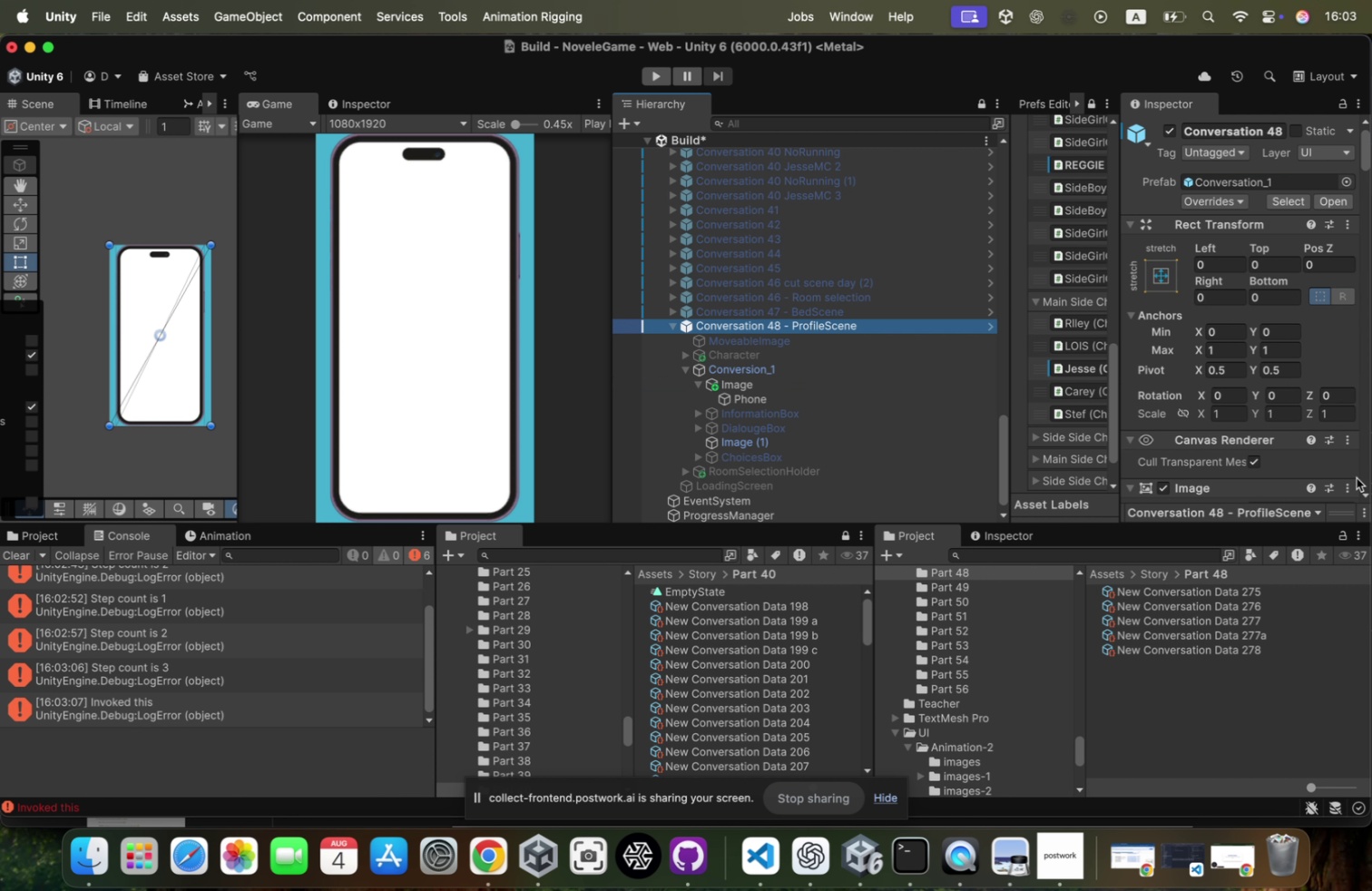 
scroll: coordinate [1322, 416], scroll_direction: down, amount: 26.0
 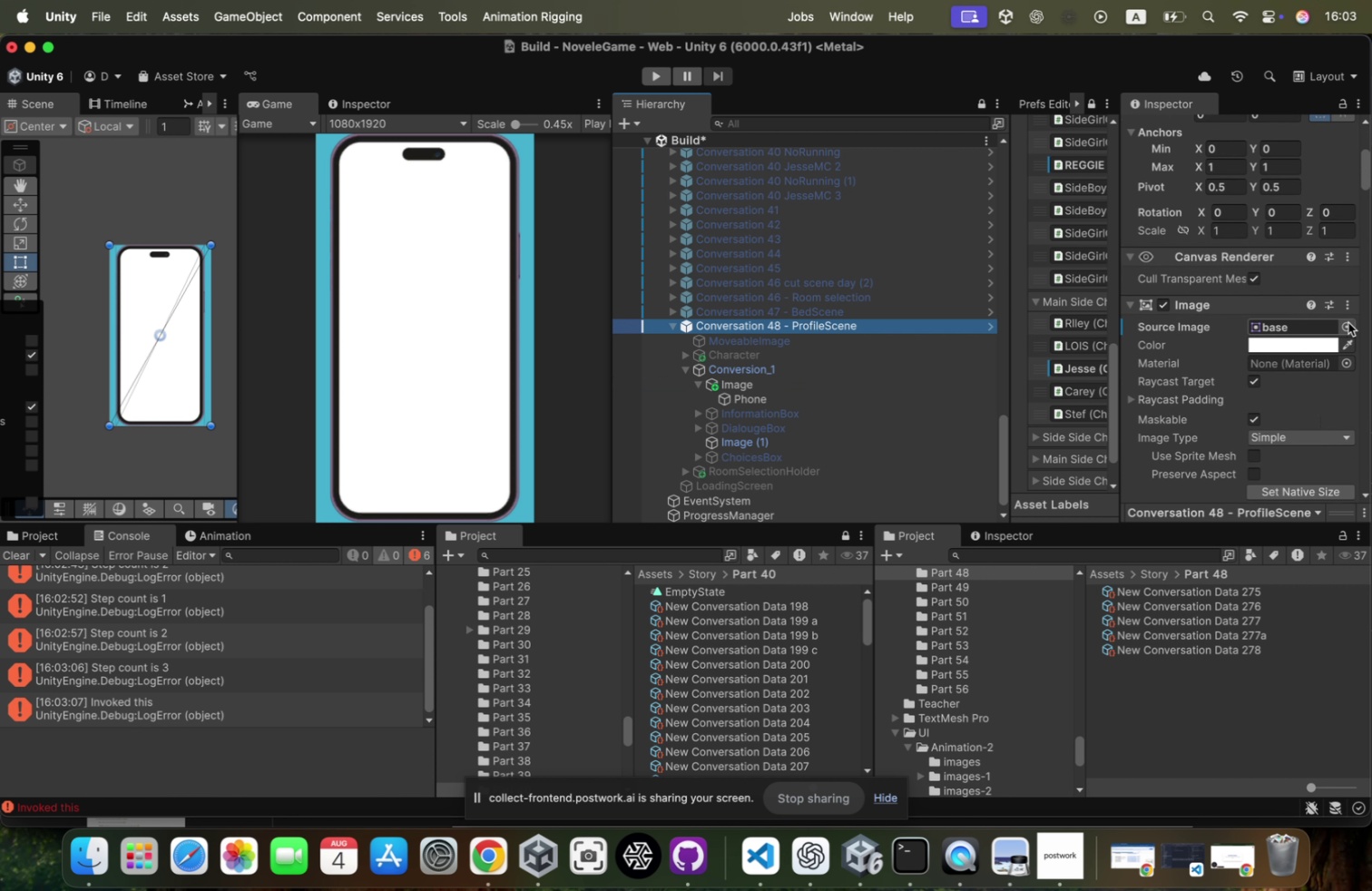 
type(none)
 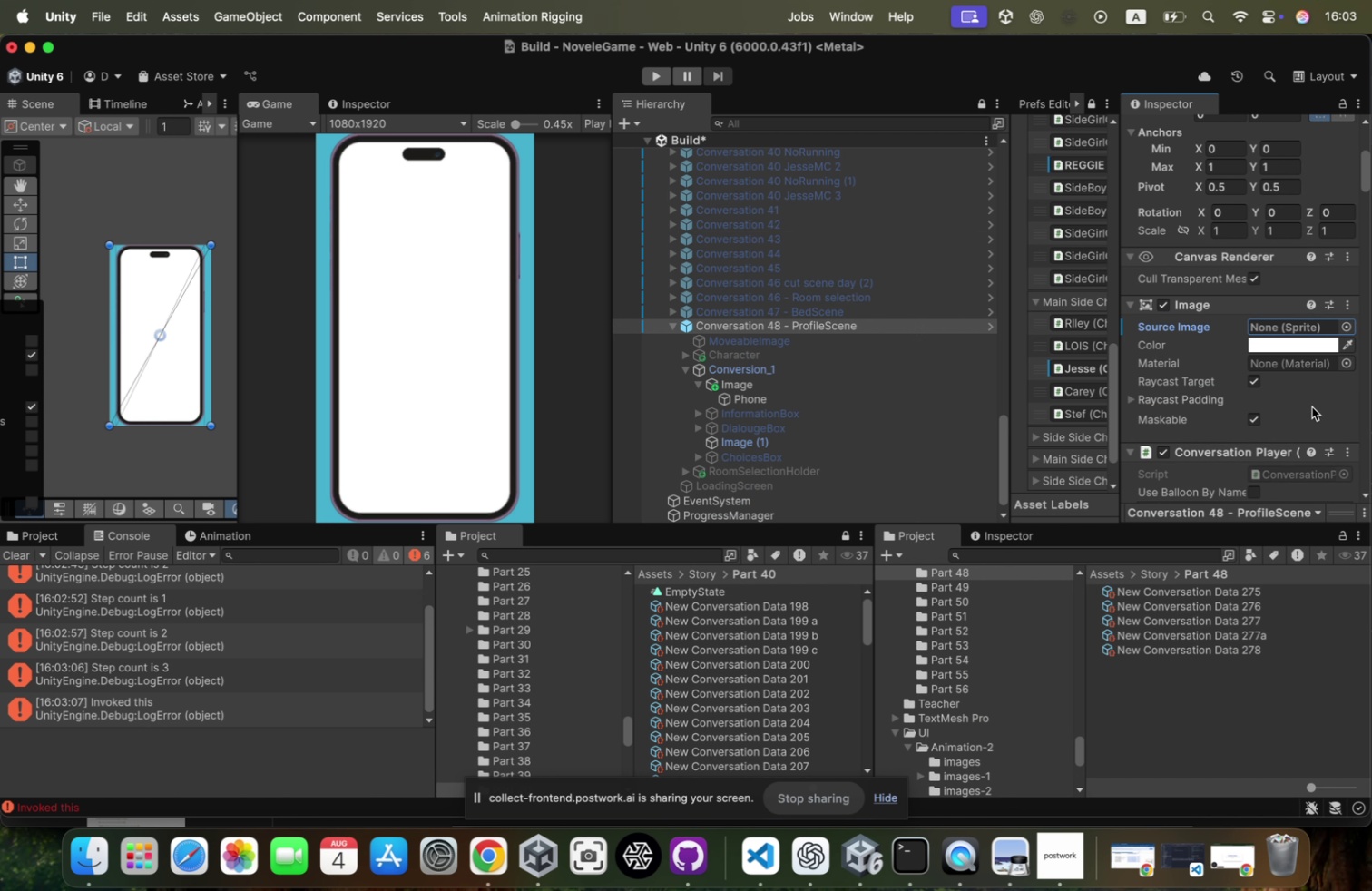 
right_click([1295, 344])
 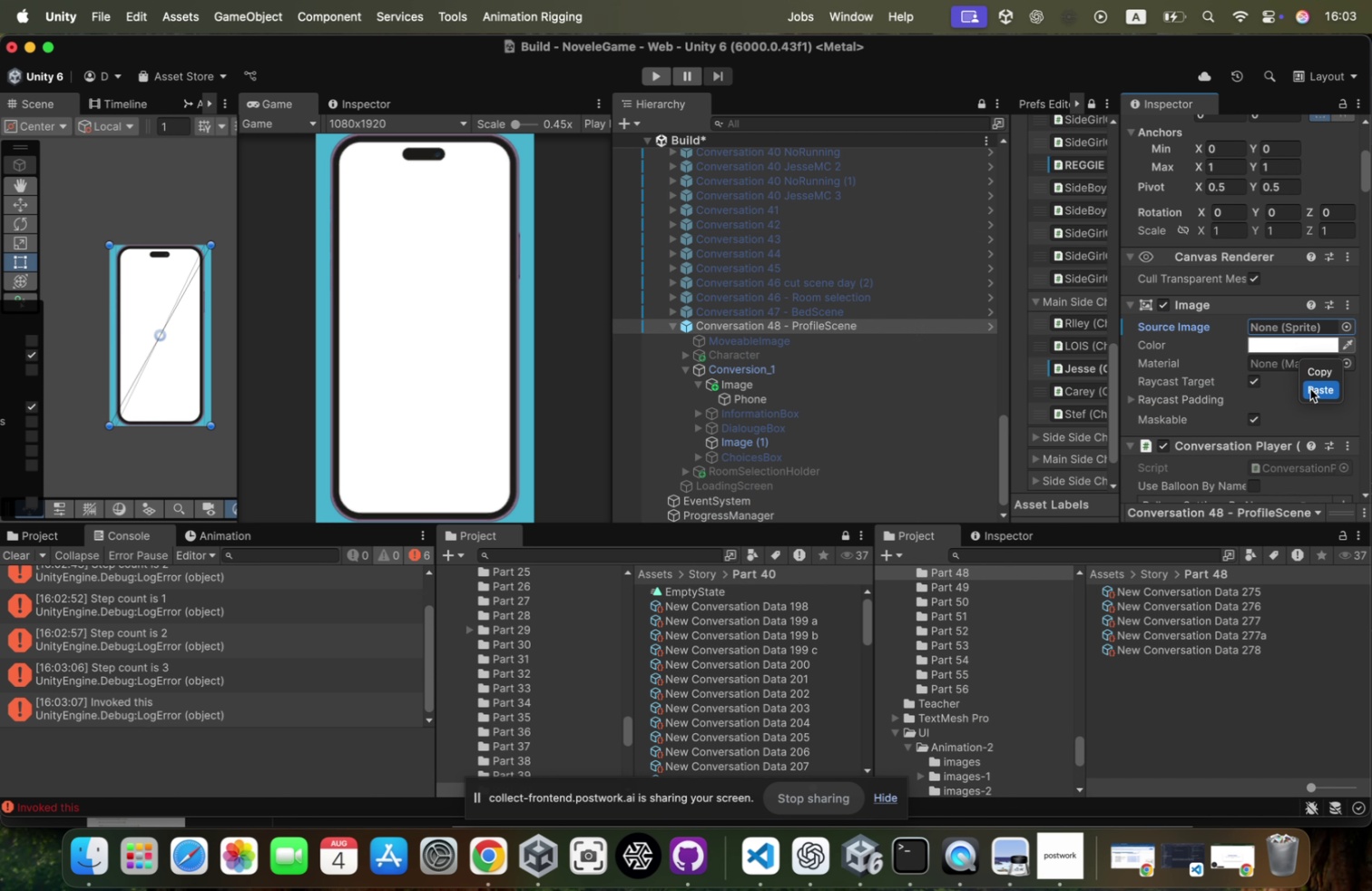 
left_click([1311, 387])
 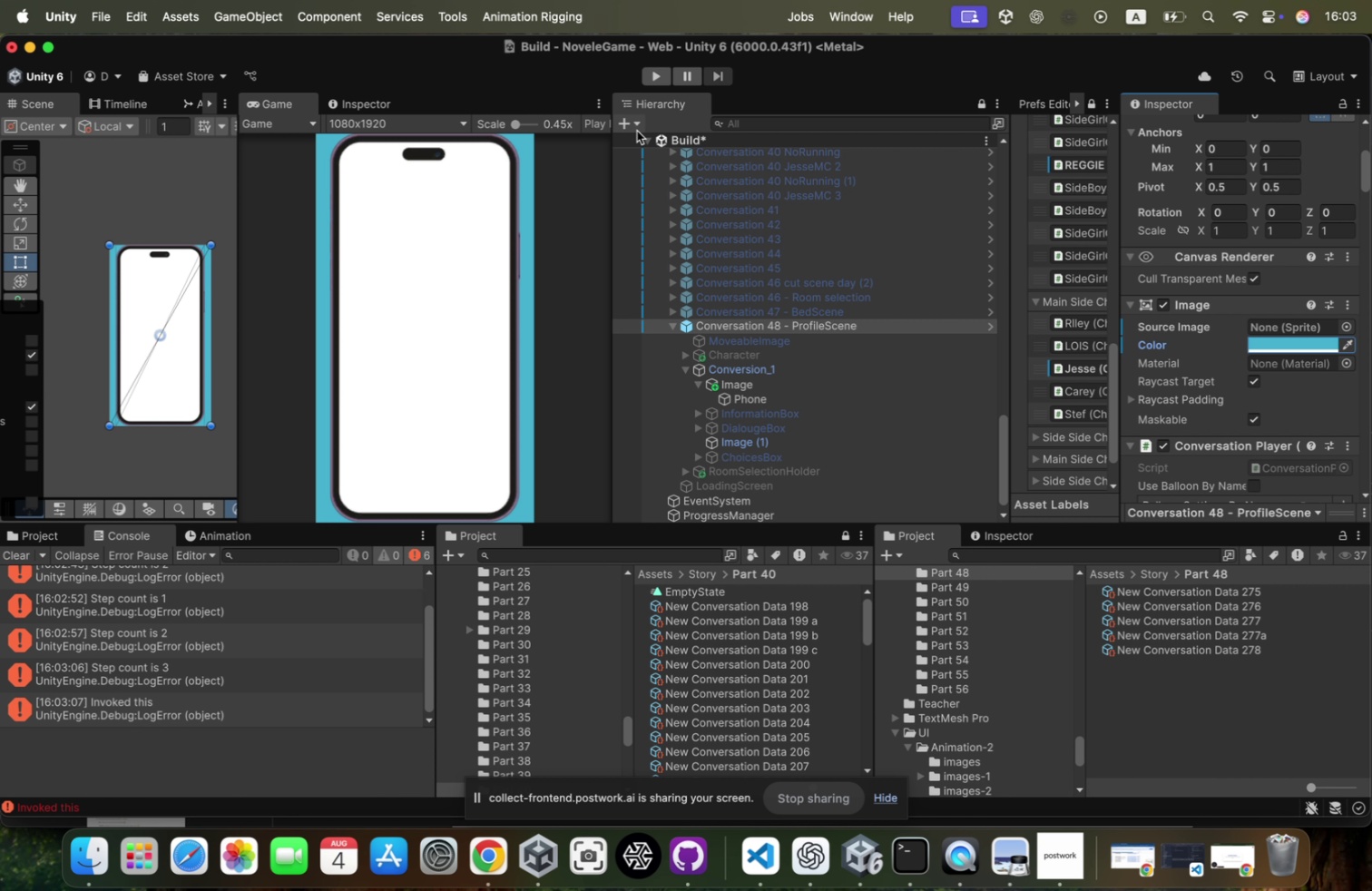 
right_click([683, 140])
 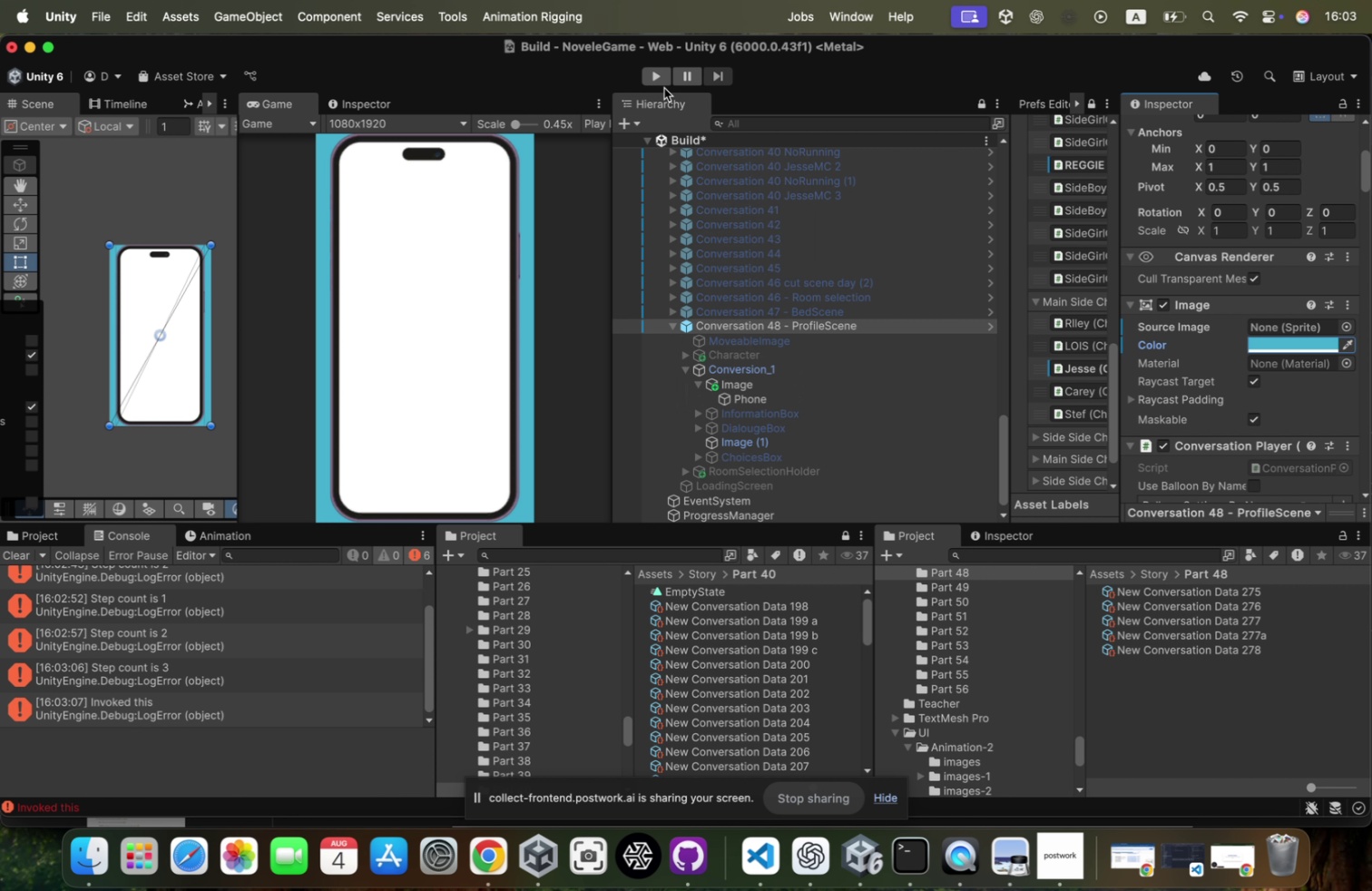 
left_click([658, 80])
 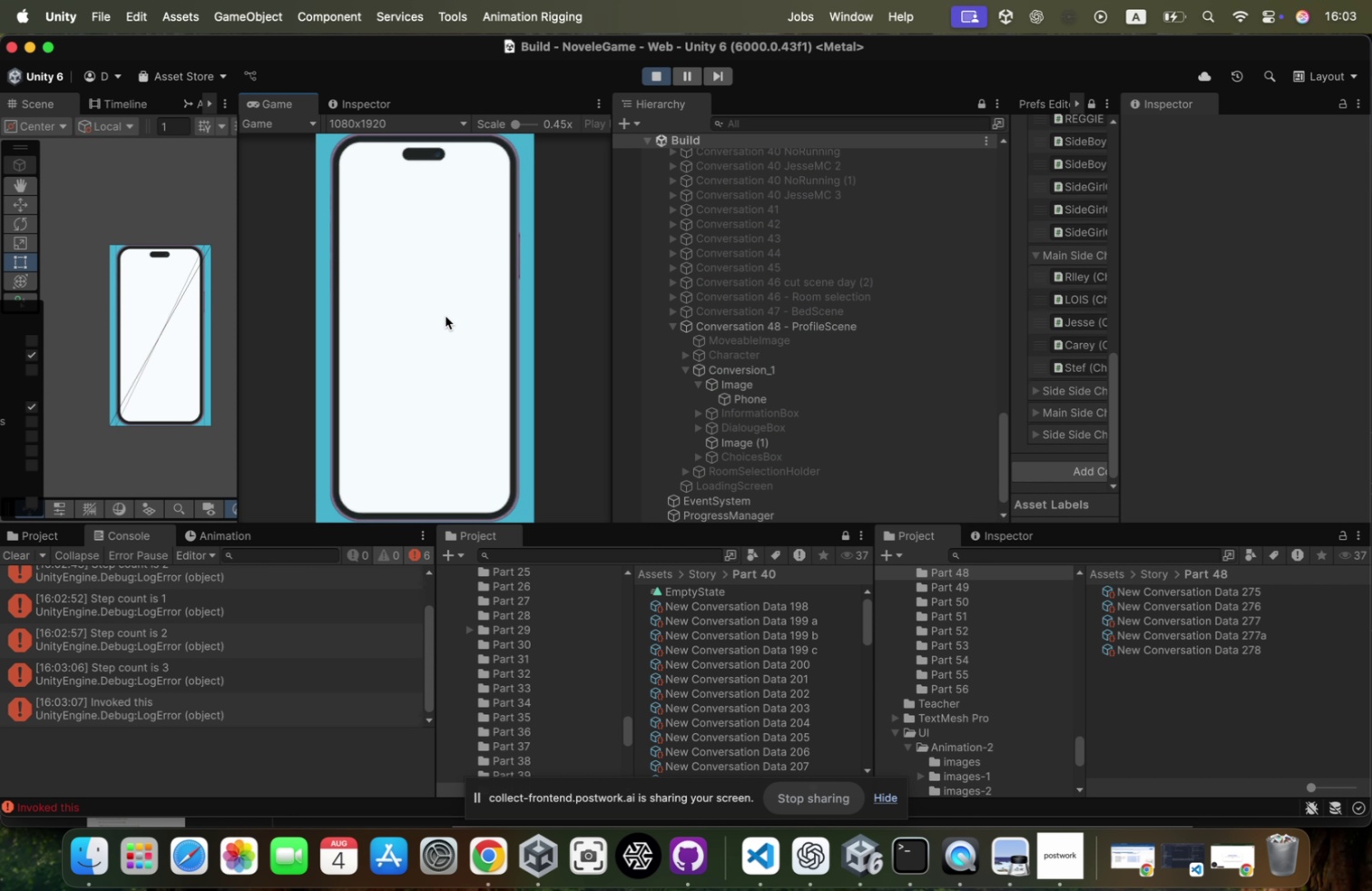 
left_click([441, 366])
 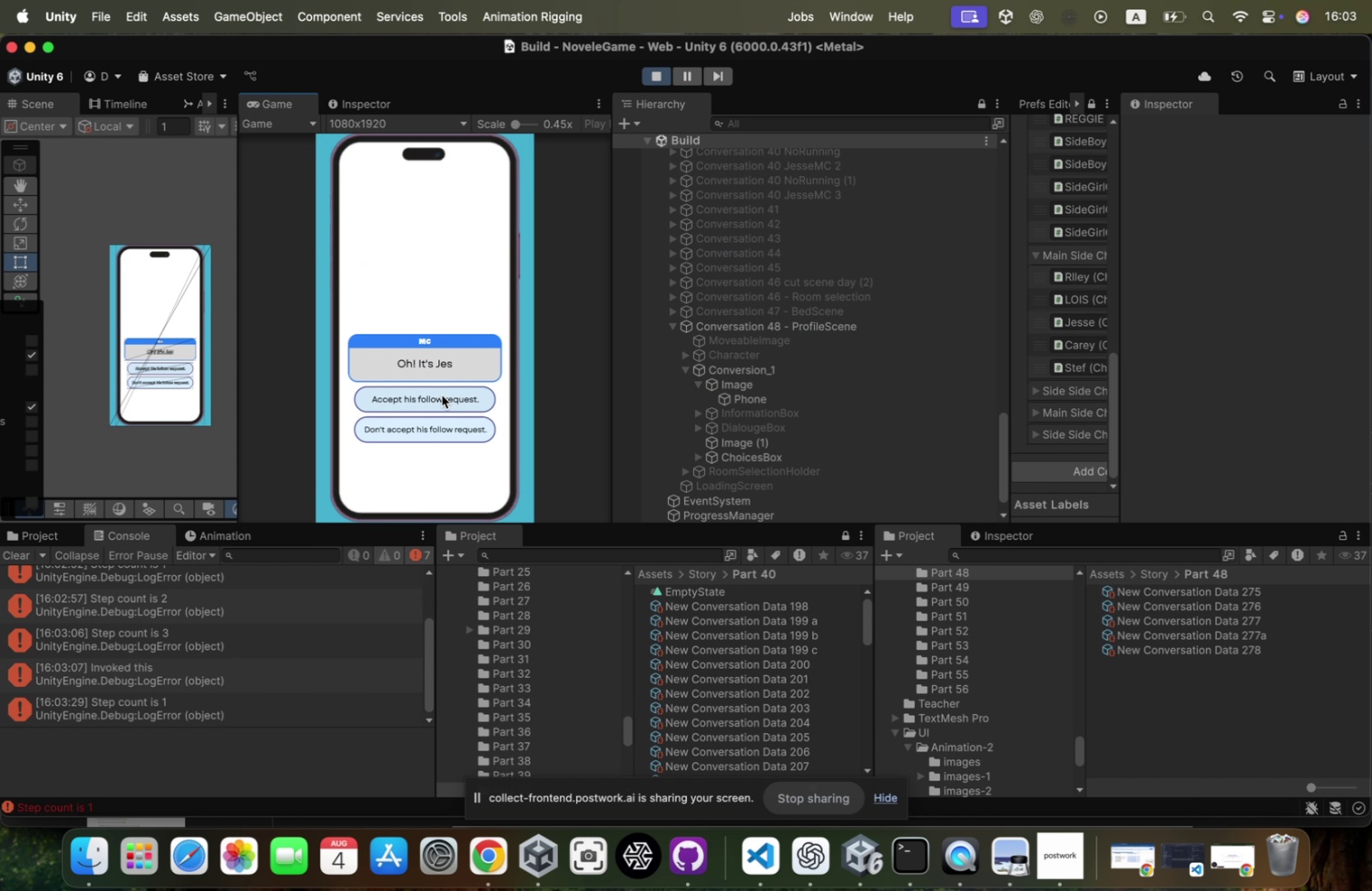 
left_click([436, 435])
 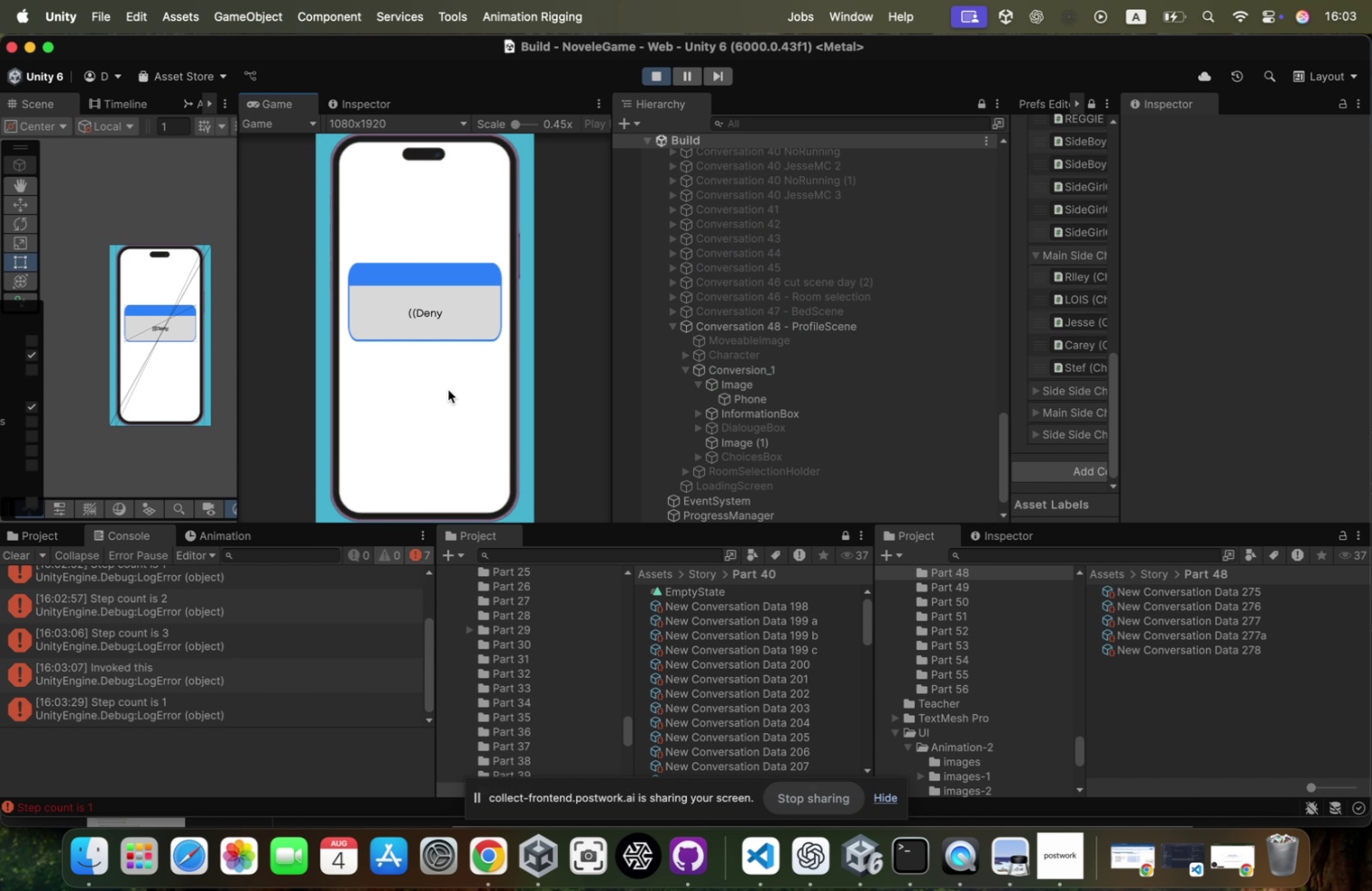 
left_click([448, 389])
 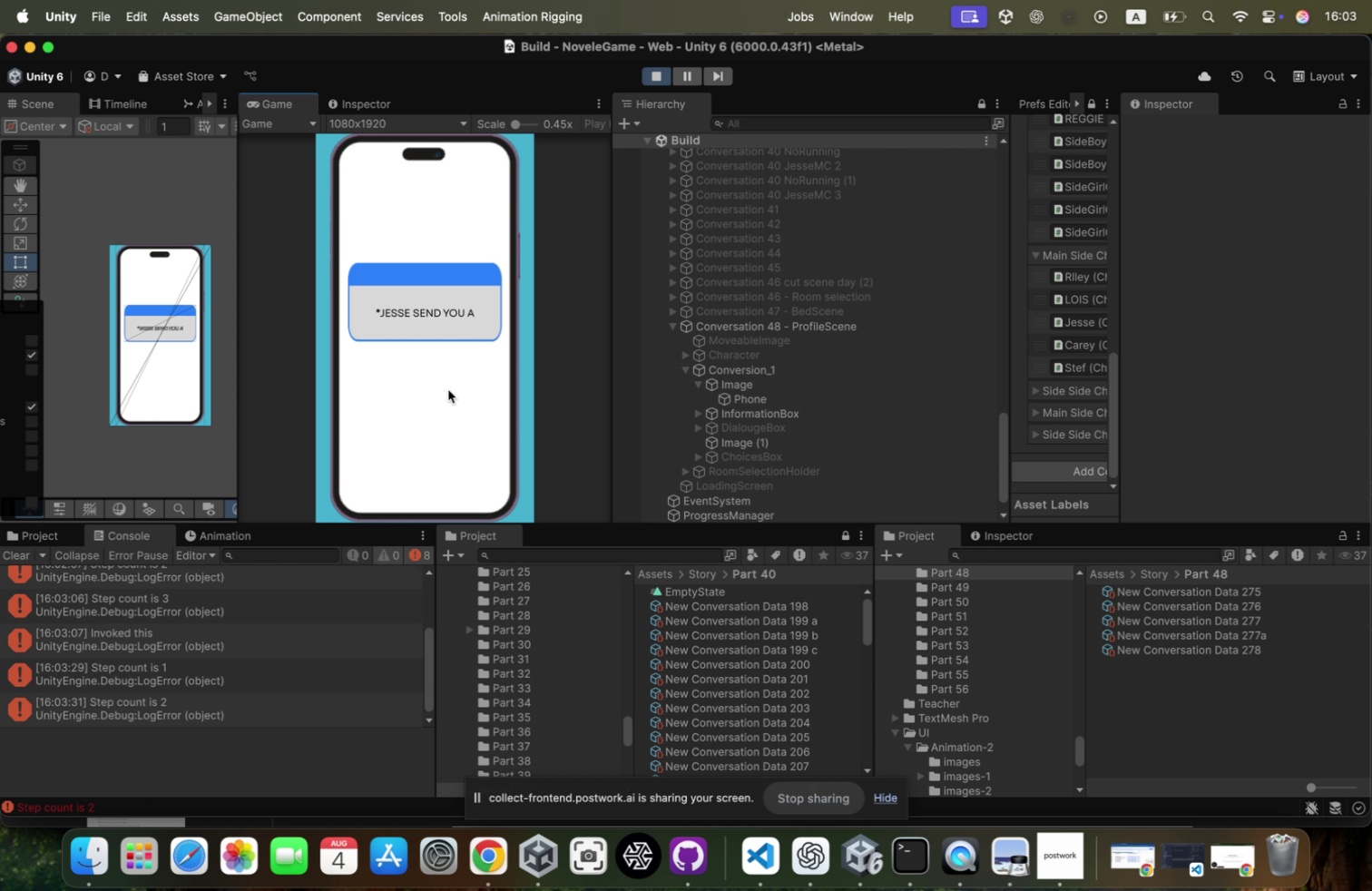 
left_click([448, 389])
 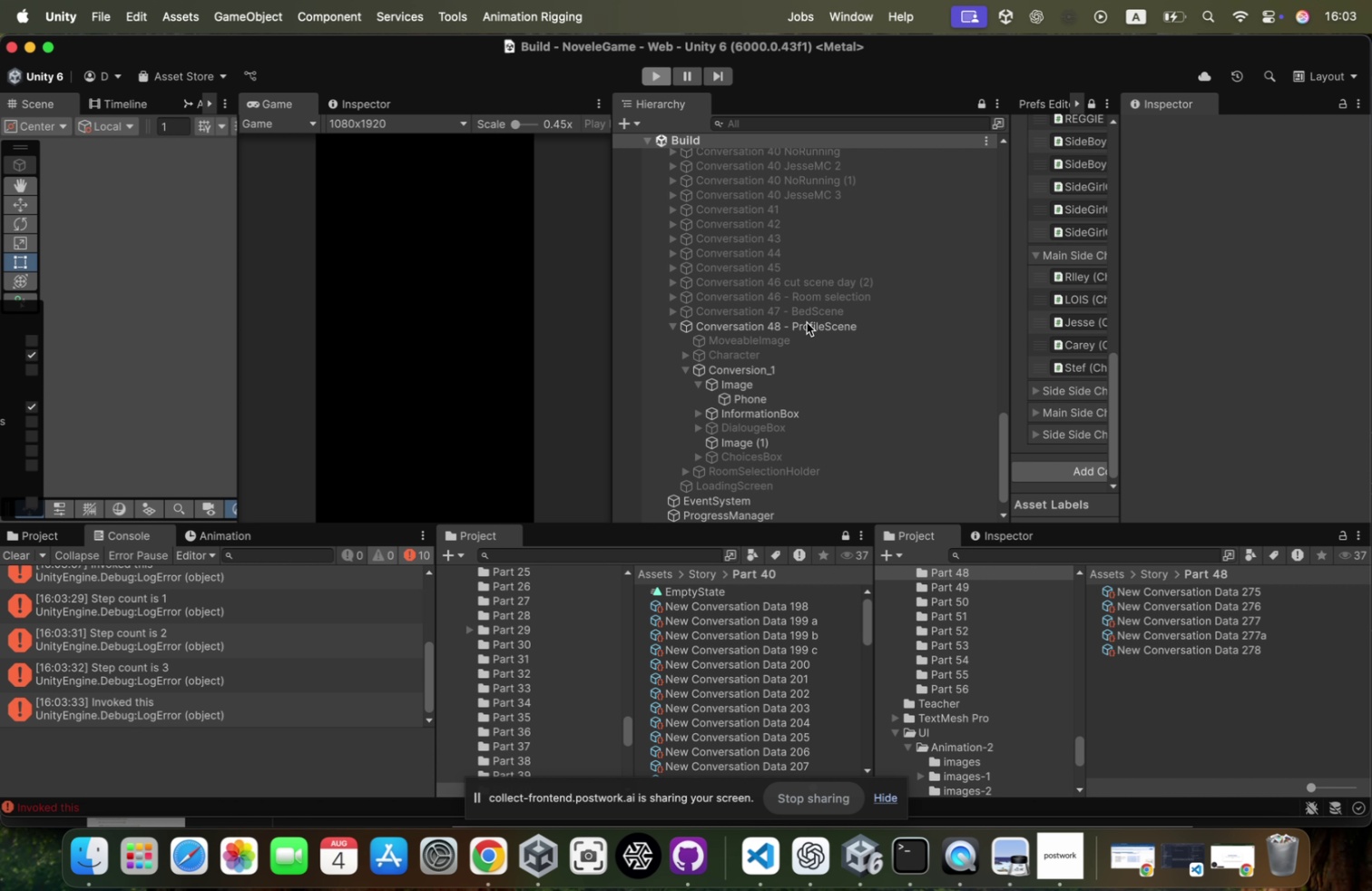 
left_click([801, 328])
 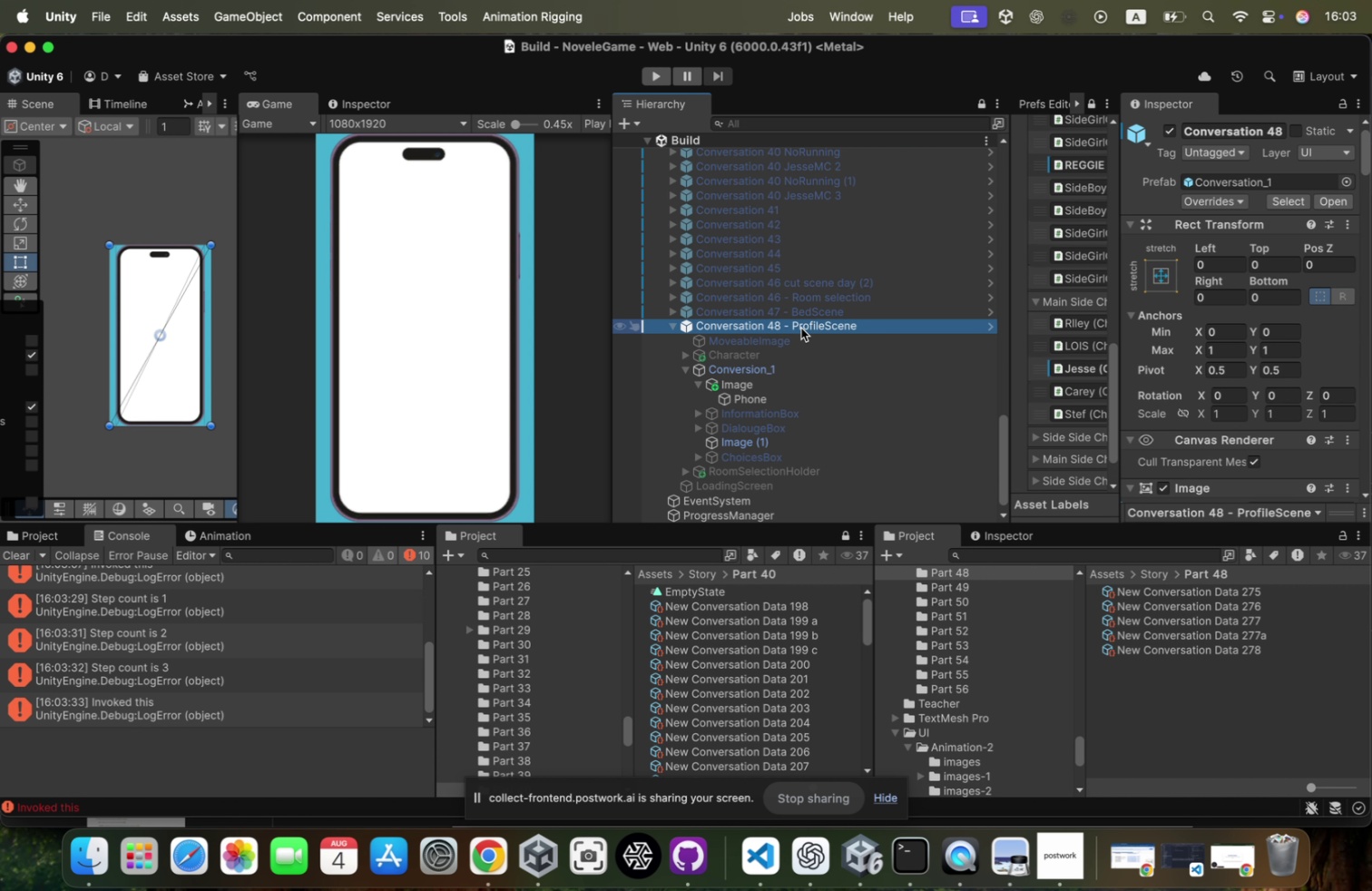 
key(ArrowLeft)
 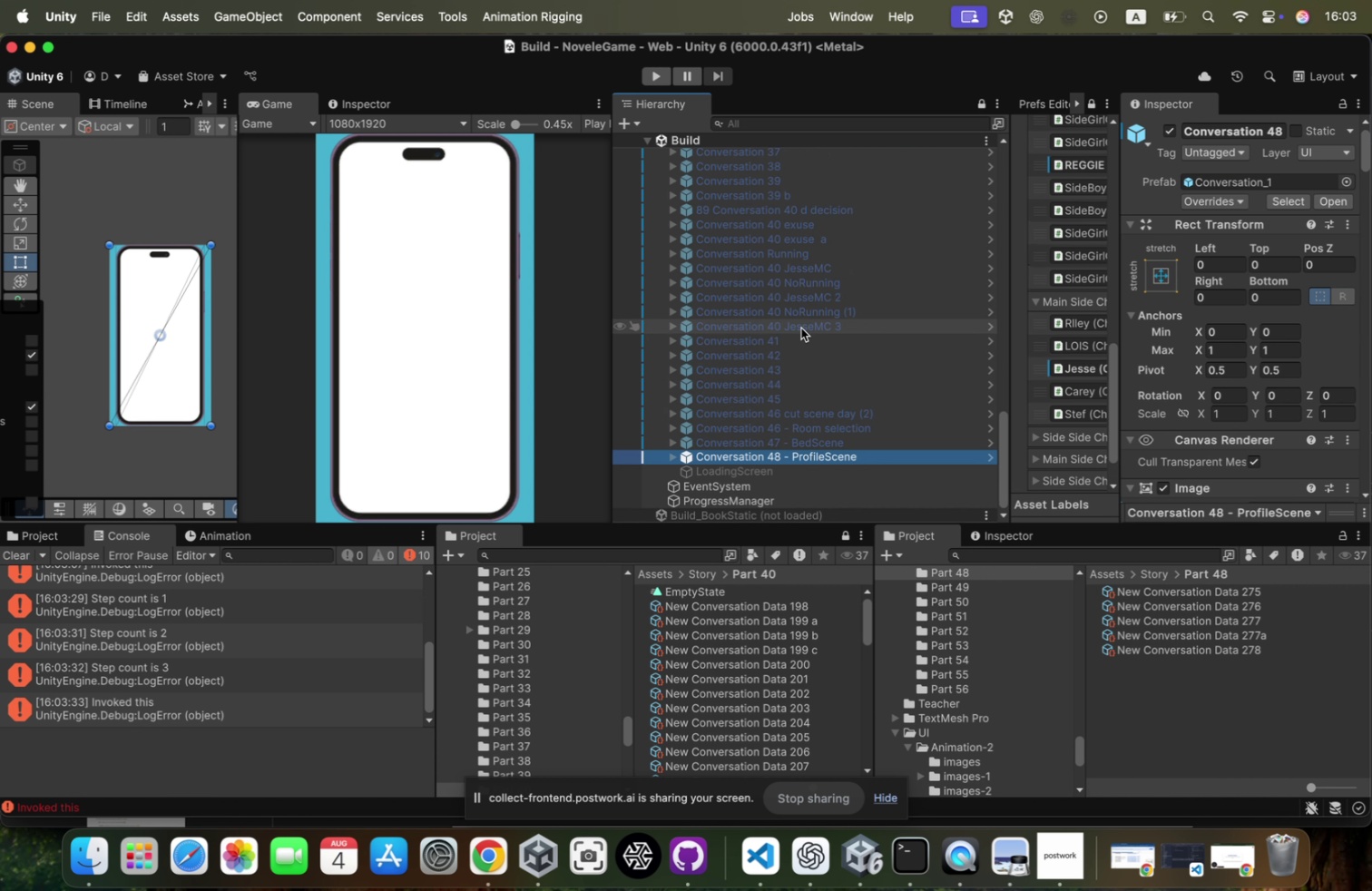 
key(Meta+D)
 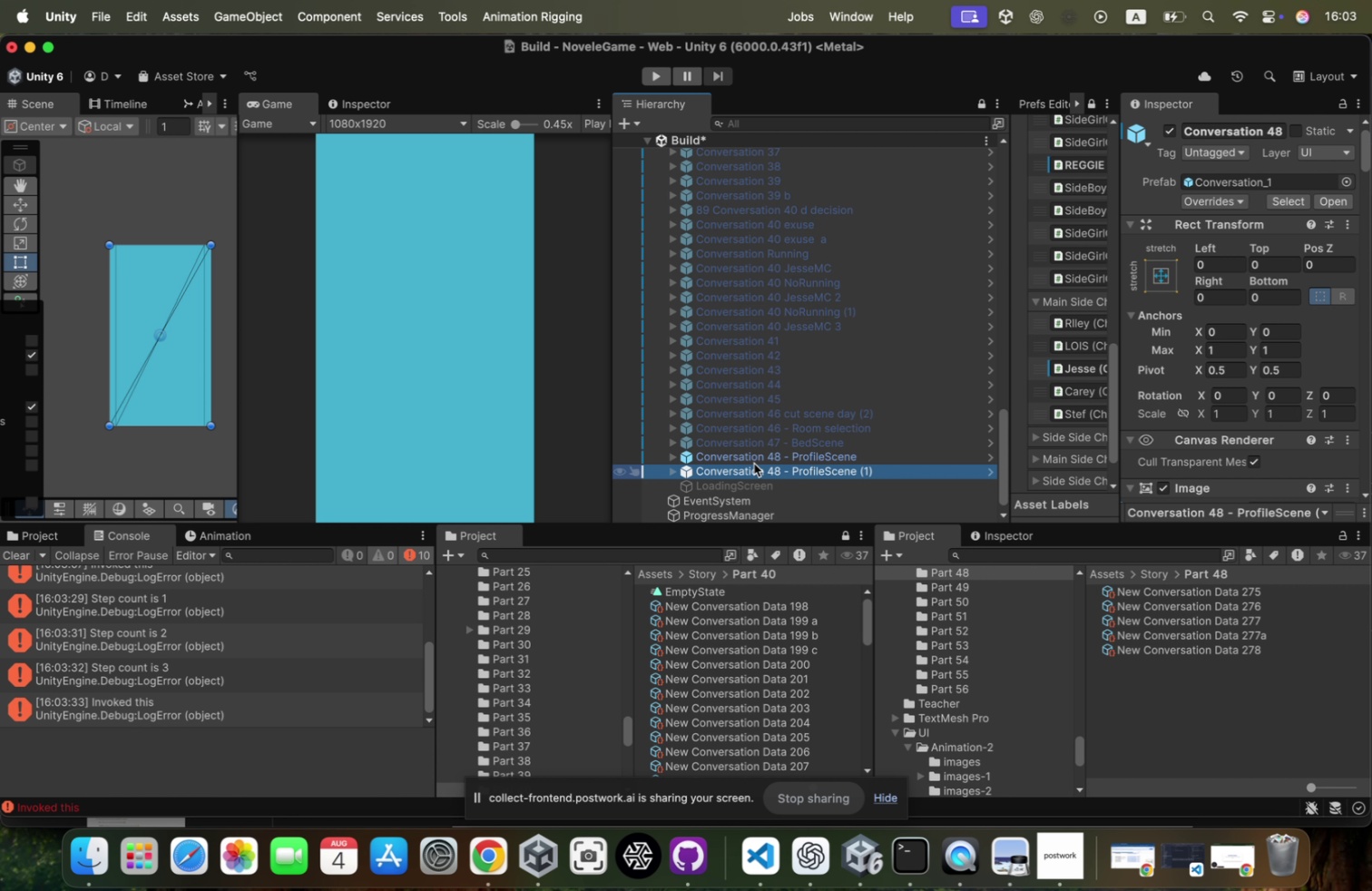 
left_click([811, 455])
 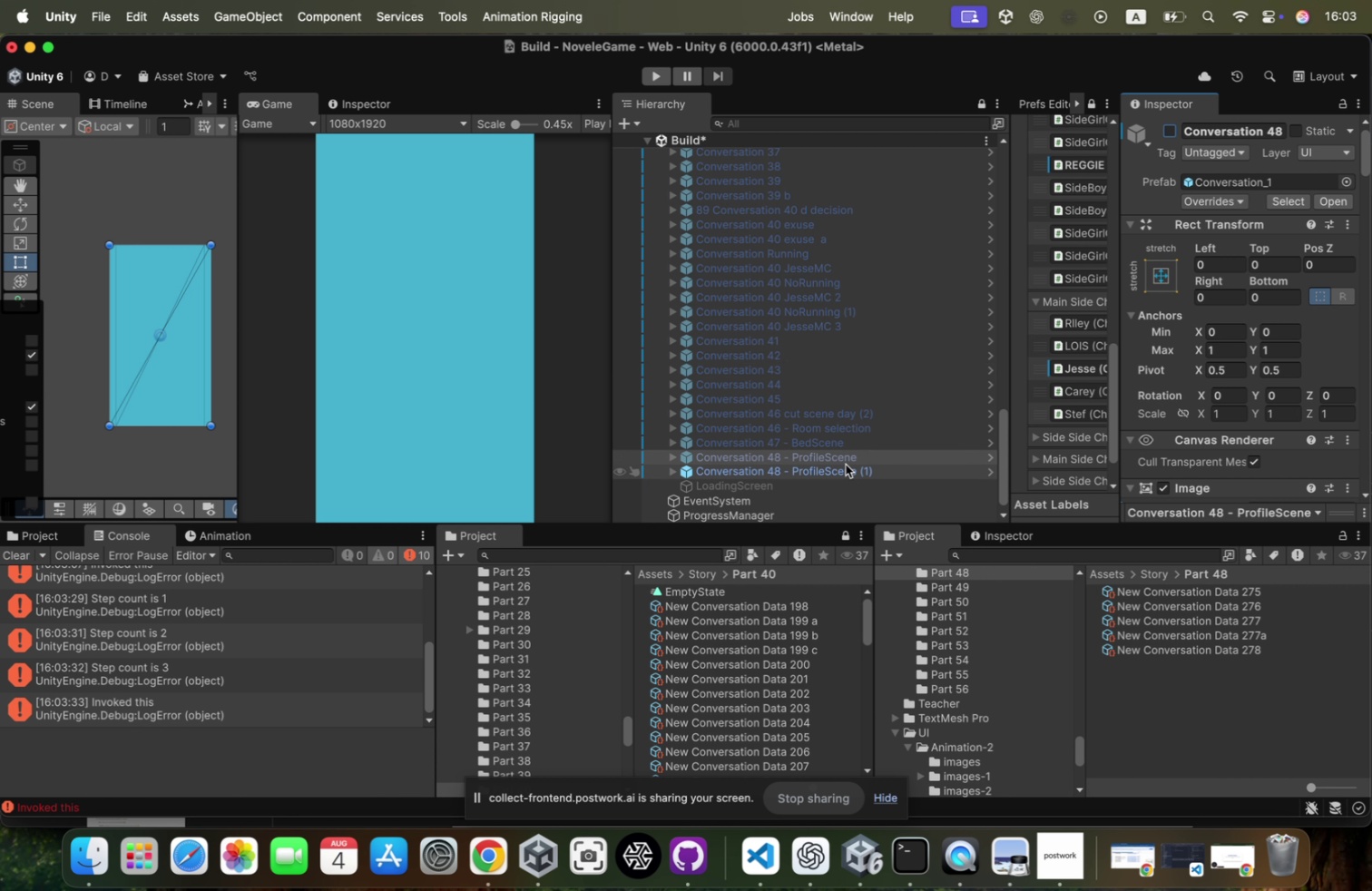 
key(ArrowRight)
 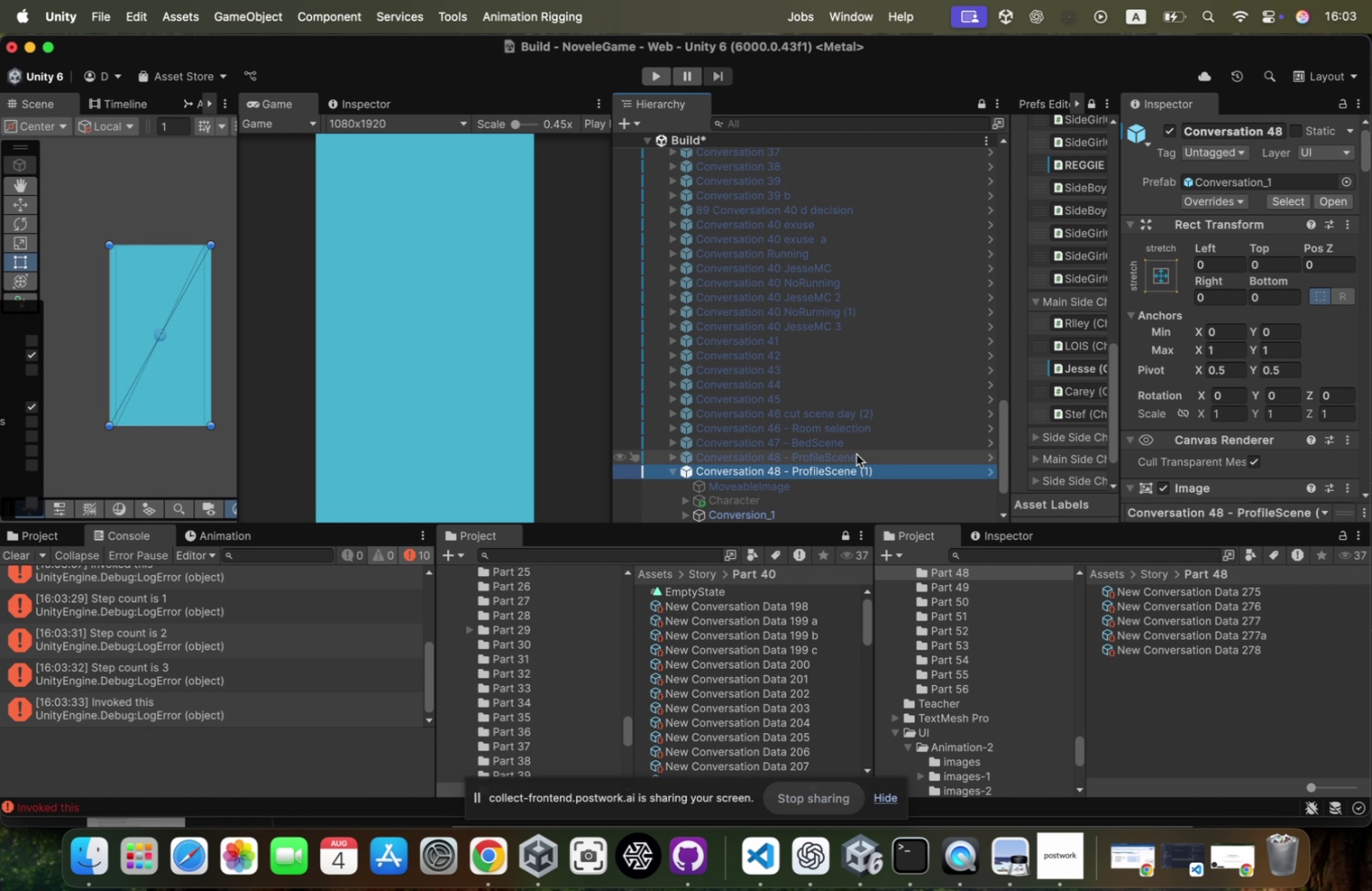 
scroll: coordinate [857, 454], scroll_direction: down, amount: 34.0
 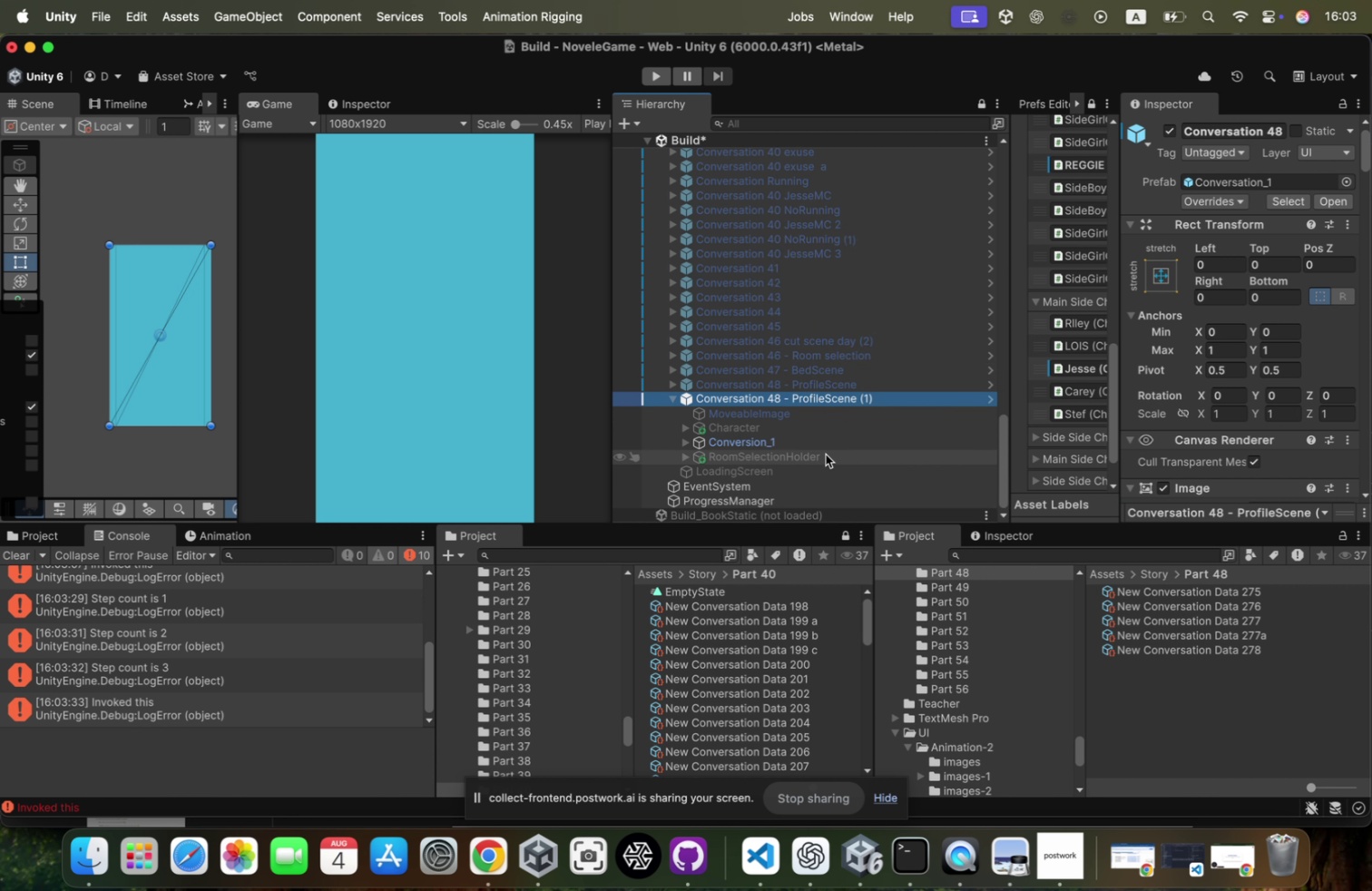 
left_click([829, 426])
 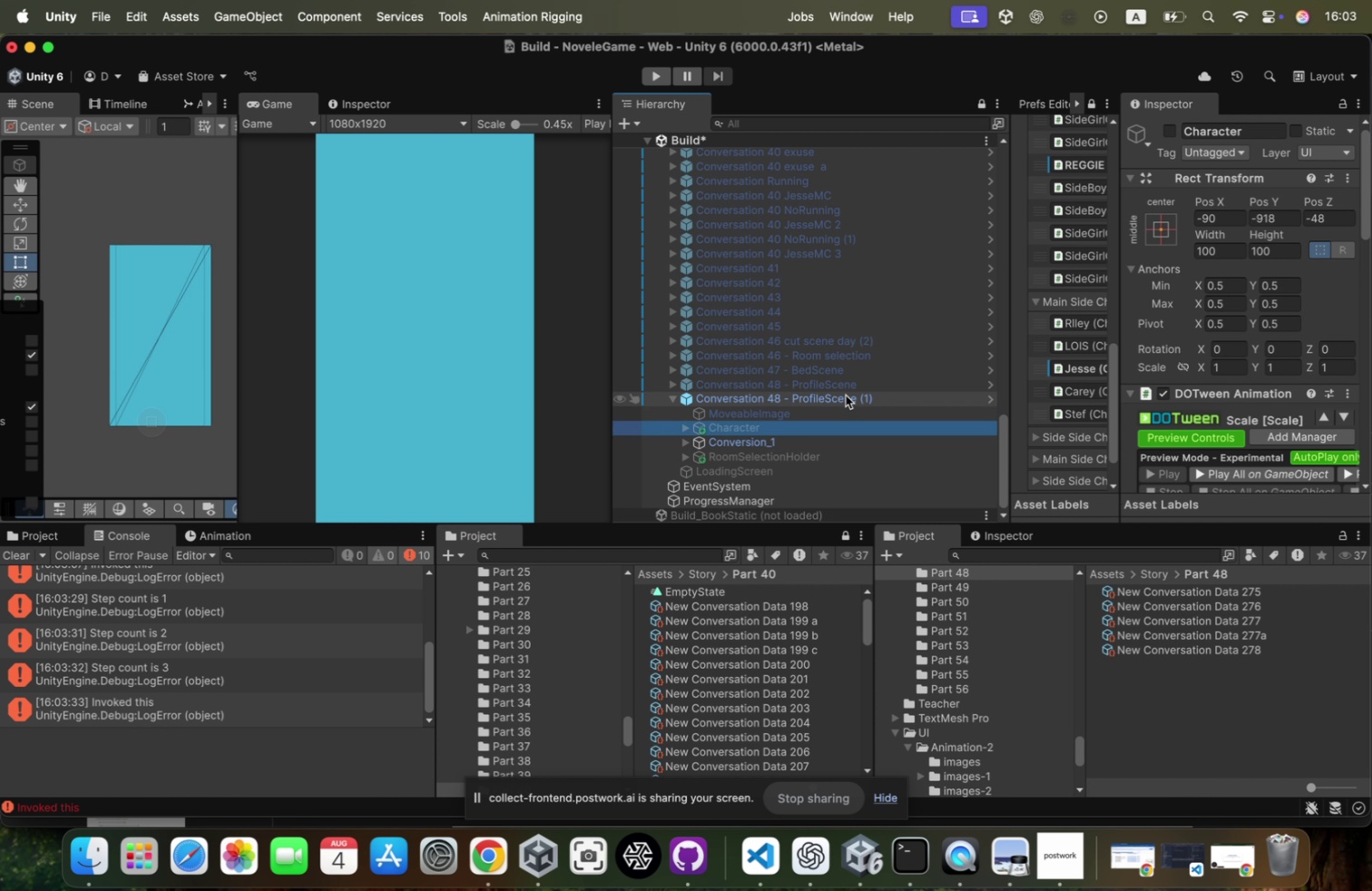 
left_click([846, 395])
 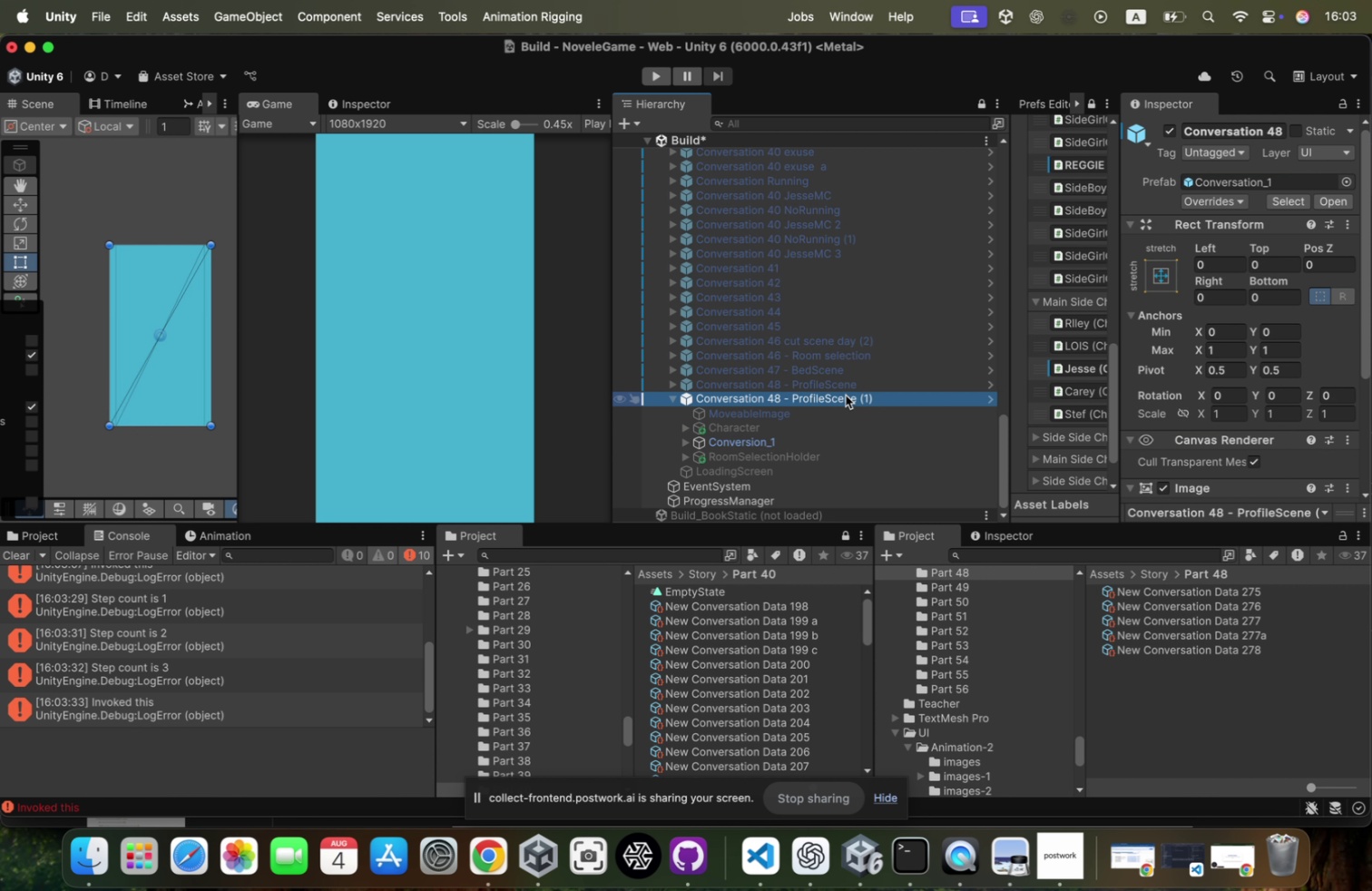 
key(Meta+Z)
 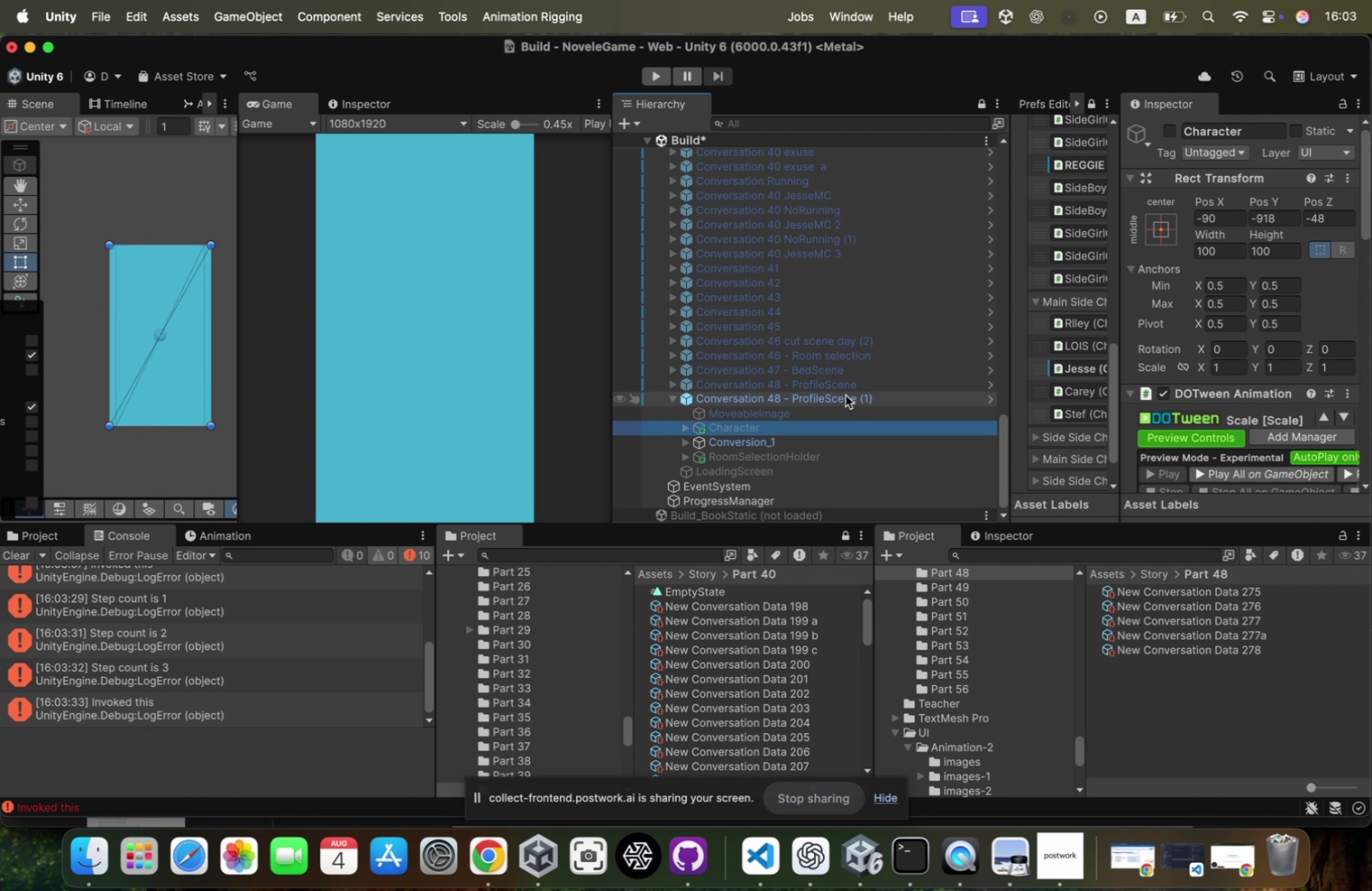 
key(Meta+Z)
 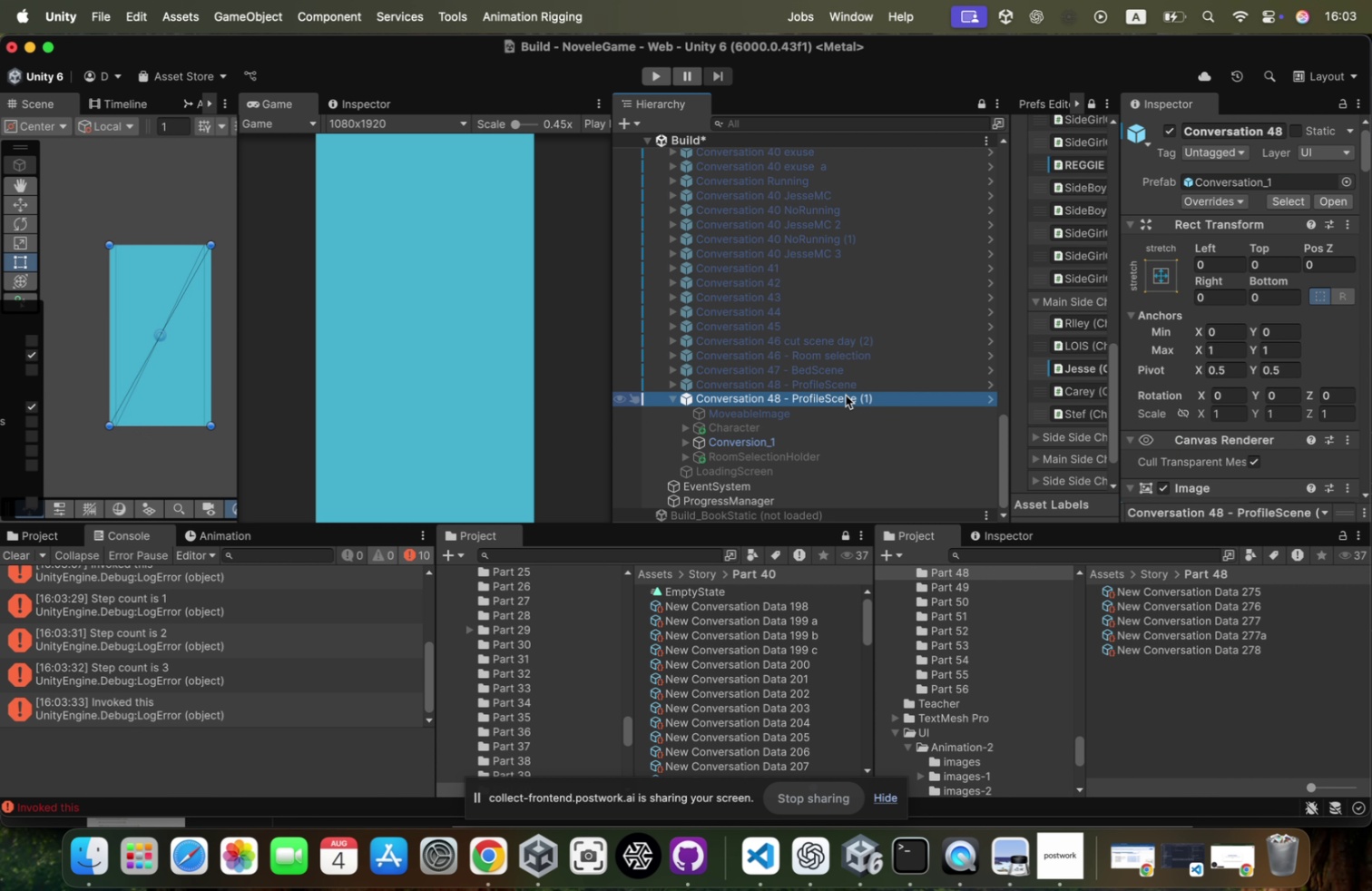 
key(Meta+Z)
 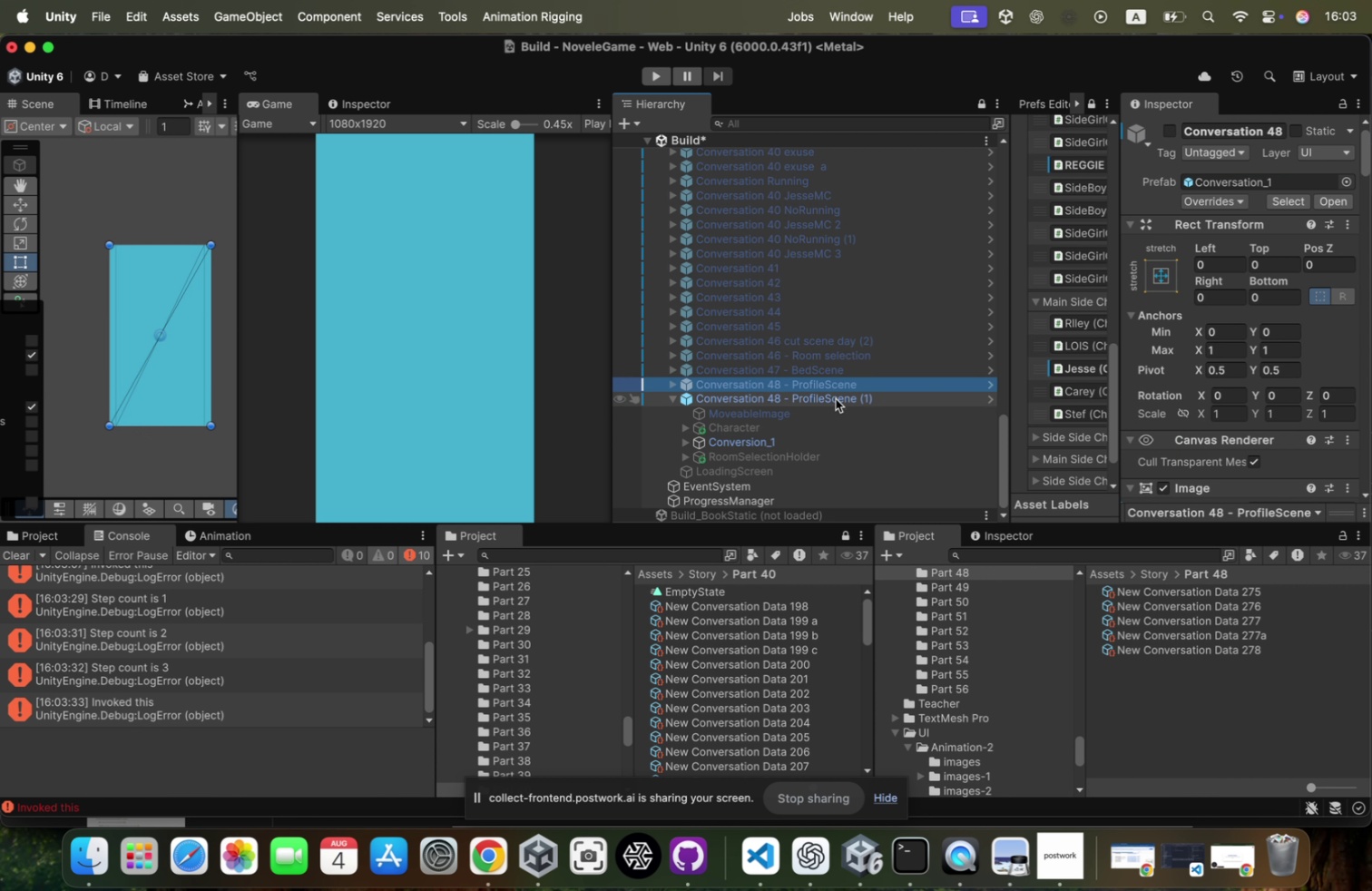 
key(Meta+CommandLeft)
 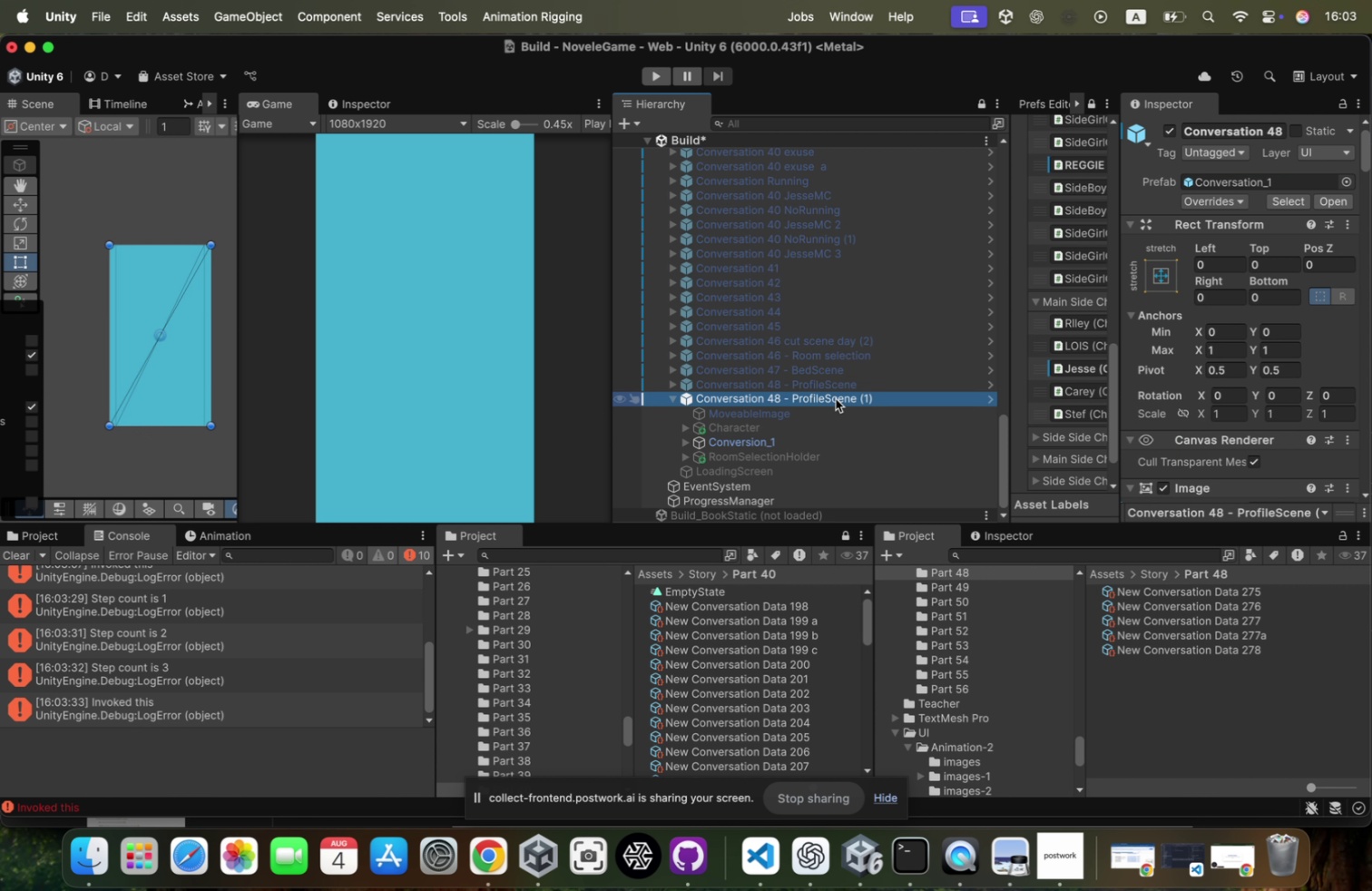 
key(Meta+Backslash)
 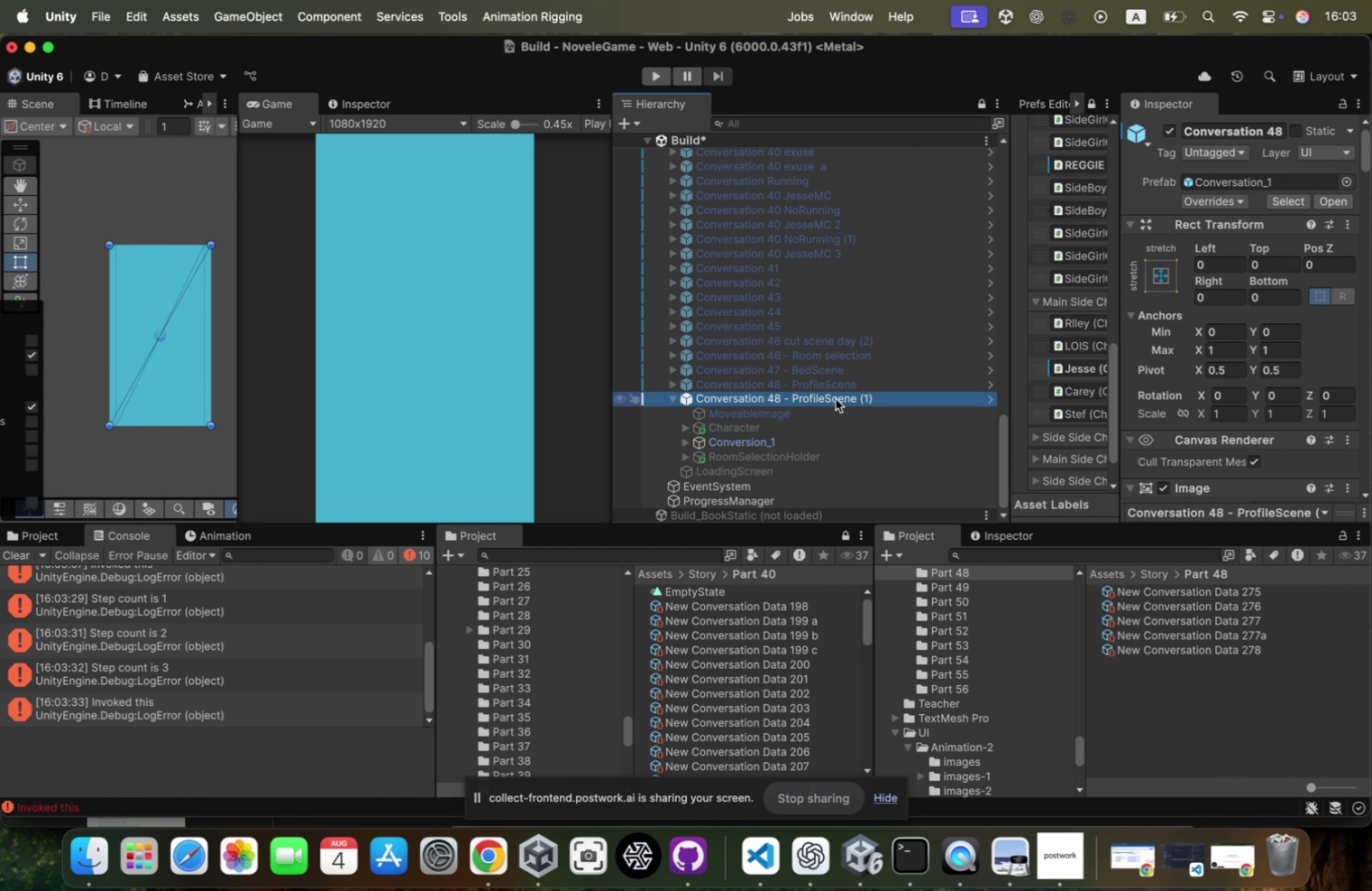 
key(Meta+CommandLeft)
 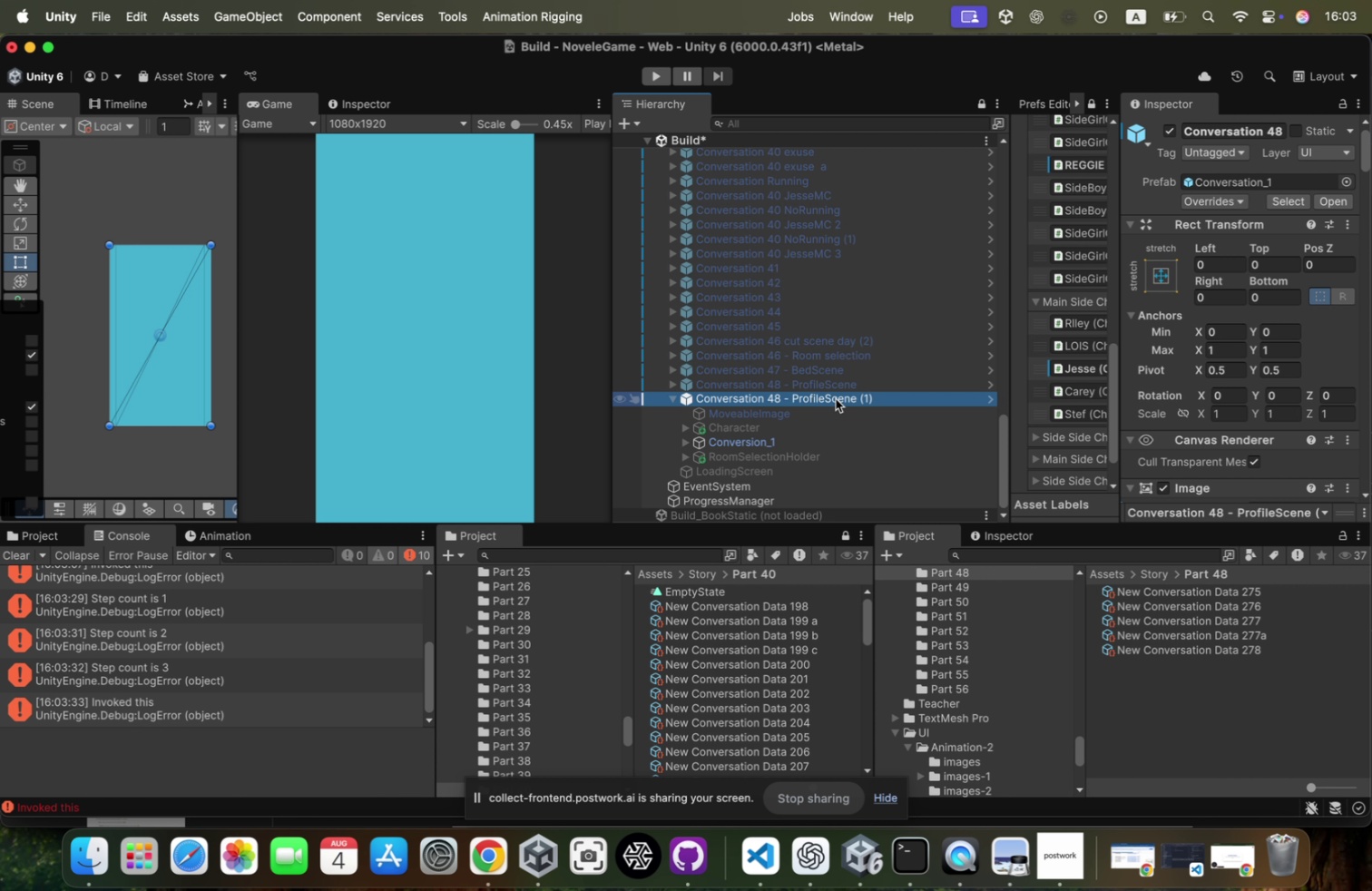 
key(Meta+Backspace)
 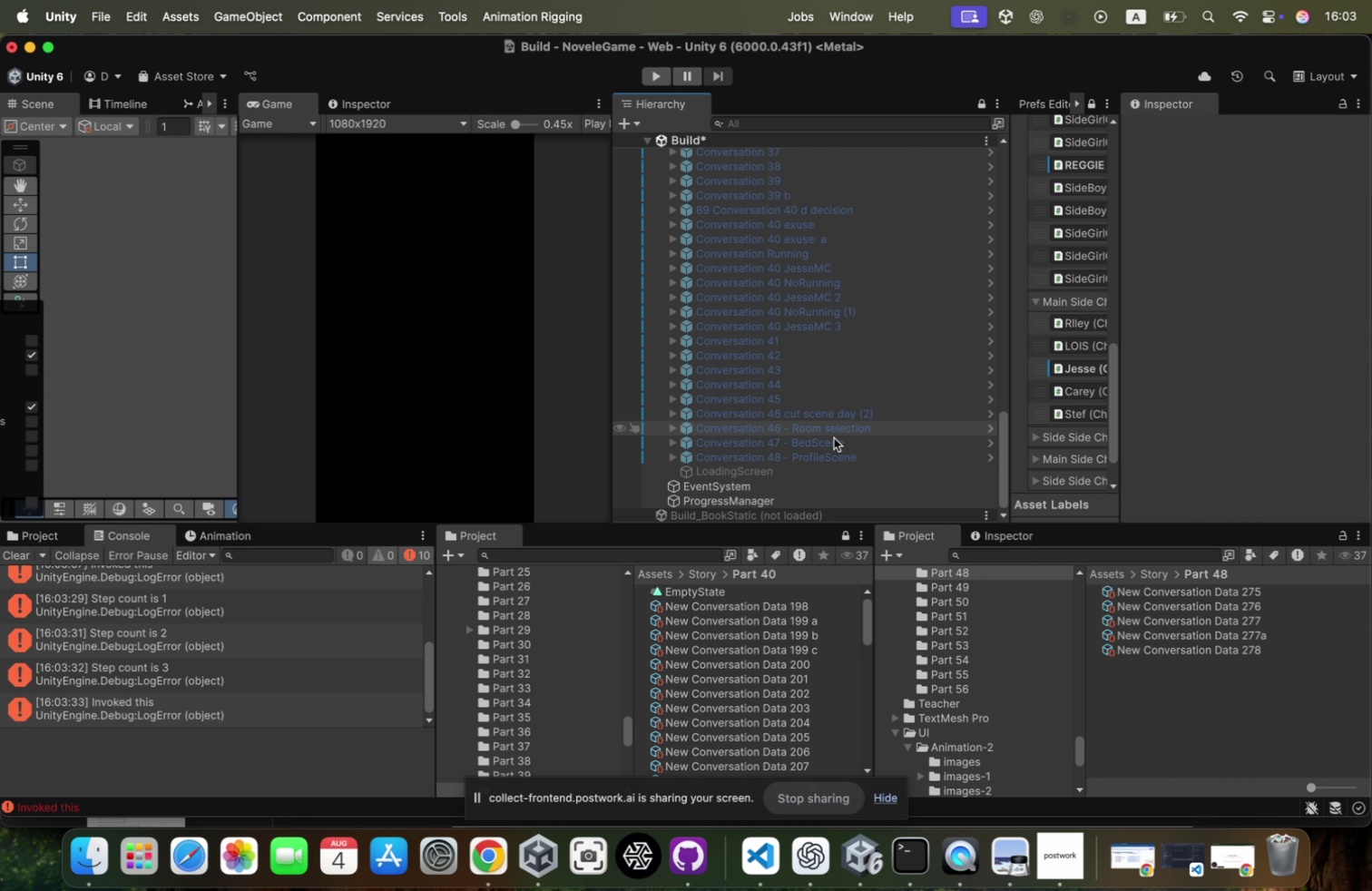 
left_click([830, 453])
 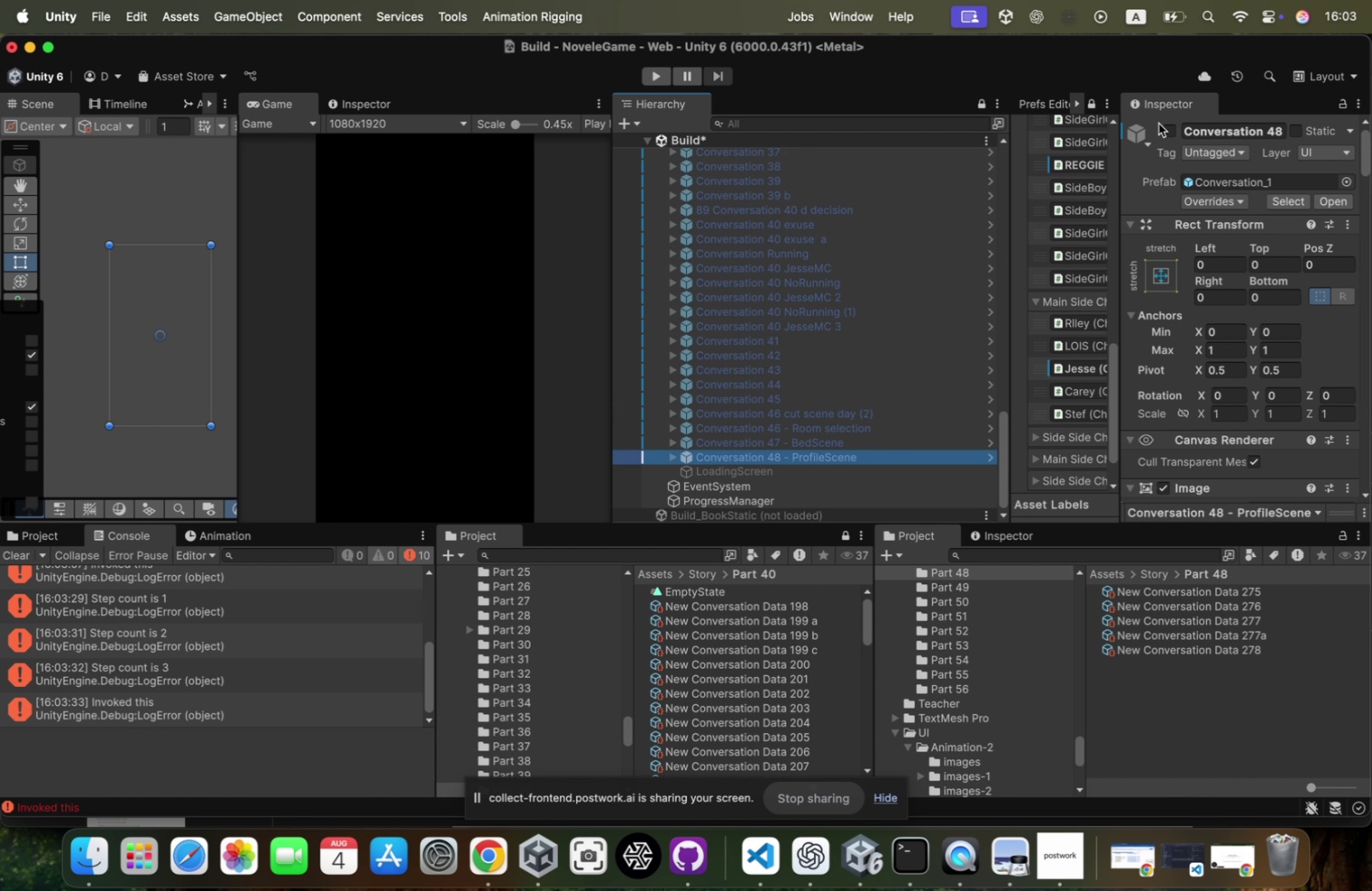 
left_click([1165, 128])
 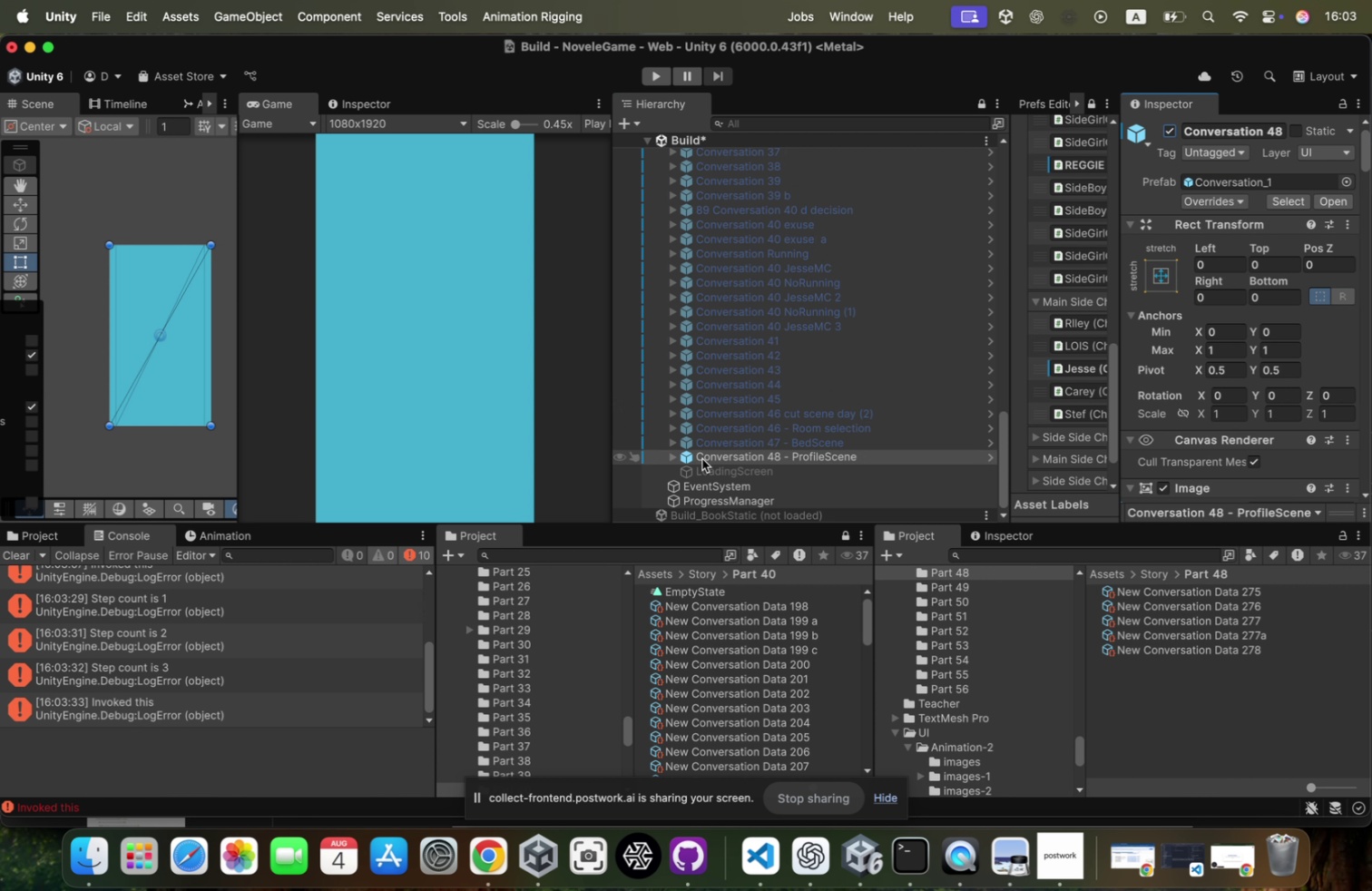 
left_click([678, 456])
 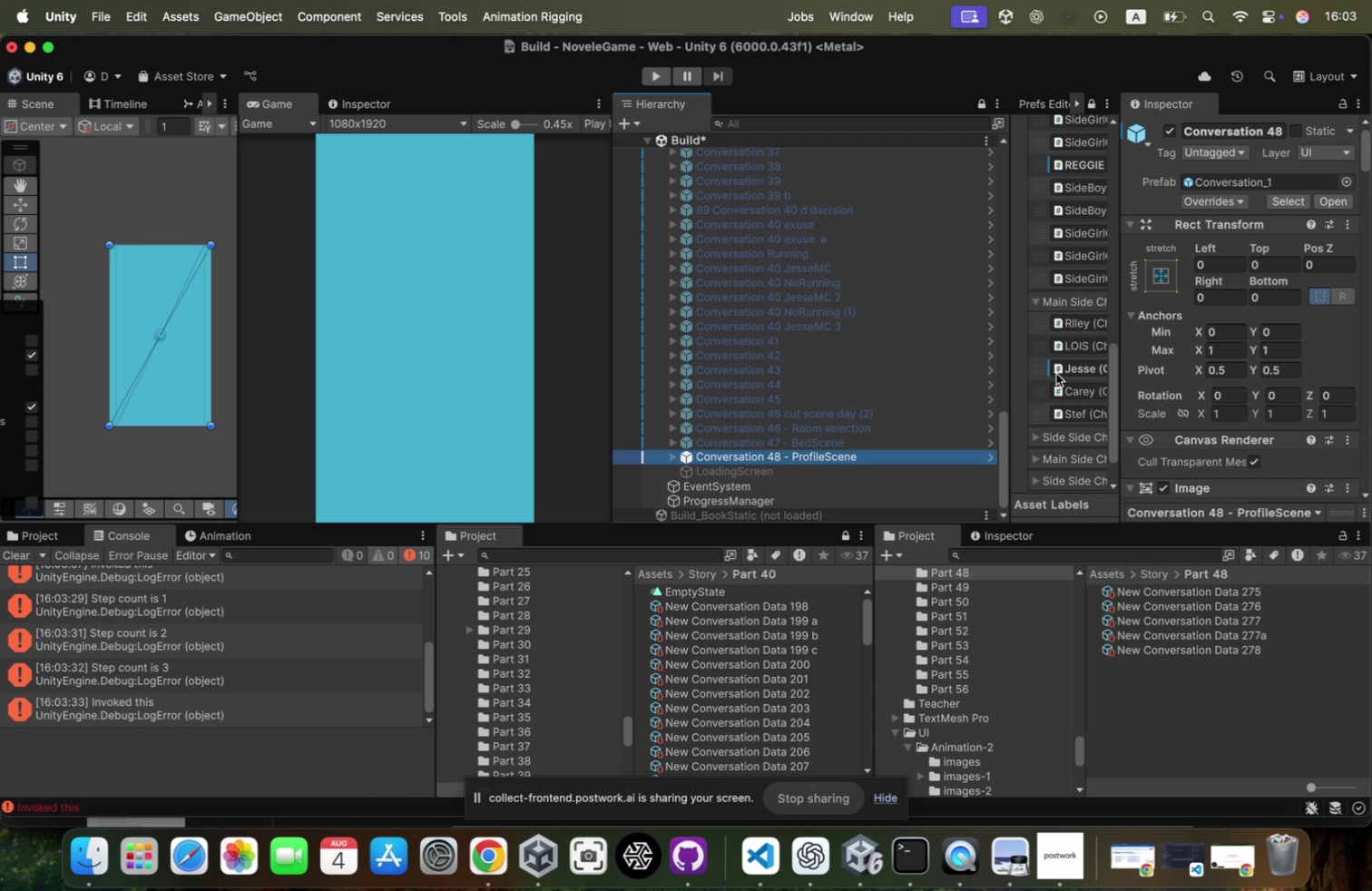 
scroll: coordinate [1204, 357], scroll_direction: down, amount: 24.0
 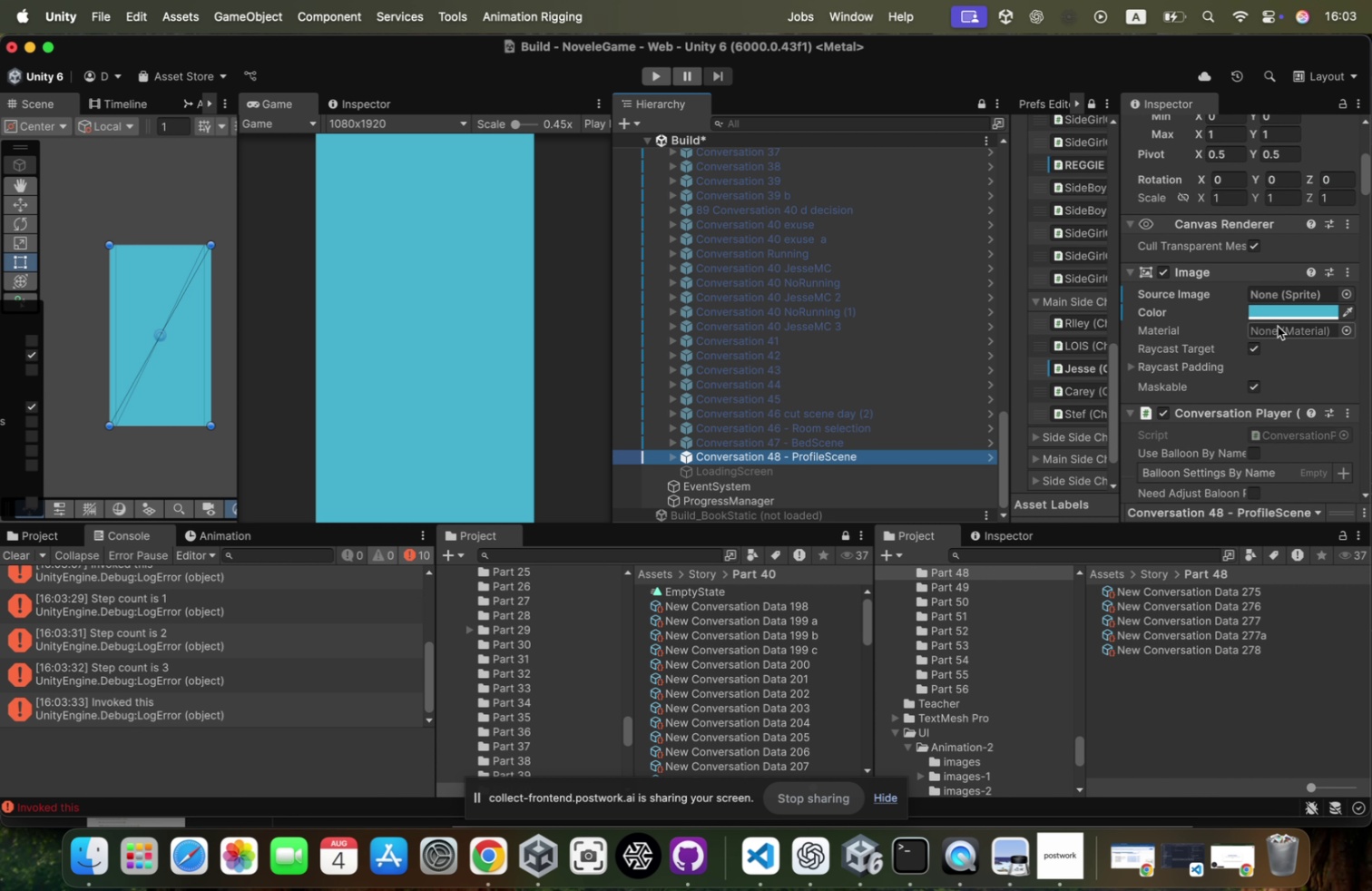 
left_click([1281, 318])
 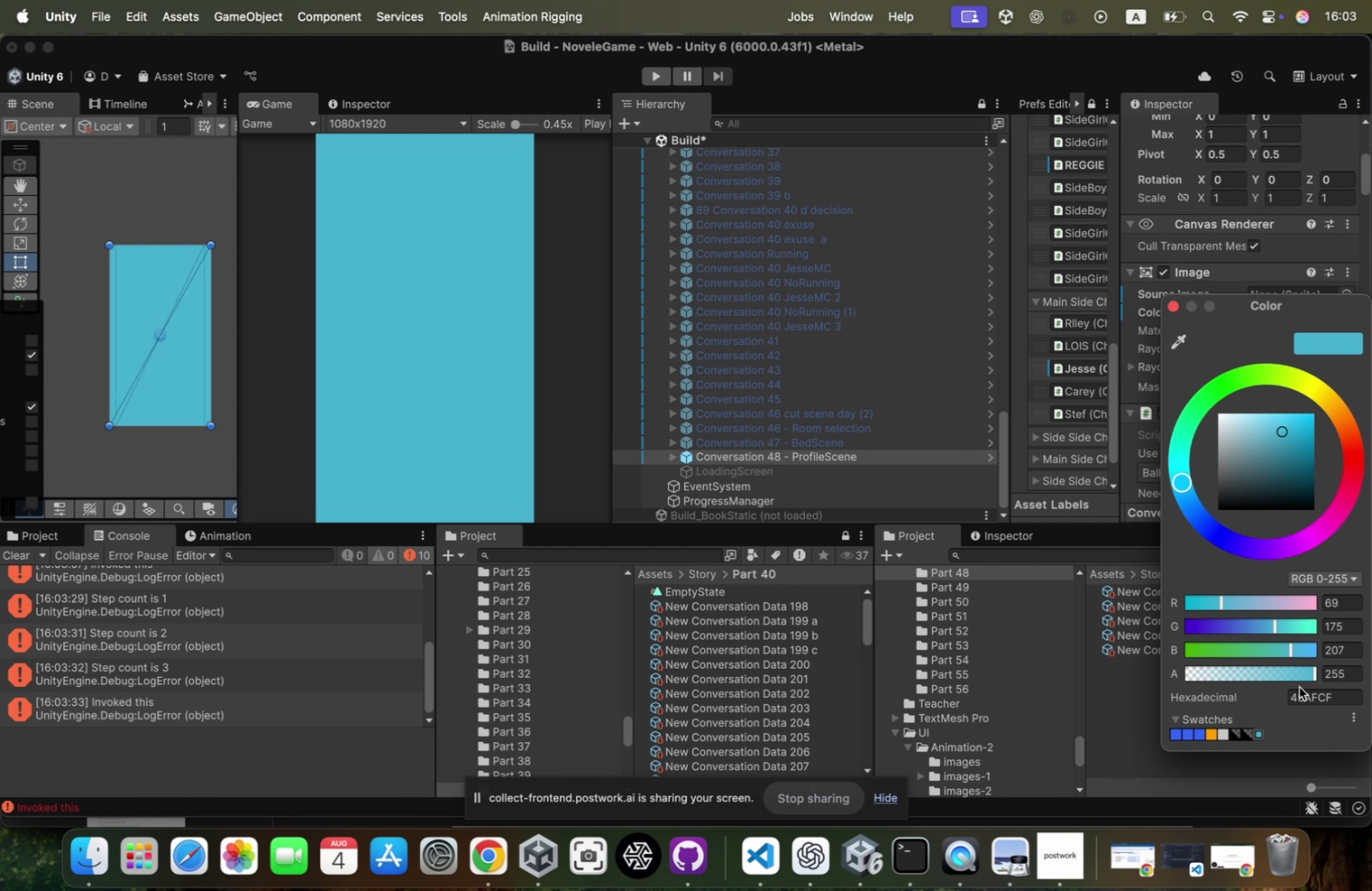 
left_click_drag(start_coordinate=[1299, 672], to_coordinate=[1022, 667])
 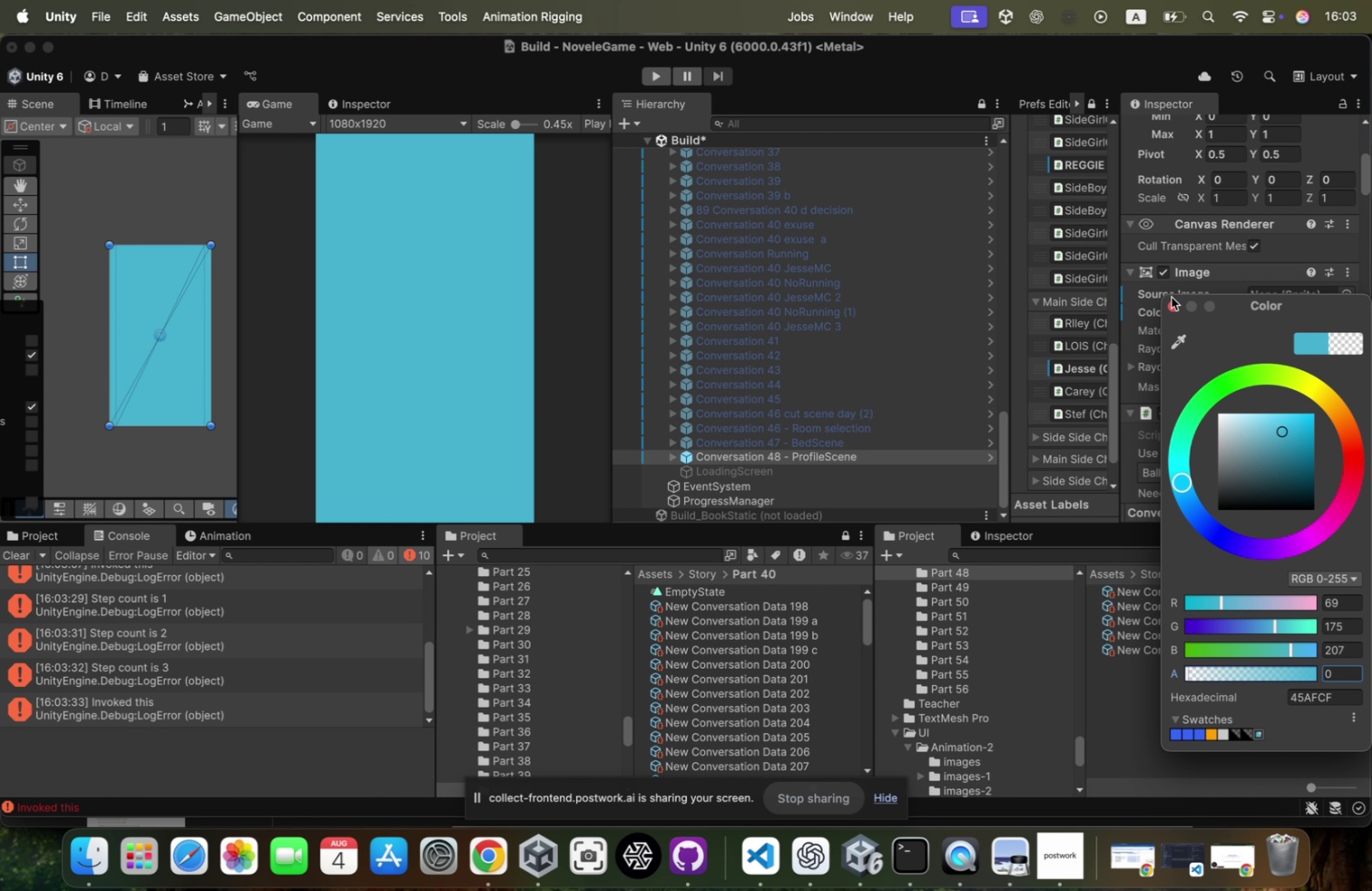 
left_click([1171, 301])
 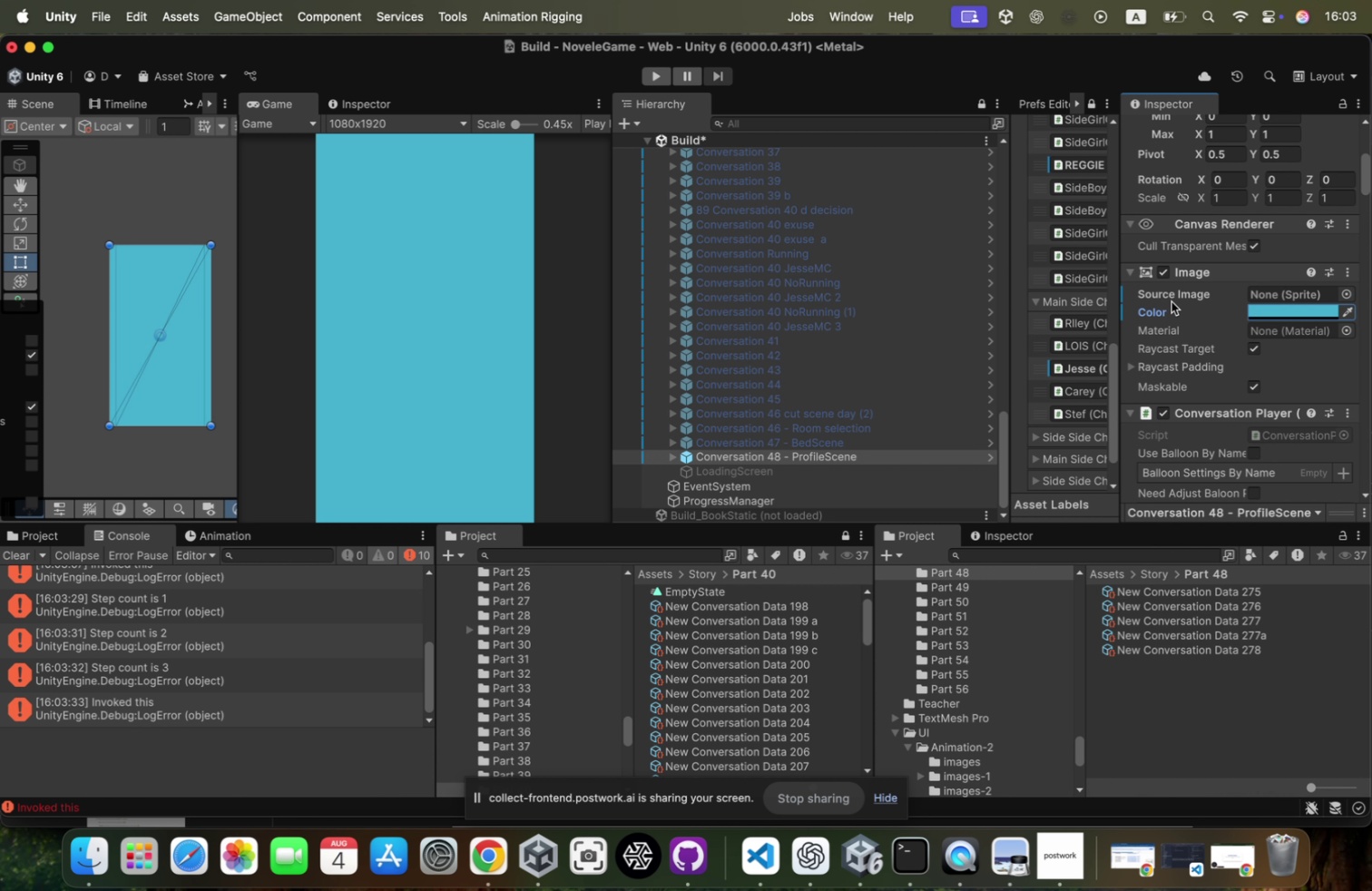 
scroll: coordinate [1171, 301], scroll_direction: up, amount: 33.0
 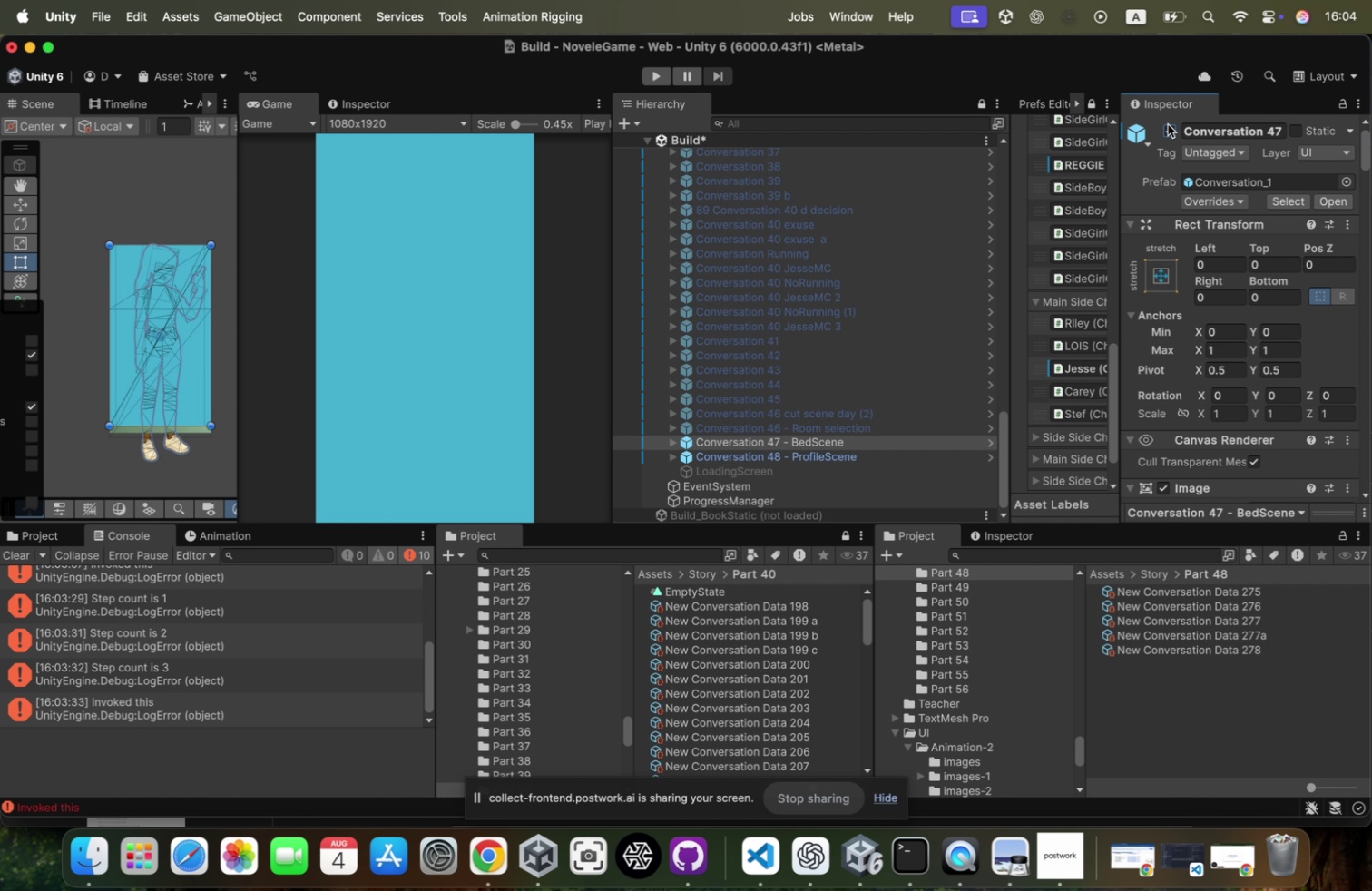 
left_click([835, 450])
 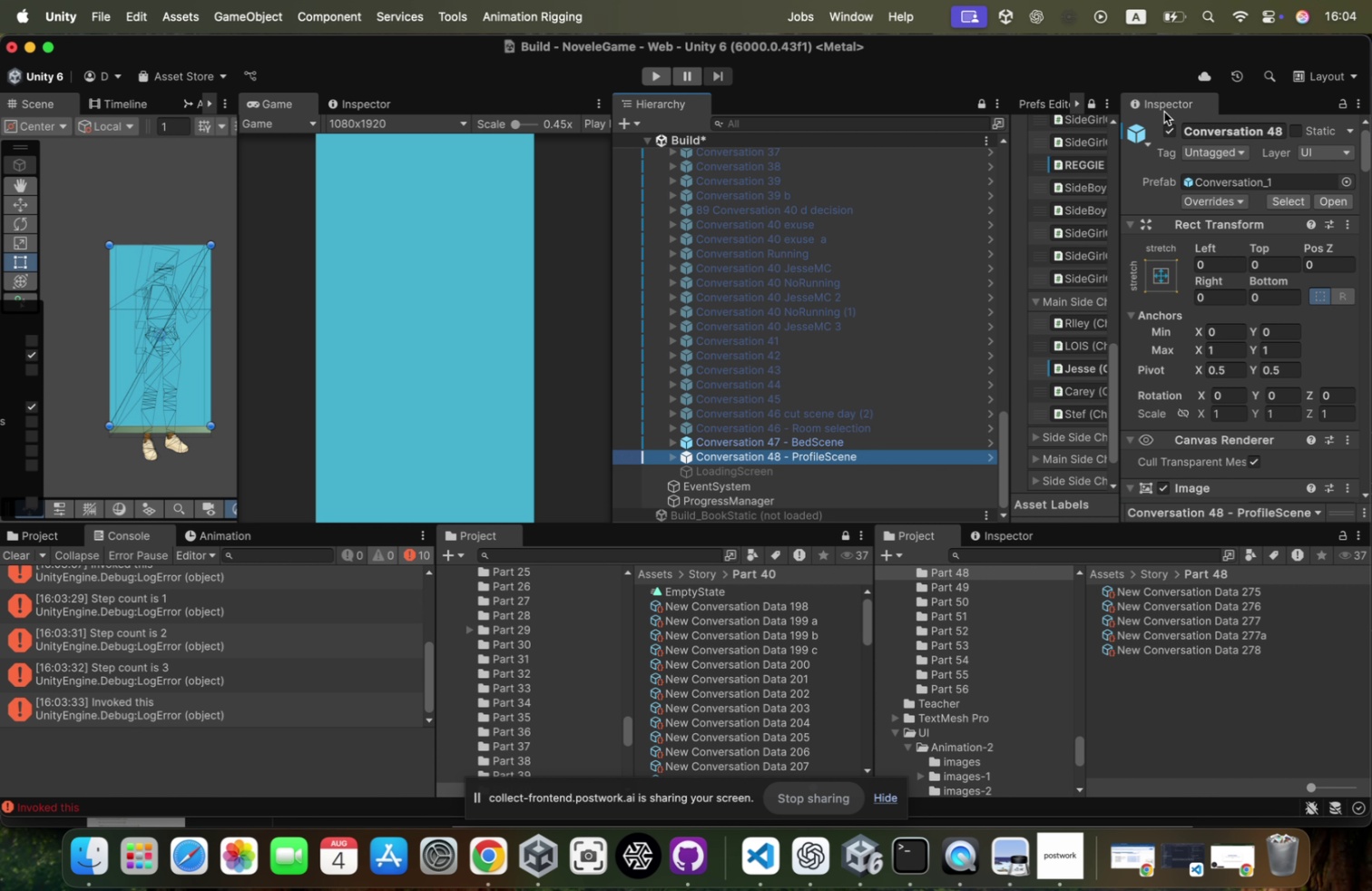 
left_click([1169, 131])
 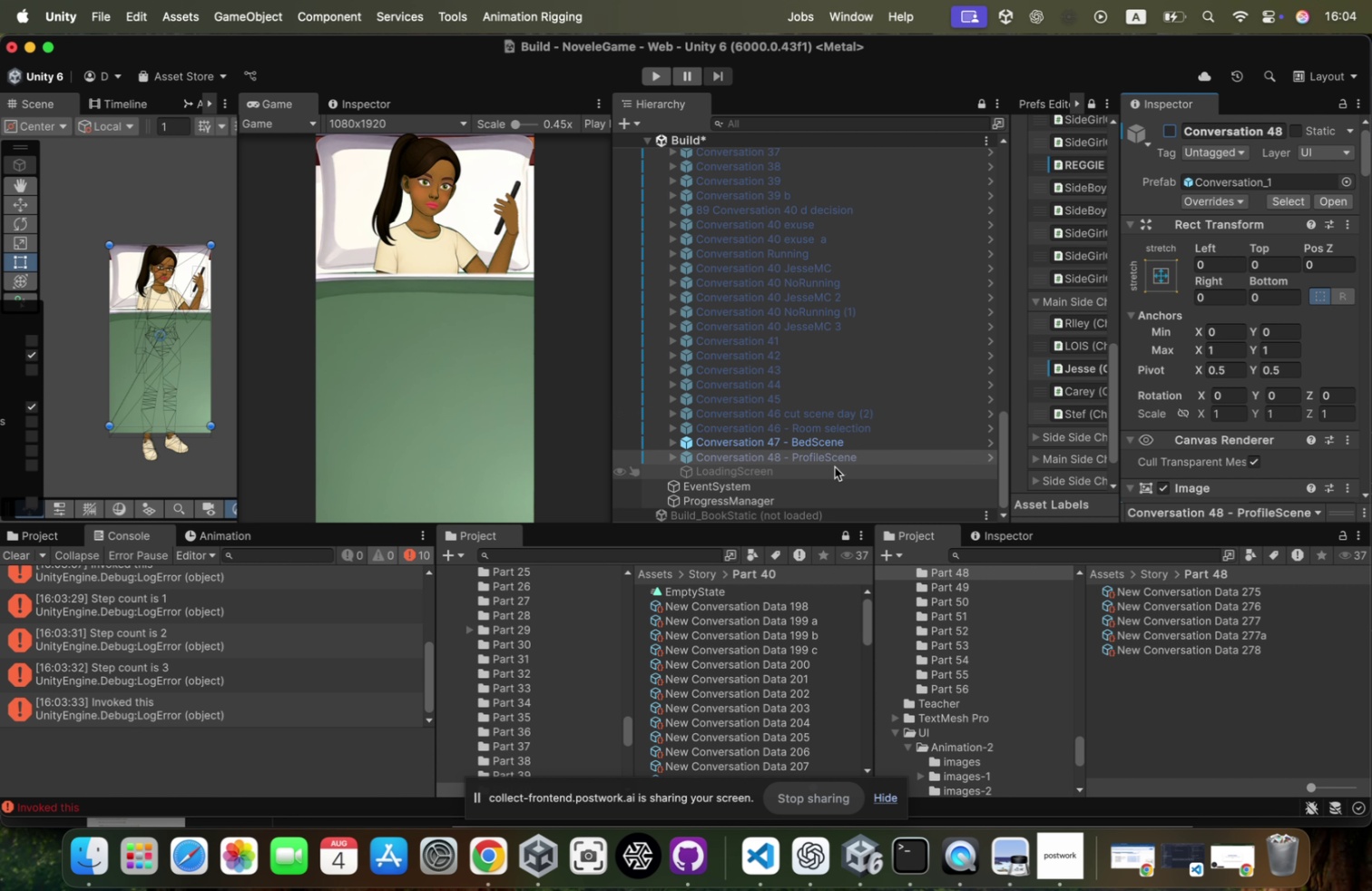 
left_click([846, 455])
 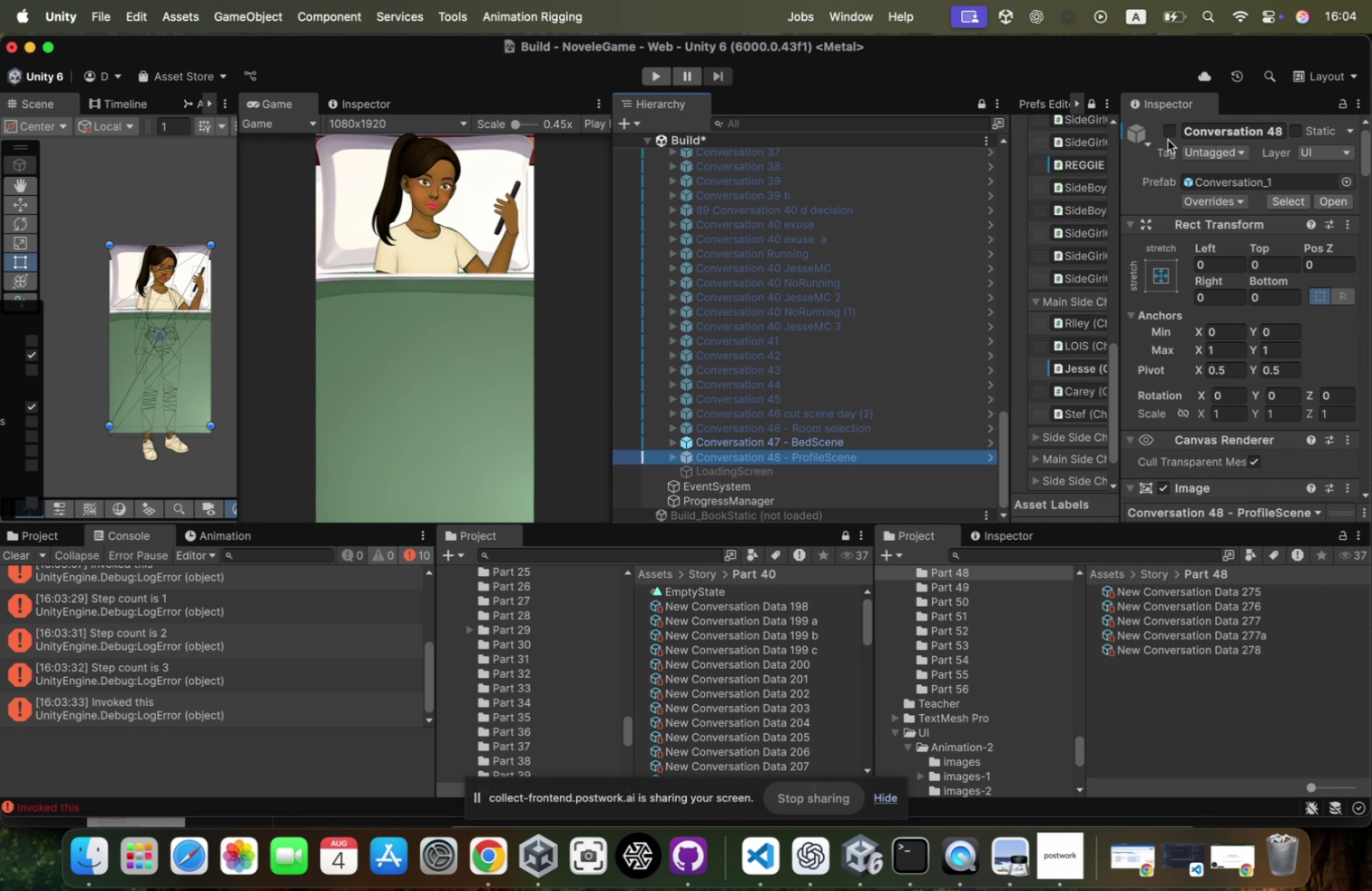 
left_click([1175, 133])
 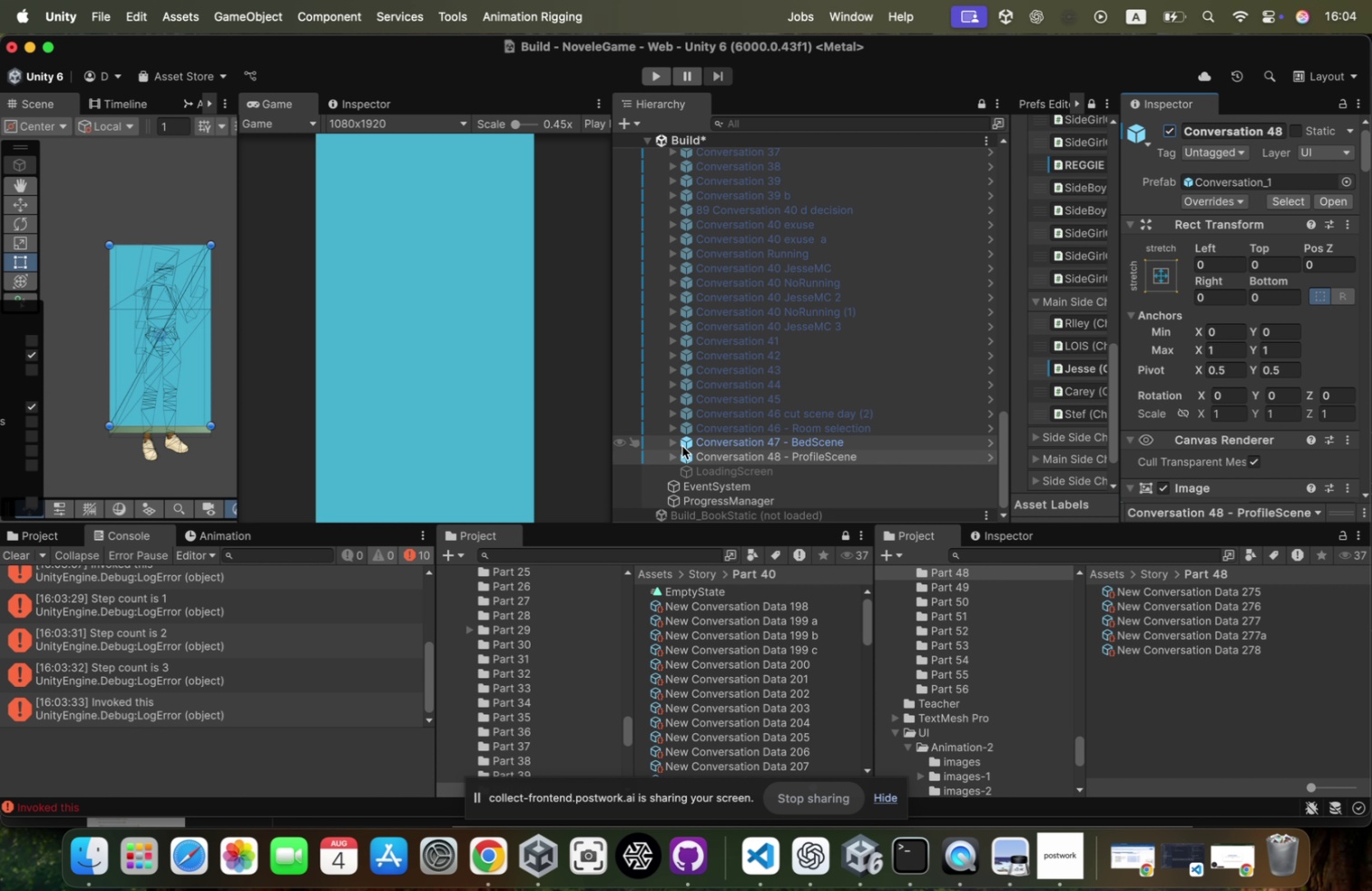 
left_click([676, 456])
 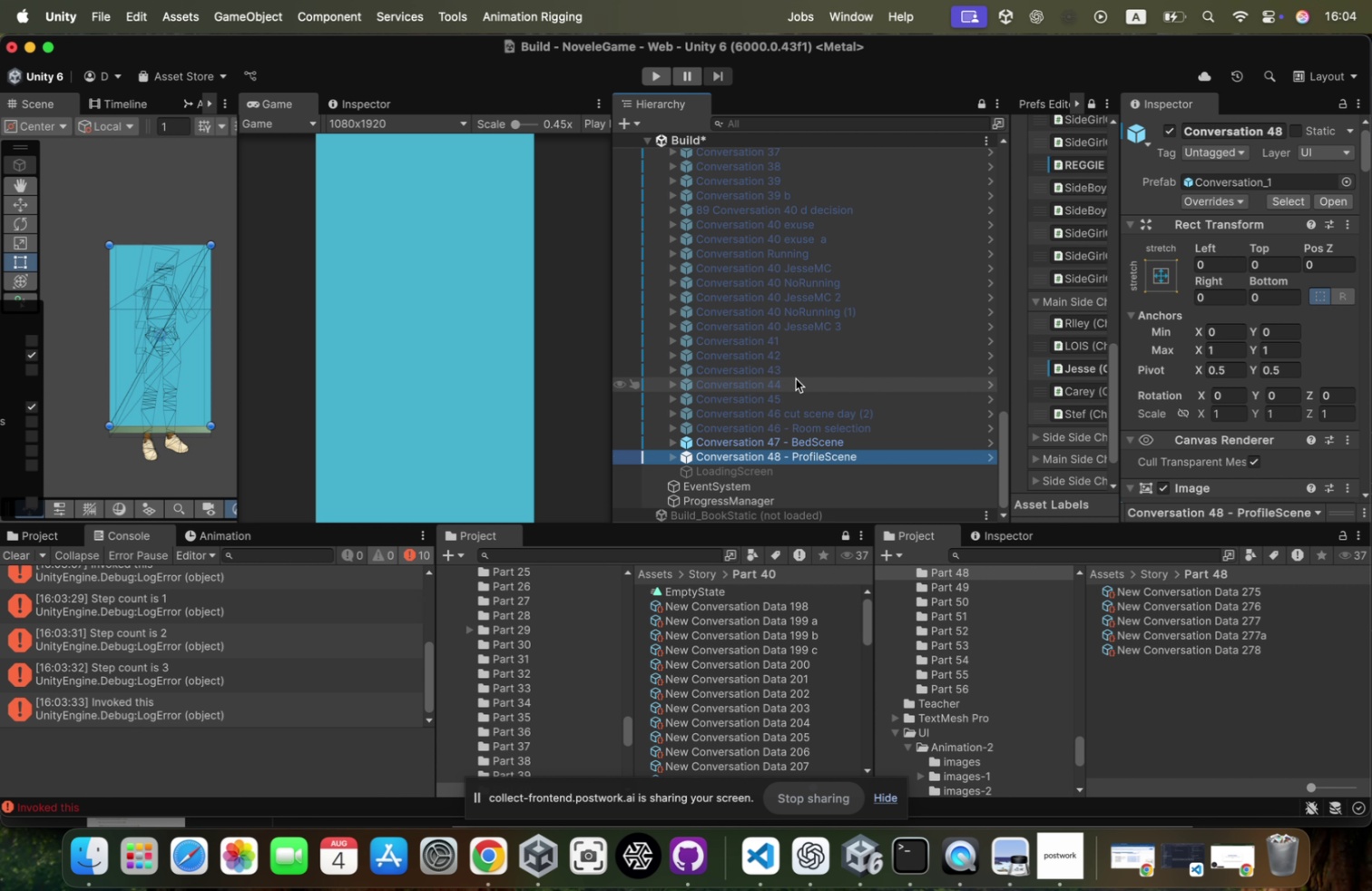 
key(ArrowRight)
 